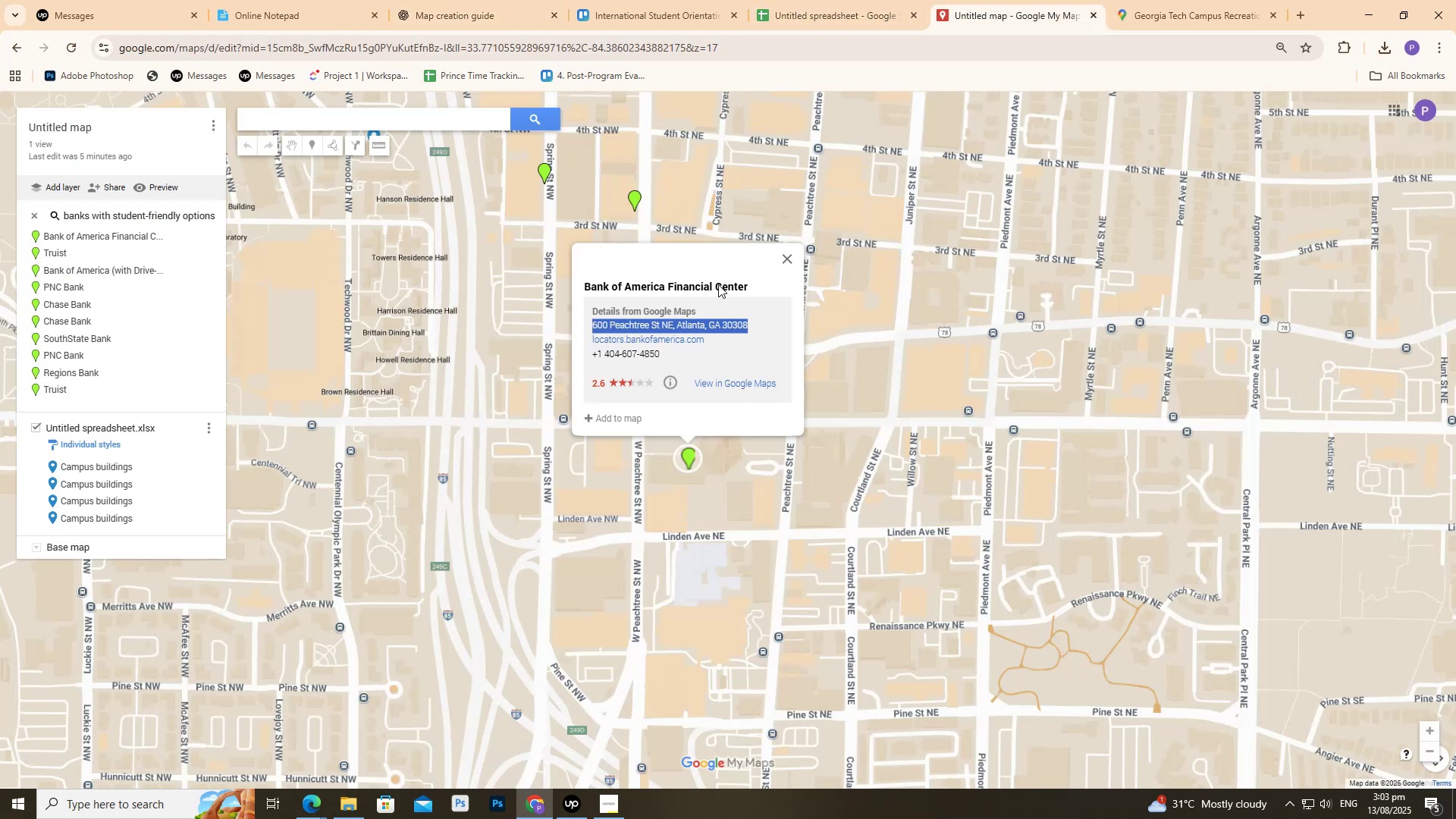 
left_click_drag(start_coordinate=[763, 278], to_coordinate=[563, 284])
 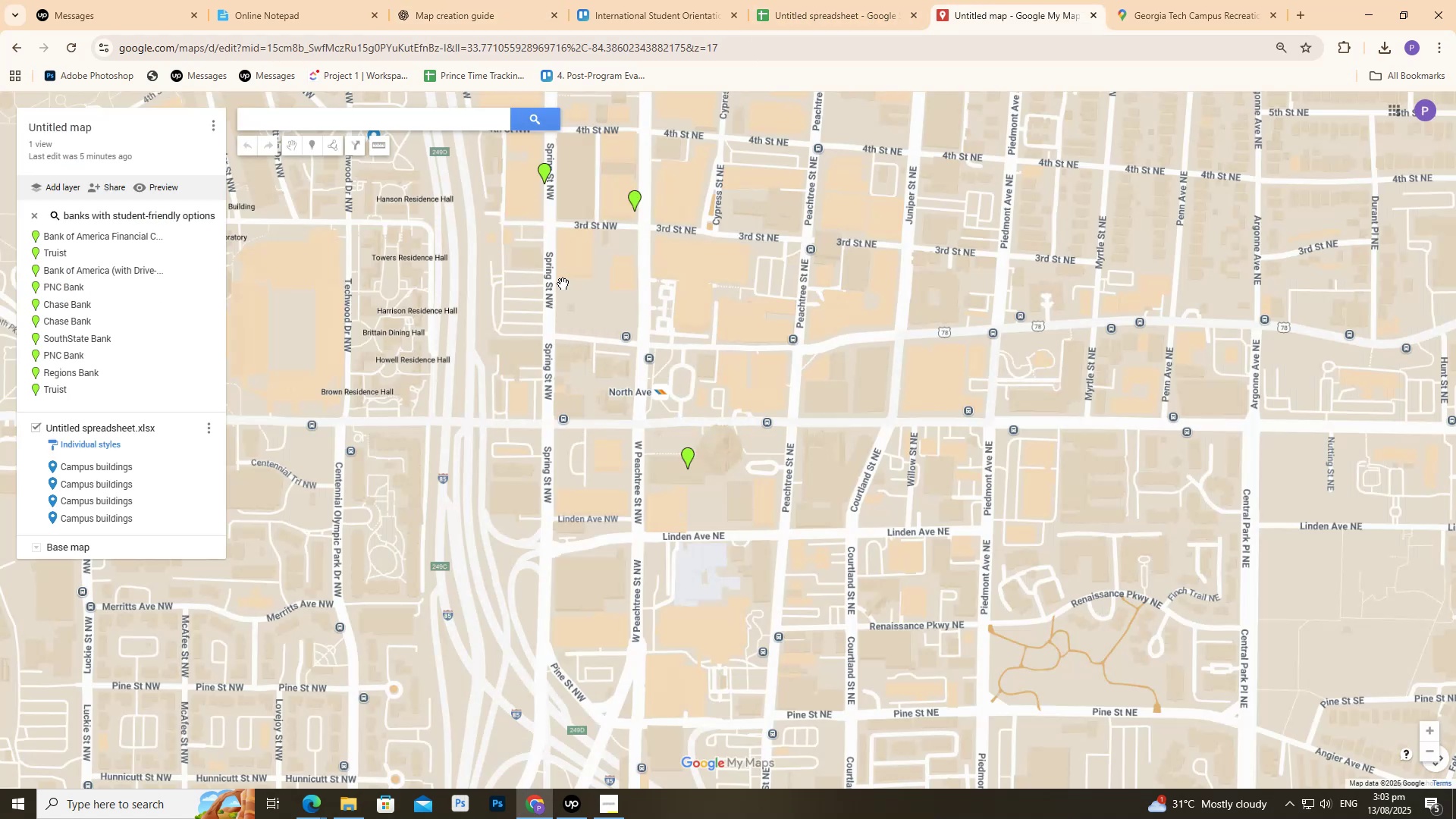 
key(Control+C)
 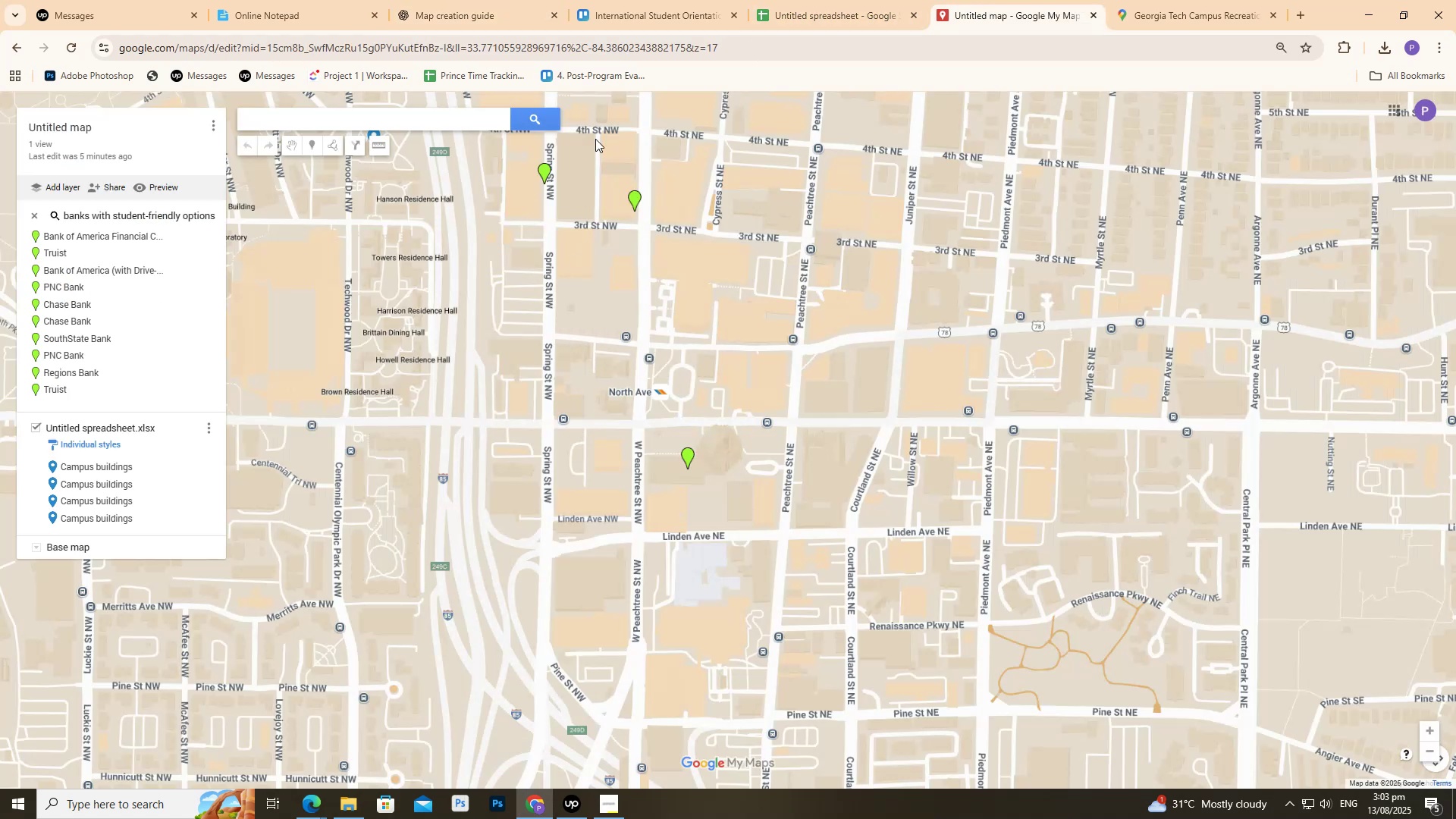 
key(Control+C)
 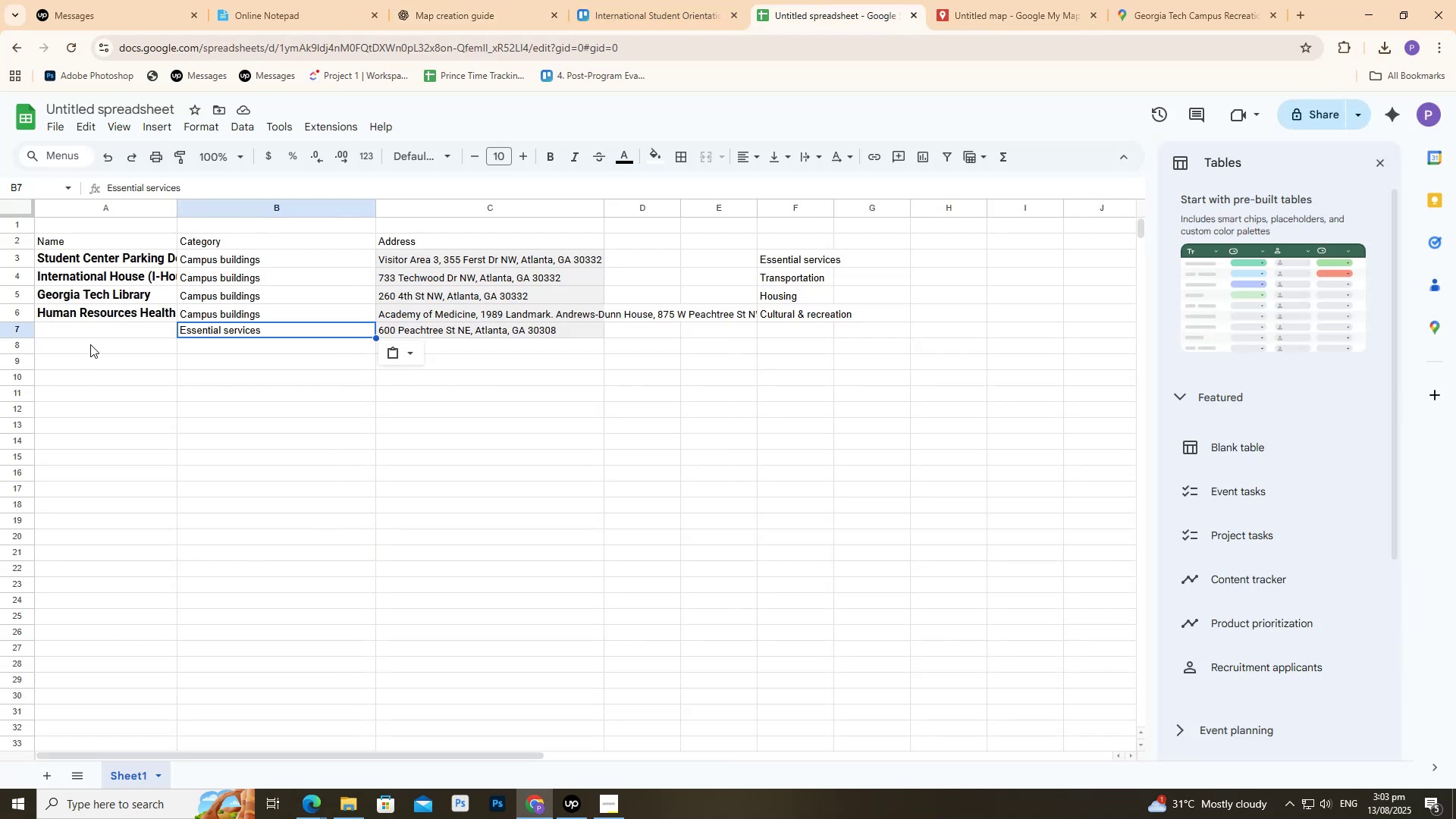 
left_click([81, 332])
 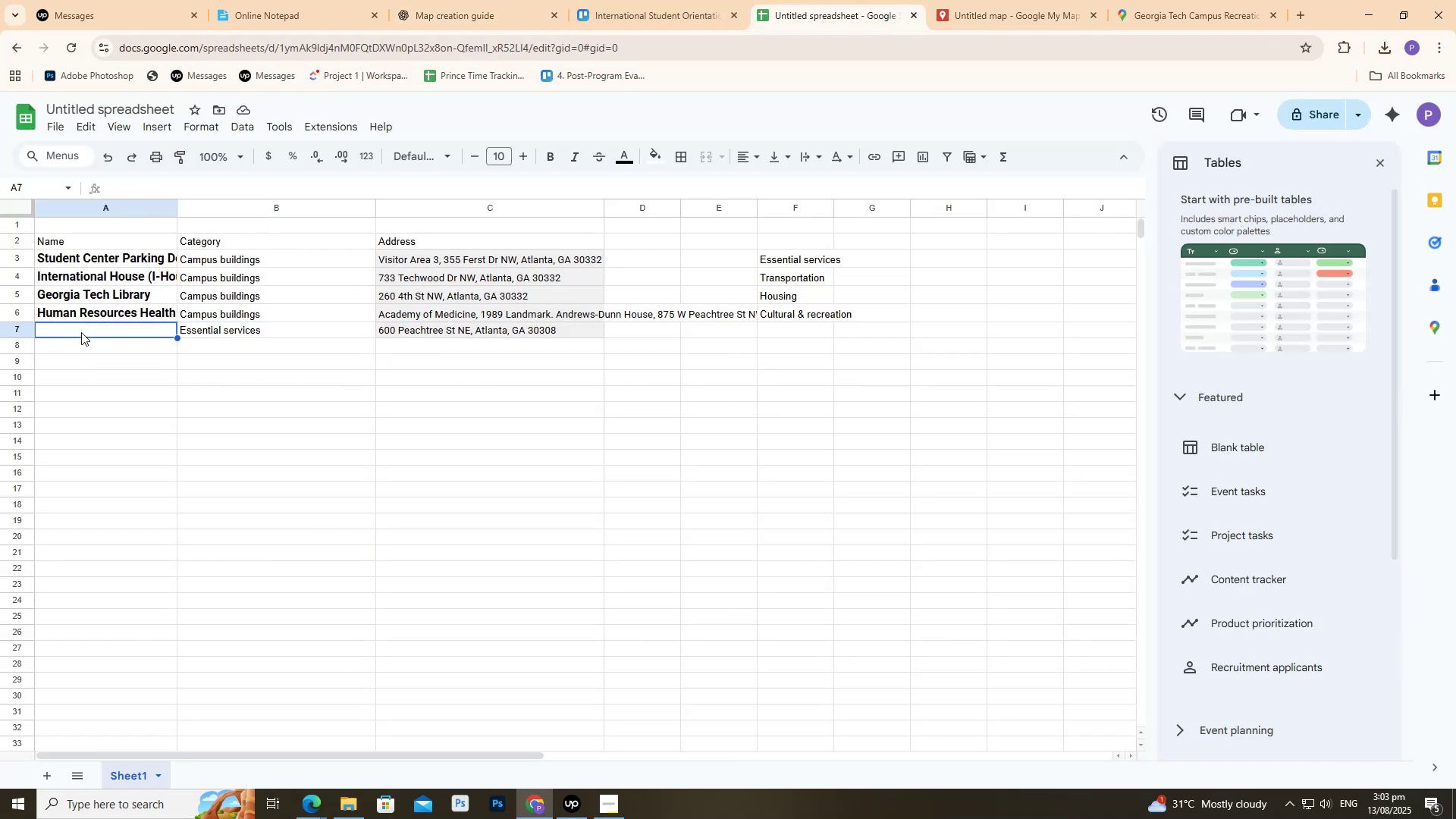 
key(Control+ControlLeft)
 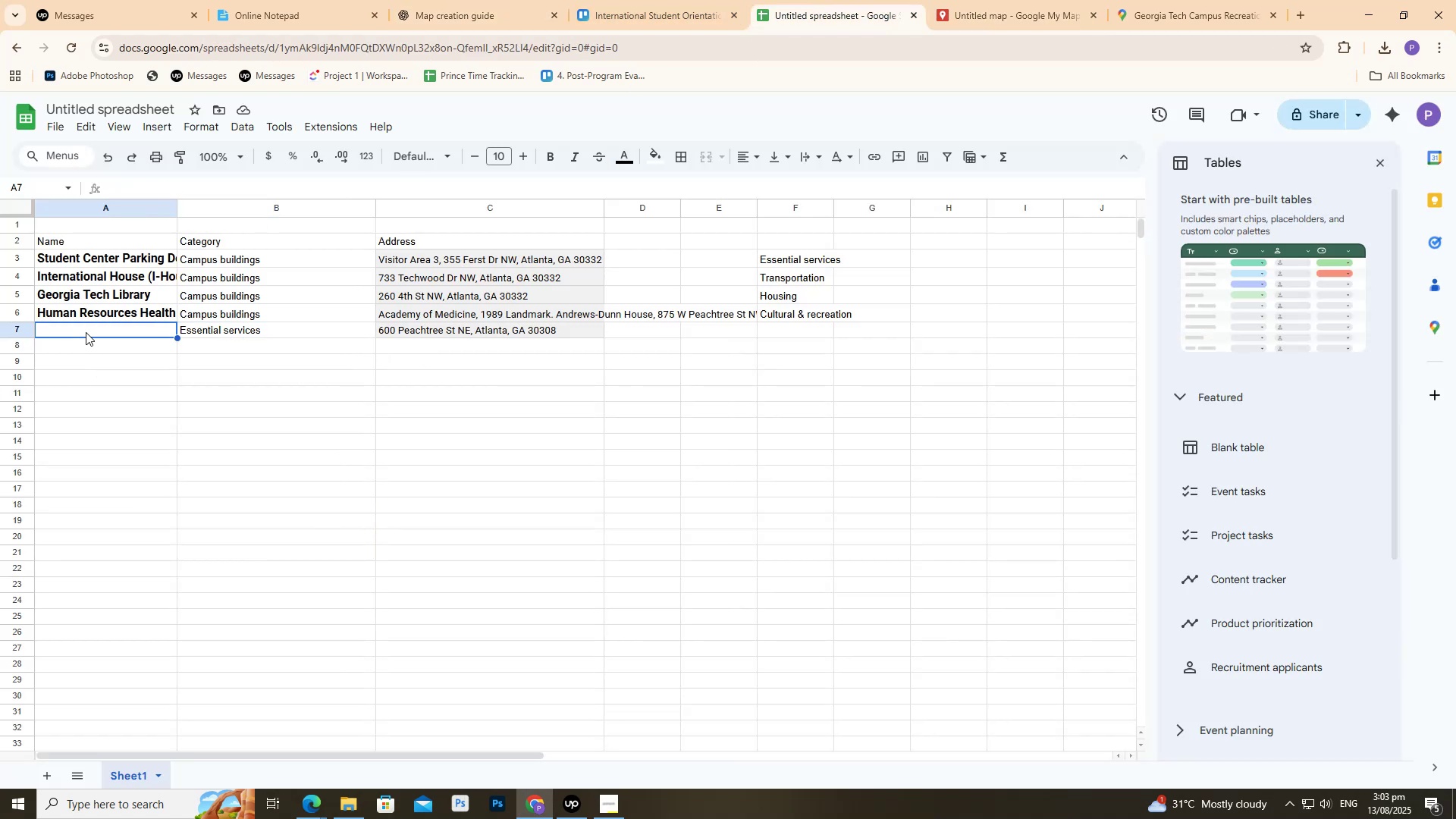 
key(Control+V)
 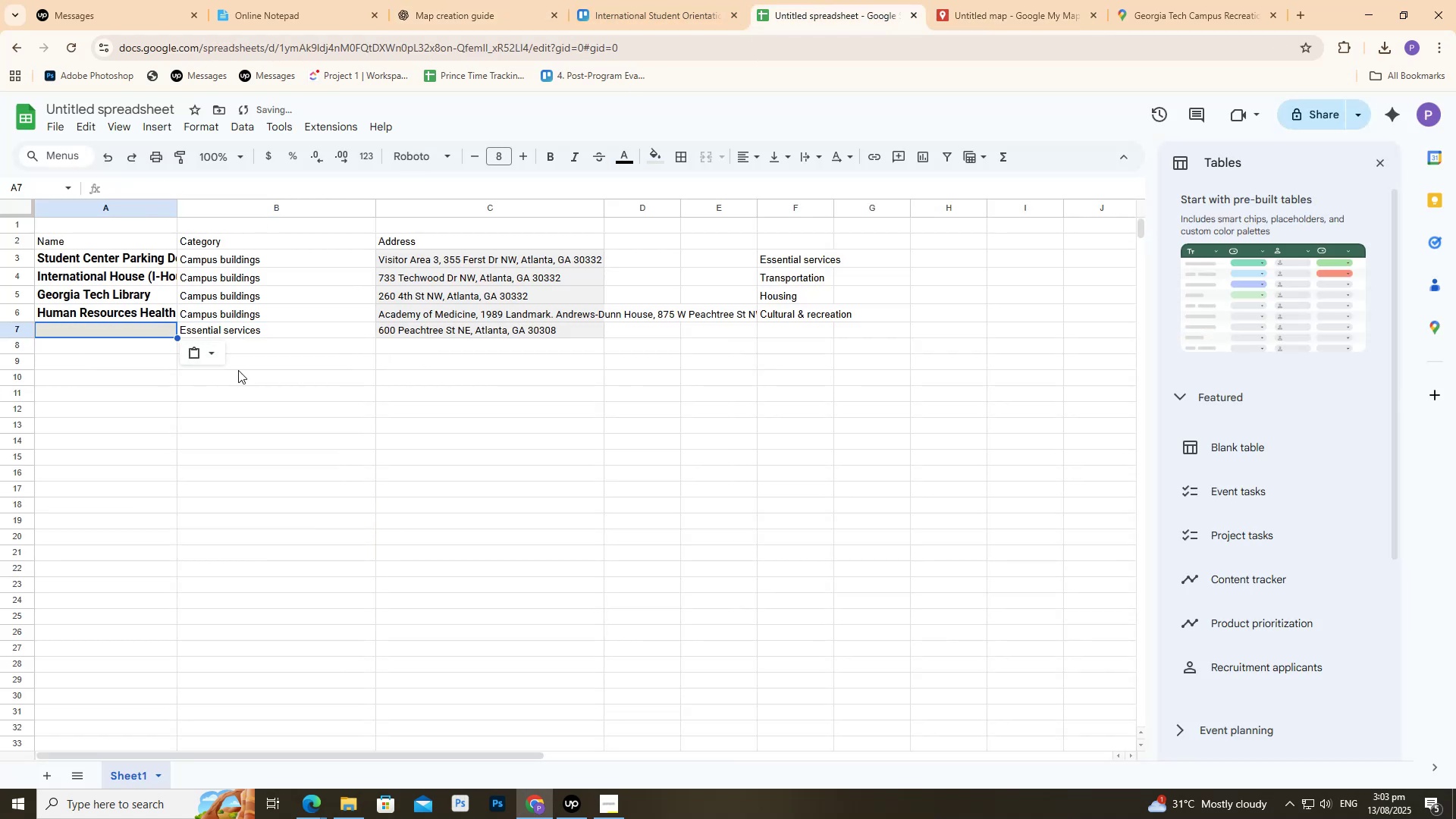 
left_click([253, 379])
 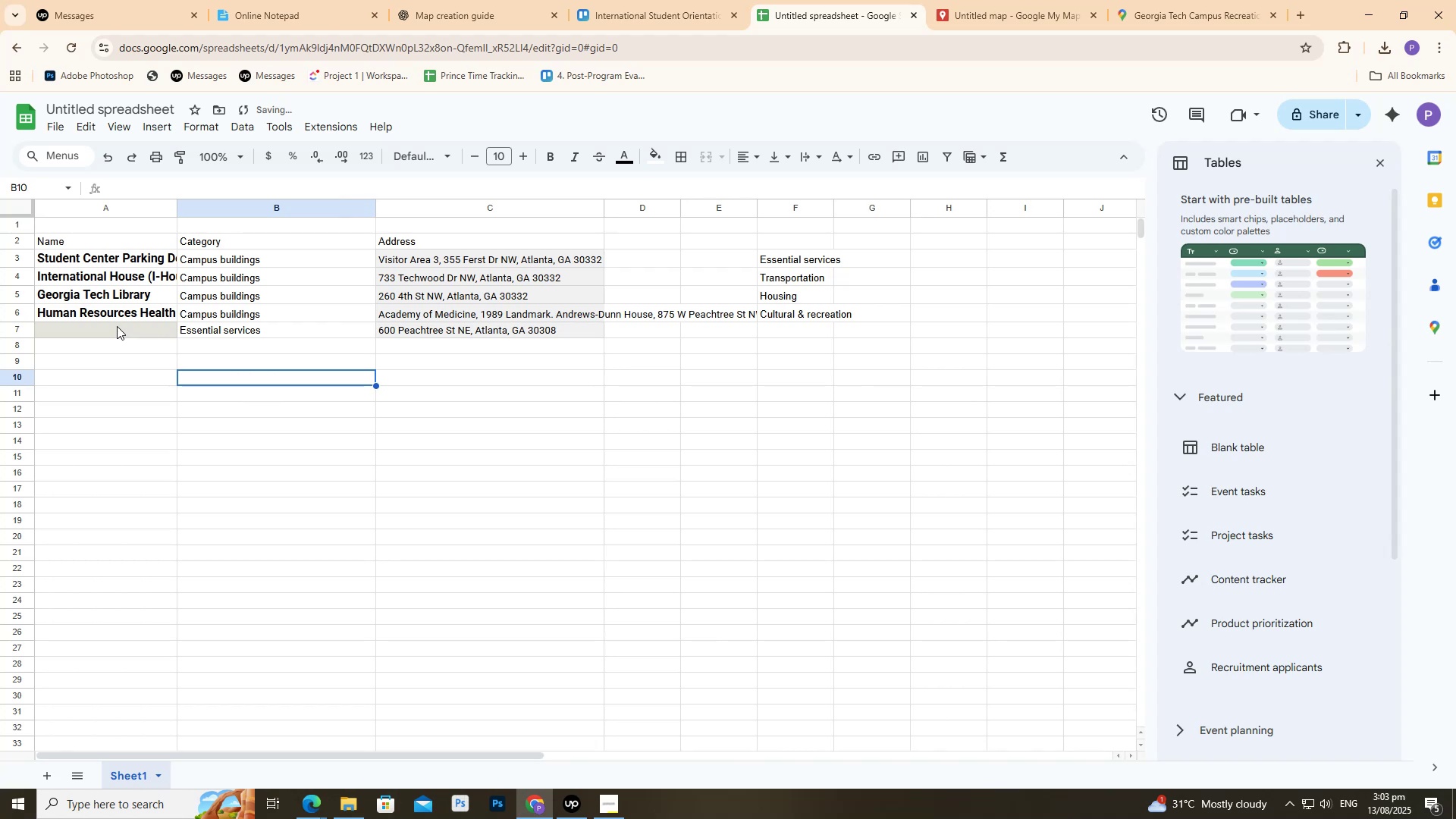 
double_click([117, 326])
 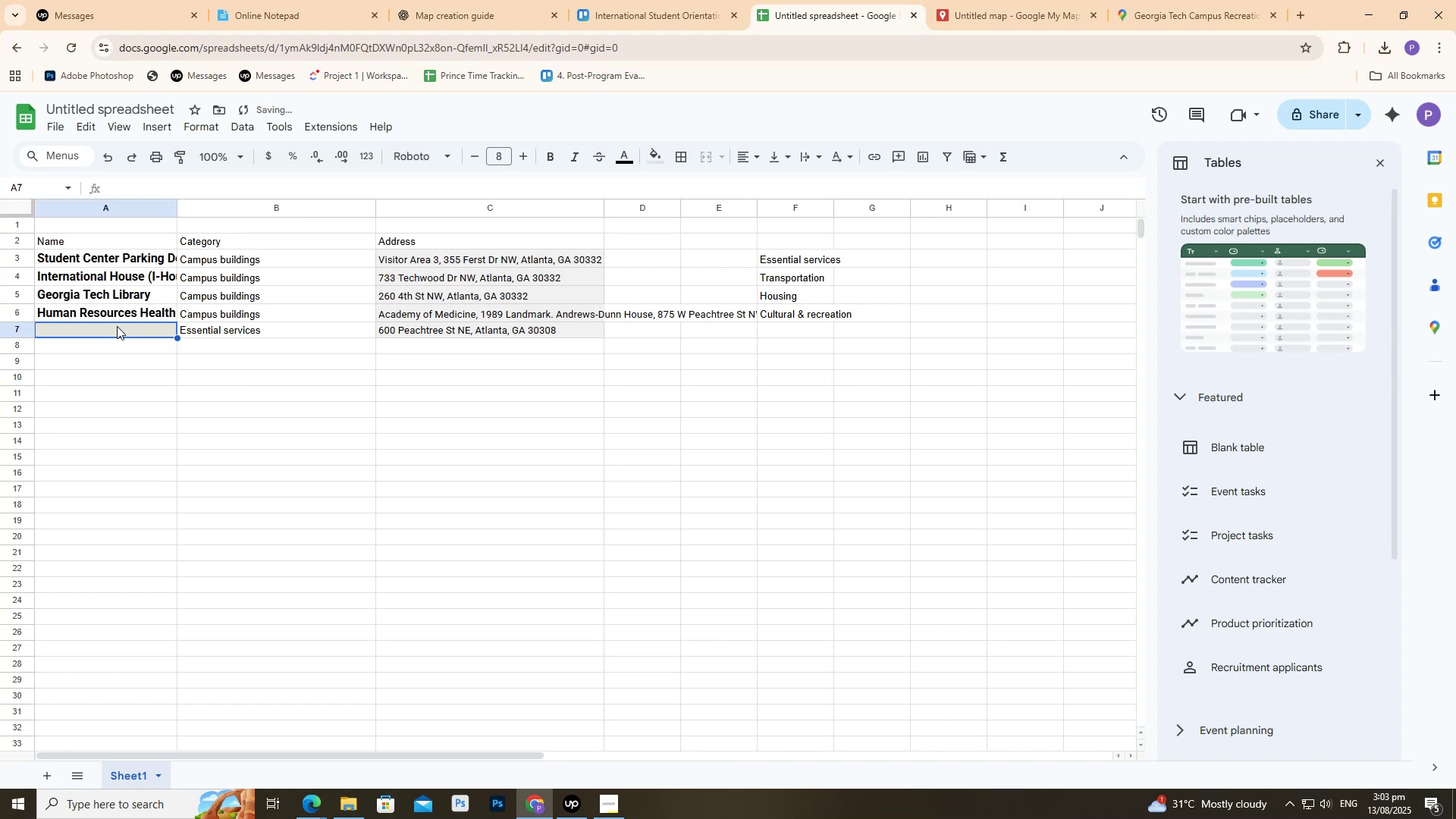 
key(Control+Z)
 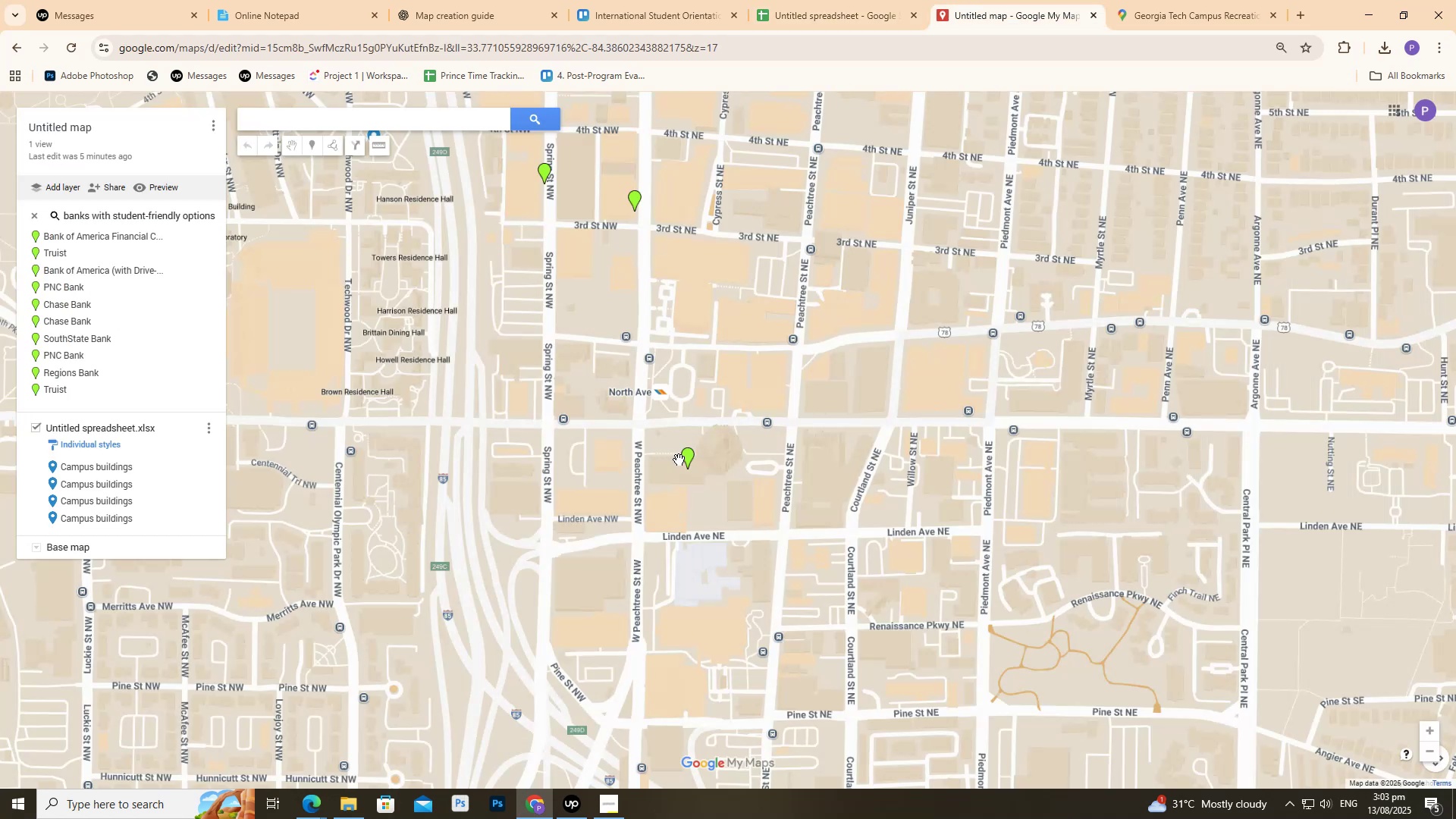 
left_click([686, 463])
 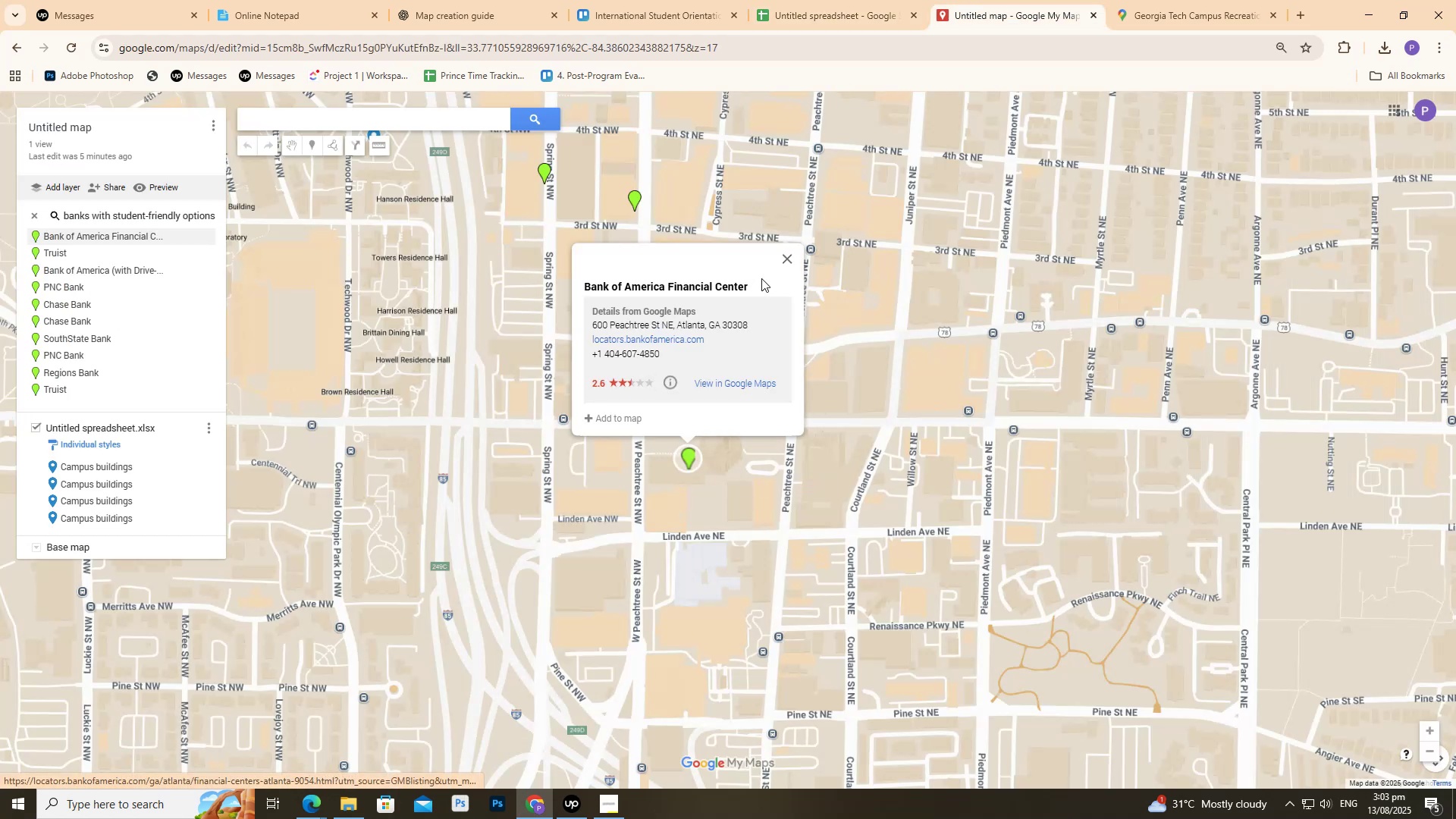 
left_click_drag(start_coordinate=[756, 286], to_coordinate=[566, 287])
 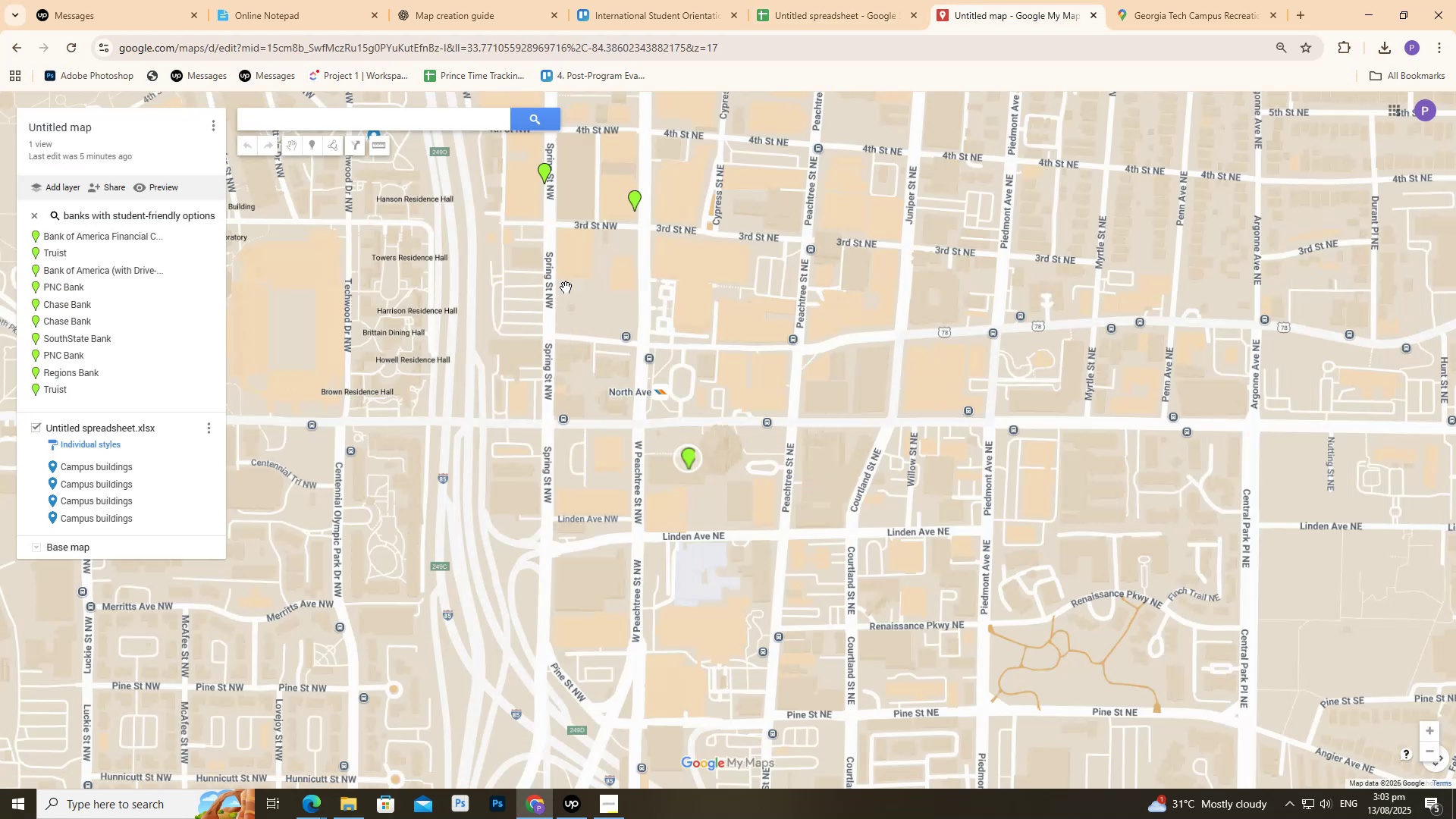 
key(Control+C)
 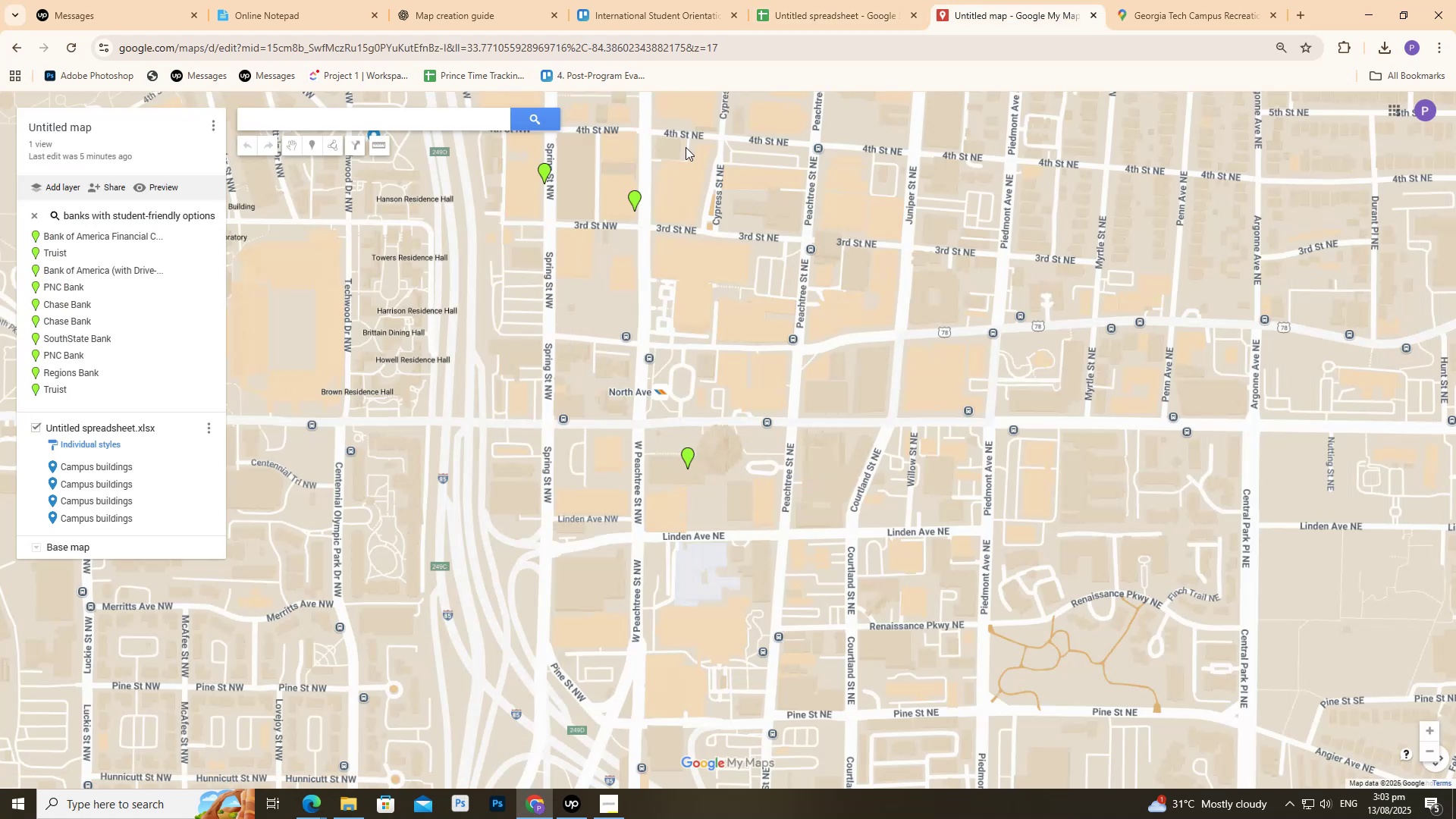 
key(Control+C)
 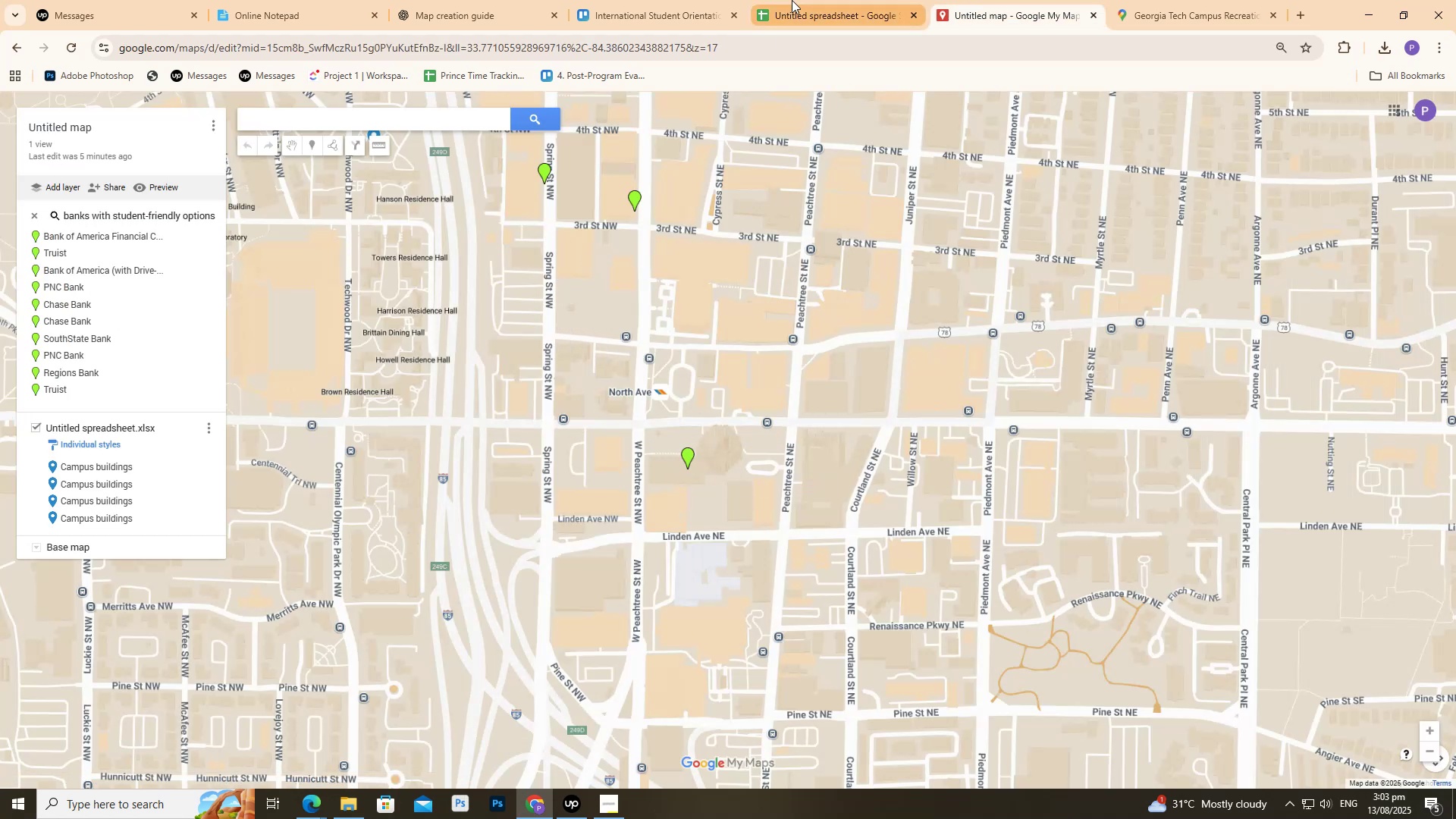 
left_click([792, 0])
 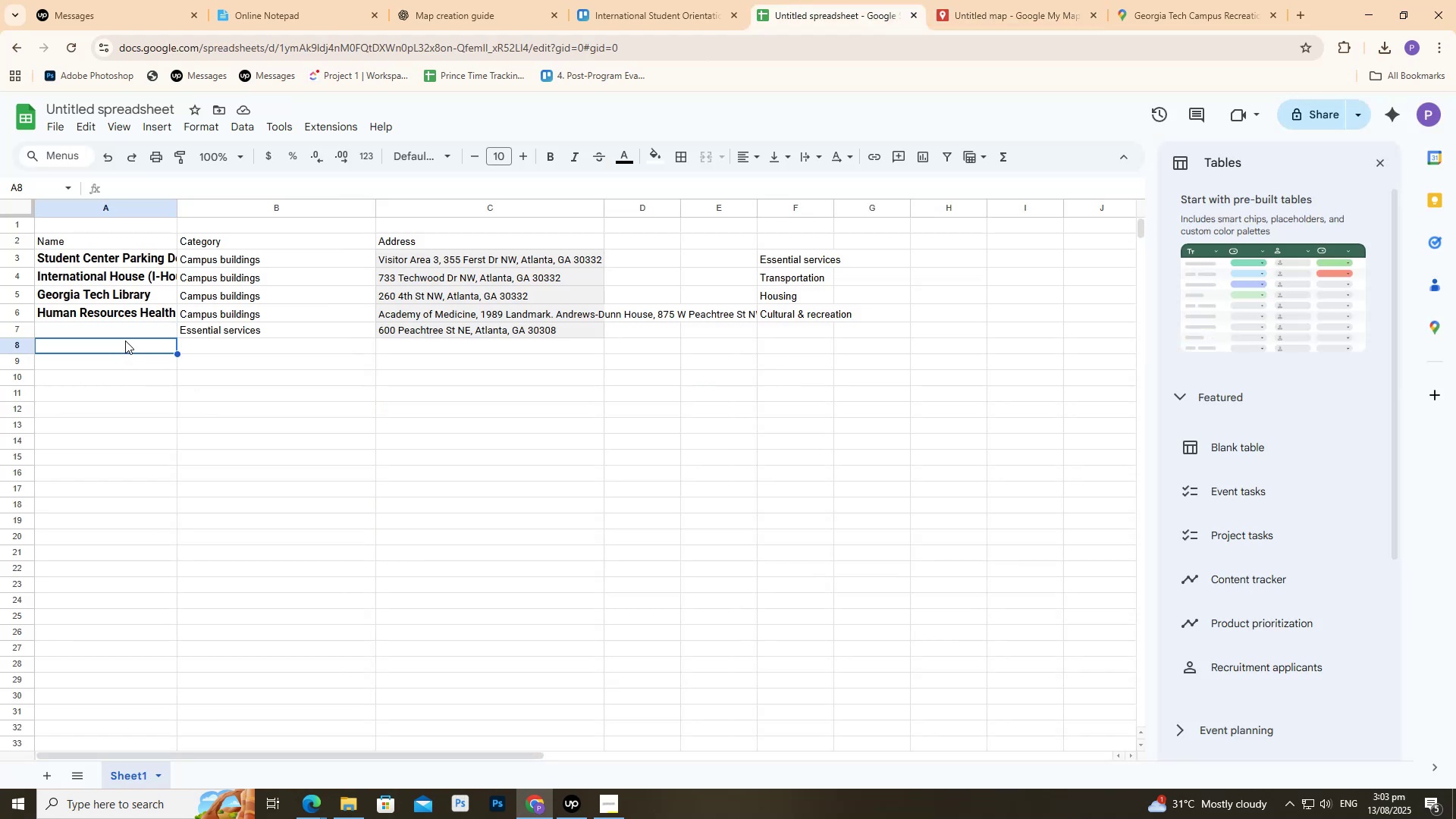 
double_click([121, 334])
 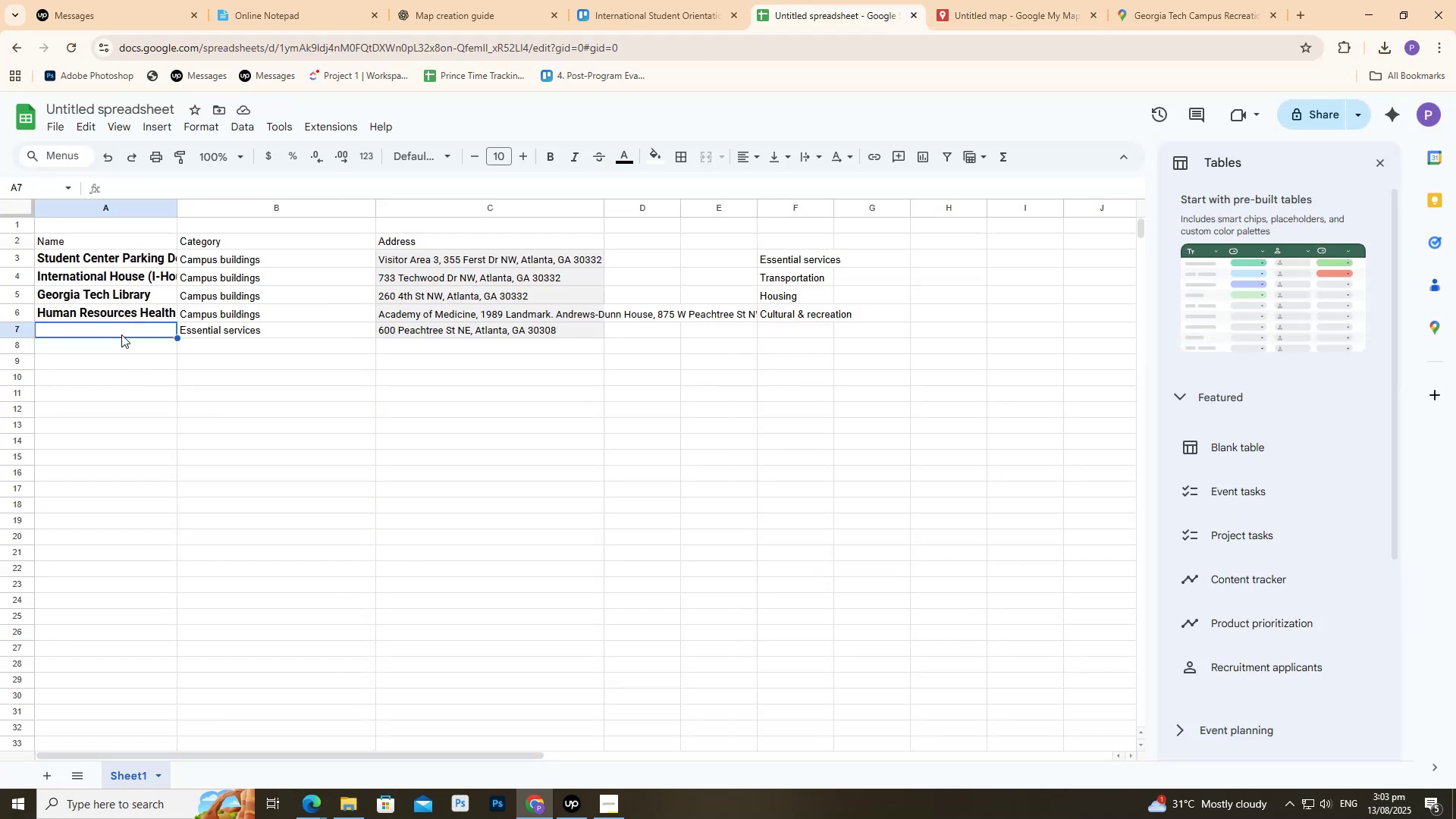 
key(Control+V)
 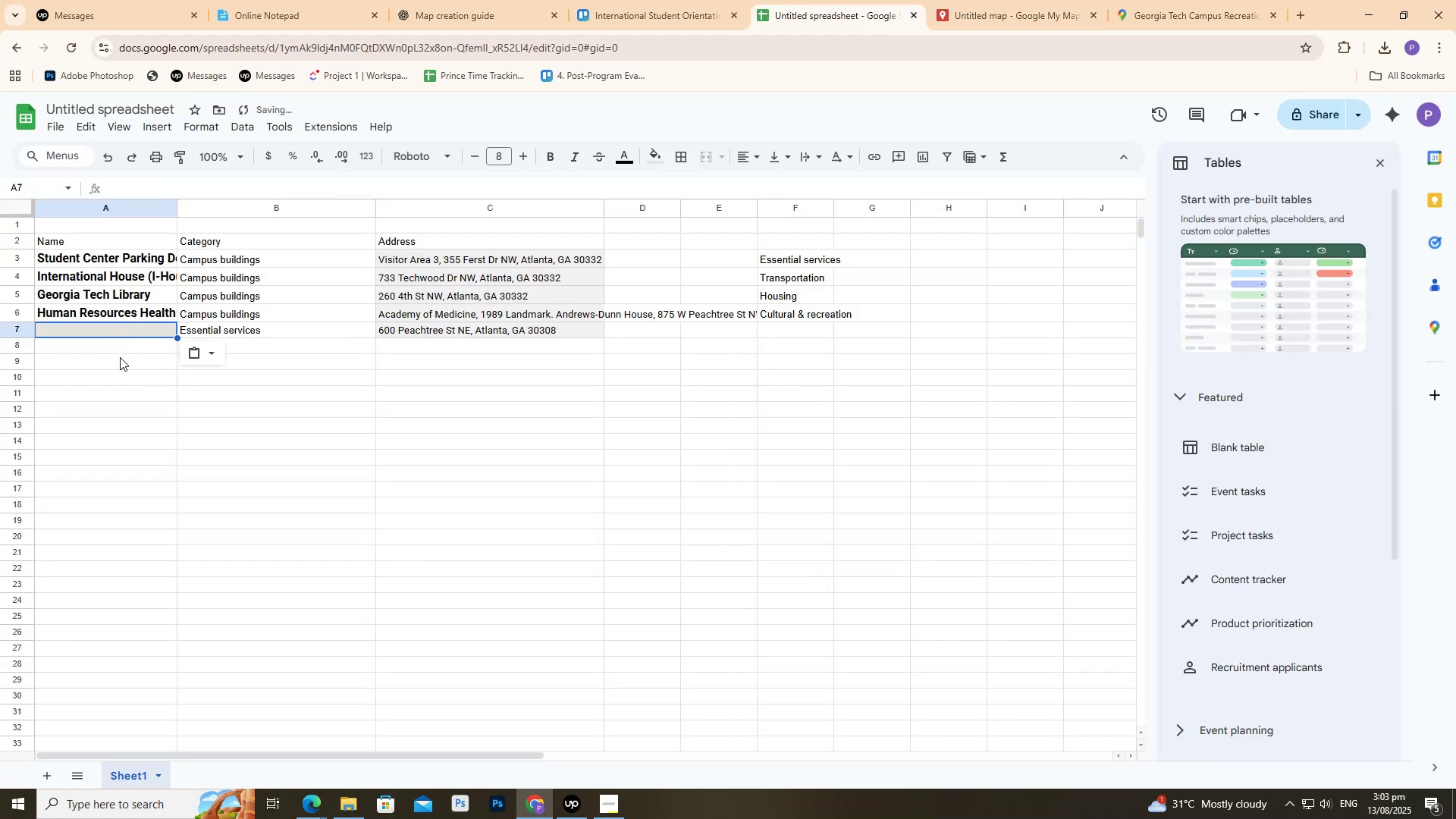 
key(Control+Z)
 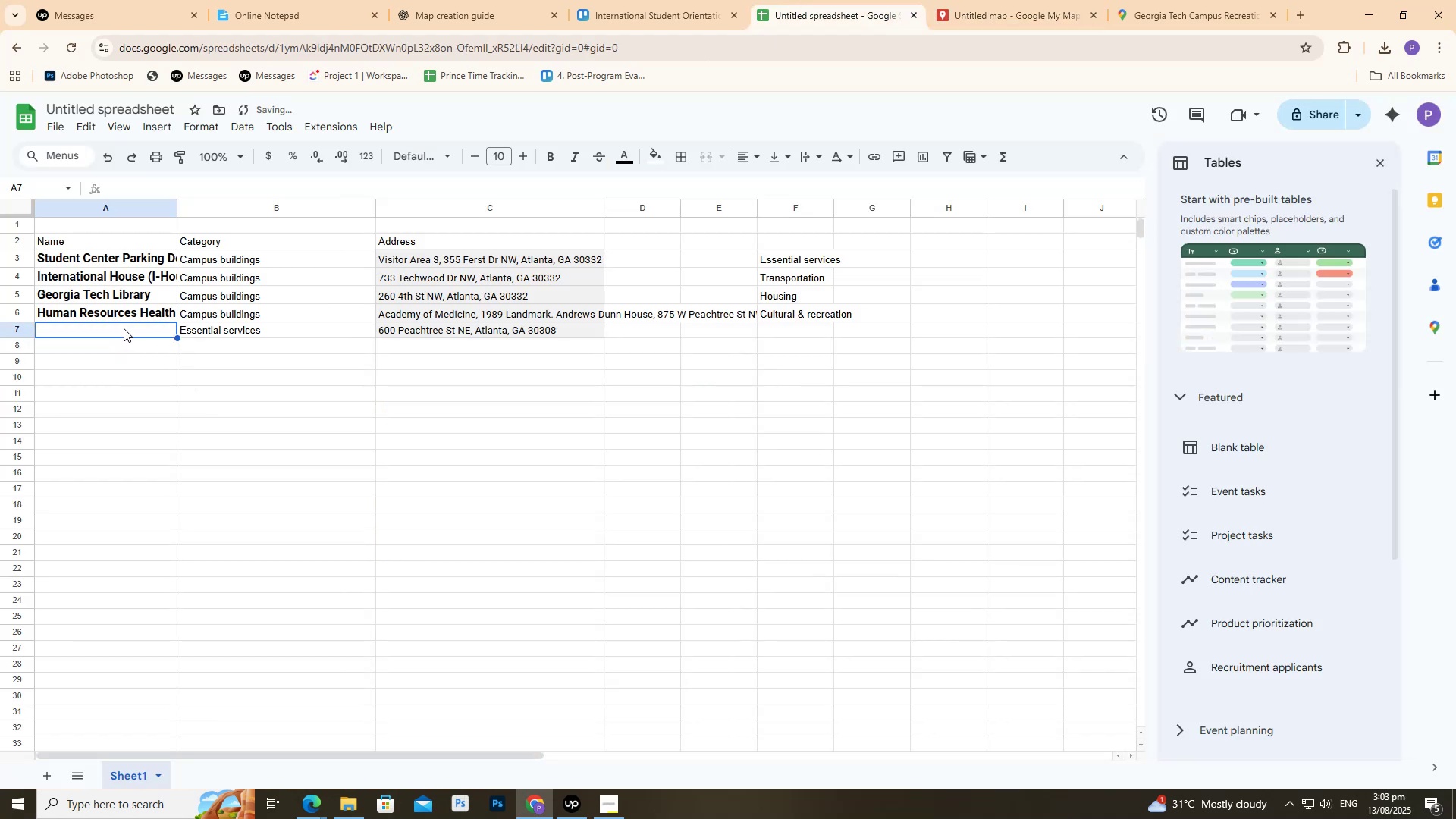 
left_click([124, 328])
 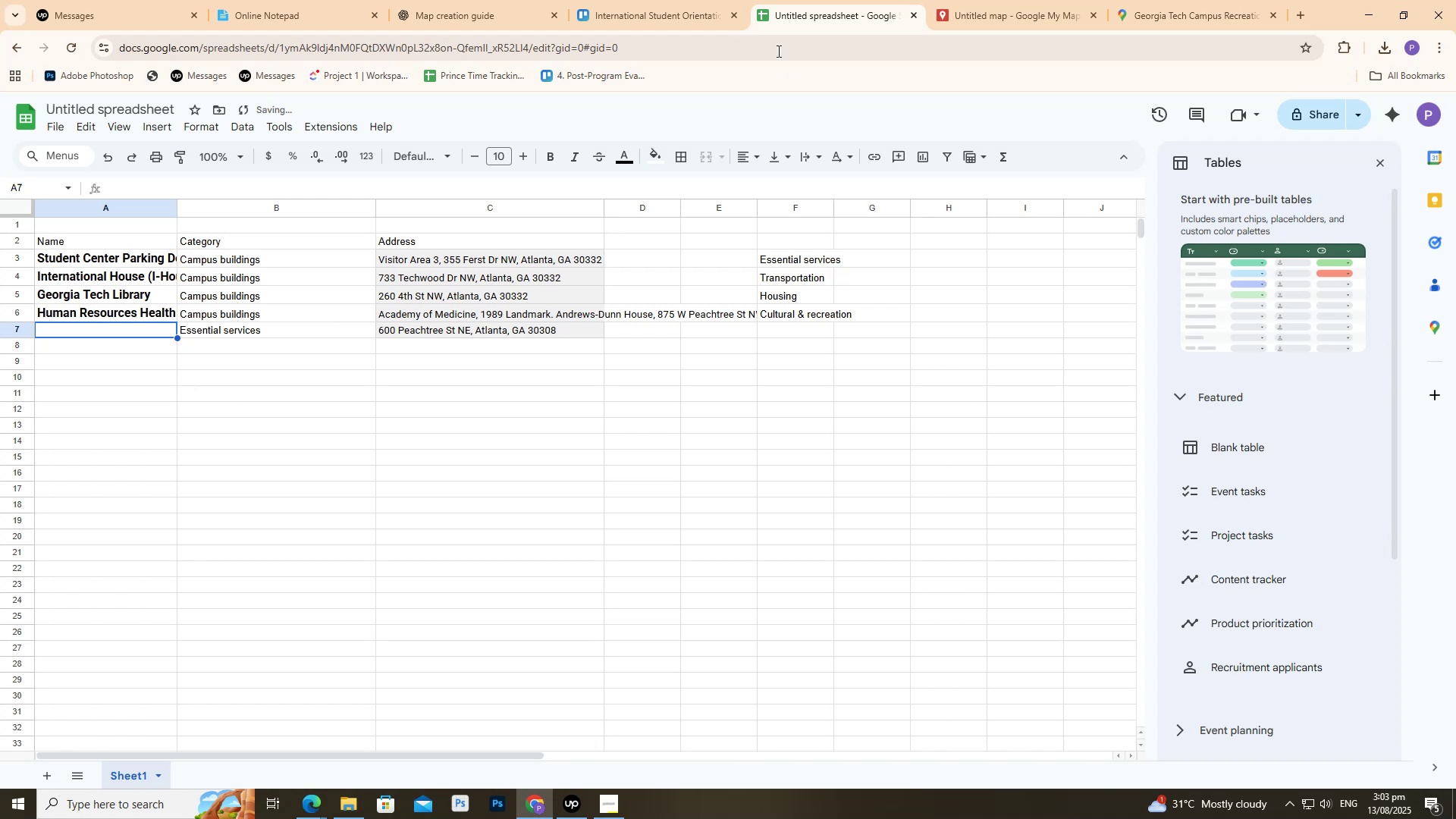 
left_click([761, 39])
 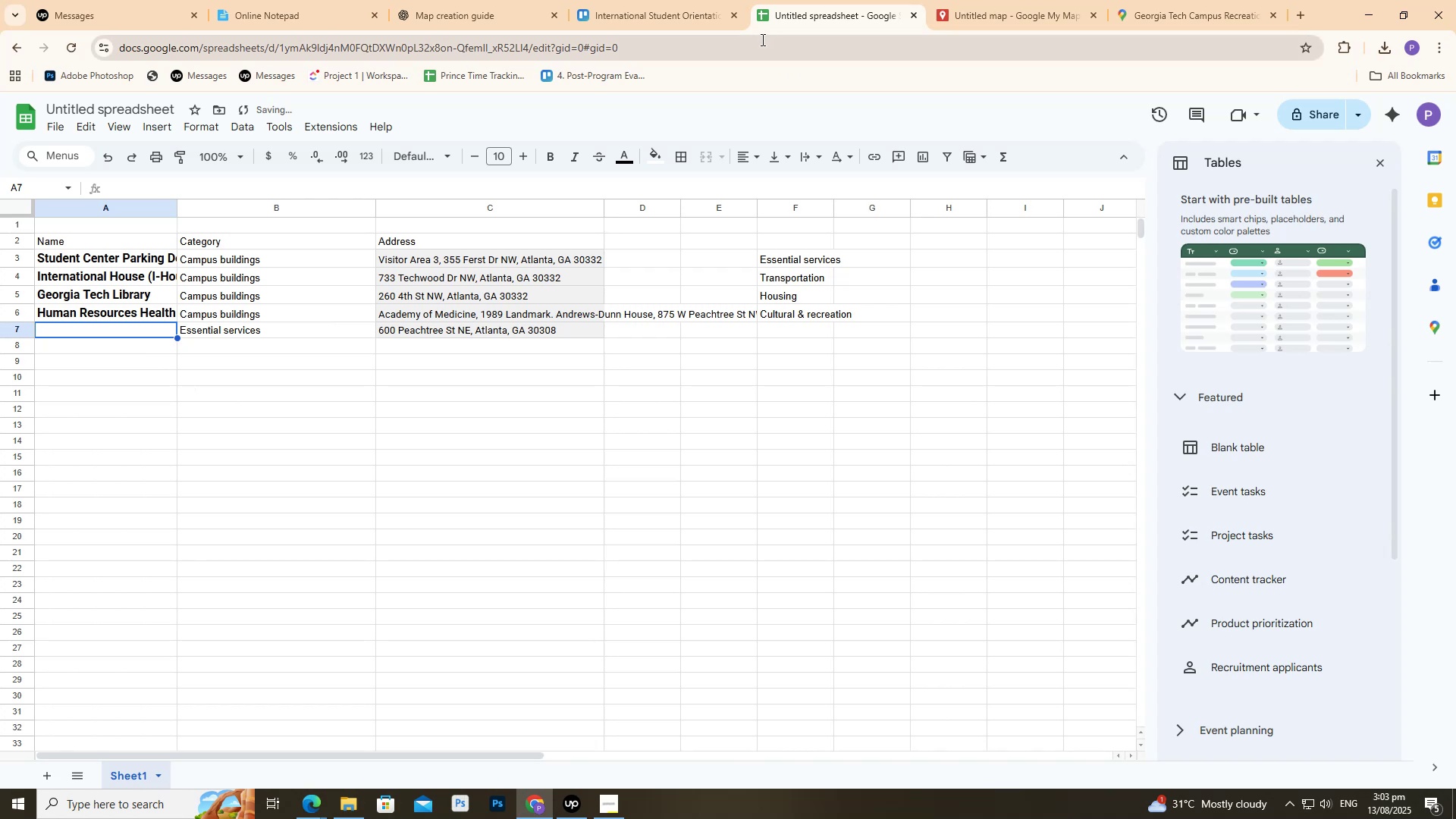 
key(Control+A)
 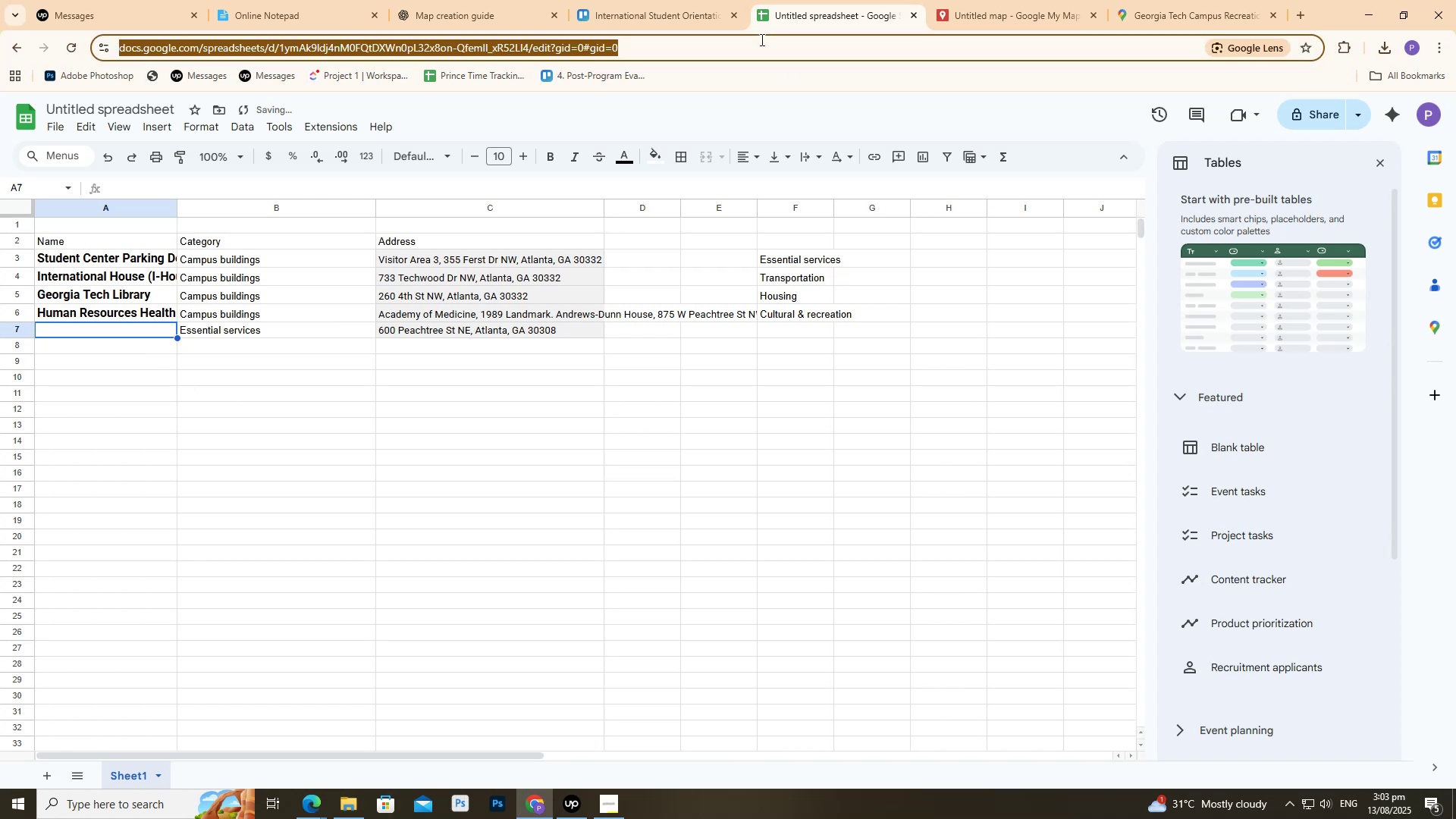 
key(Control+V)
 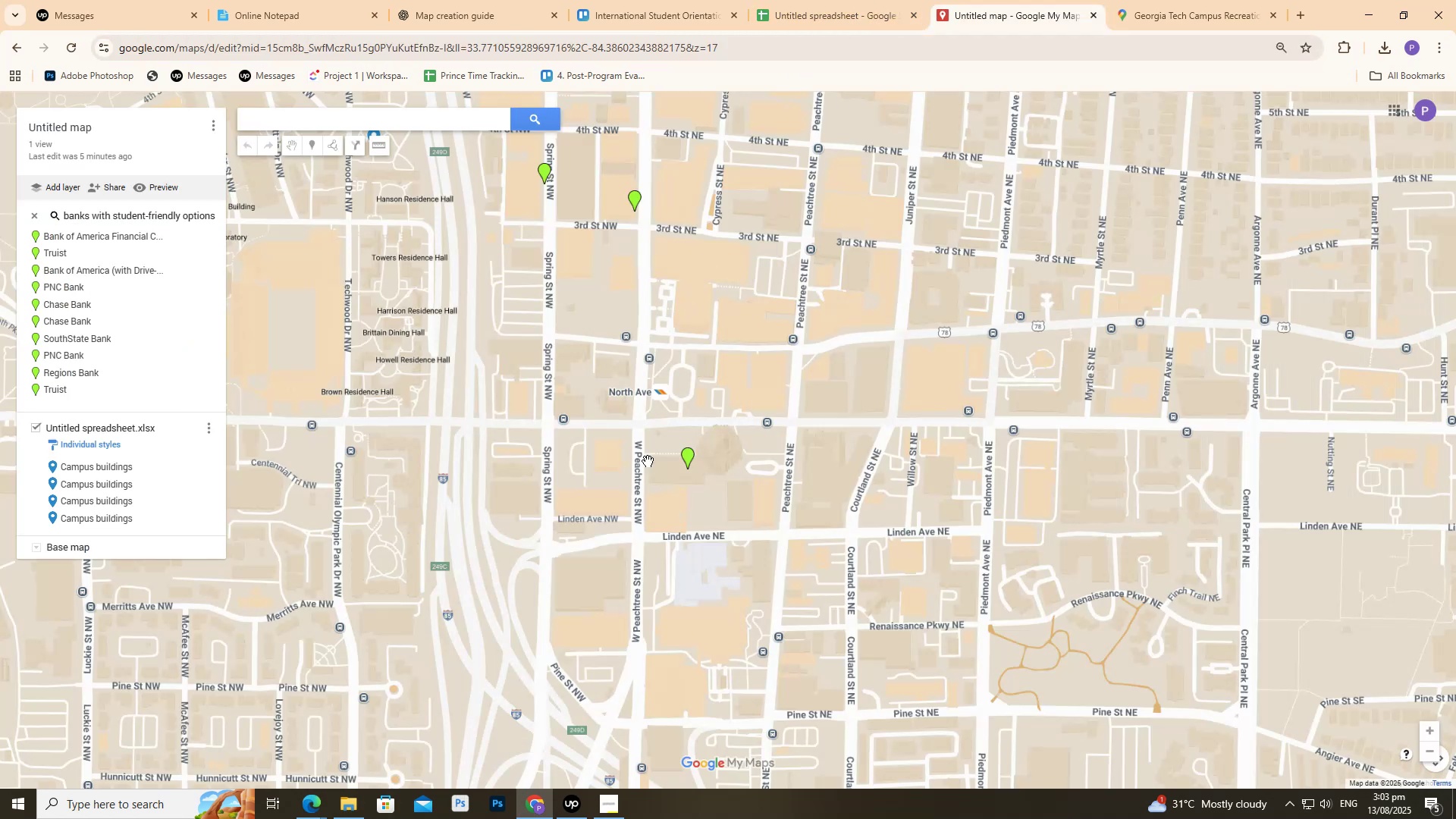 
left_click([695, 462])
 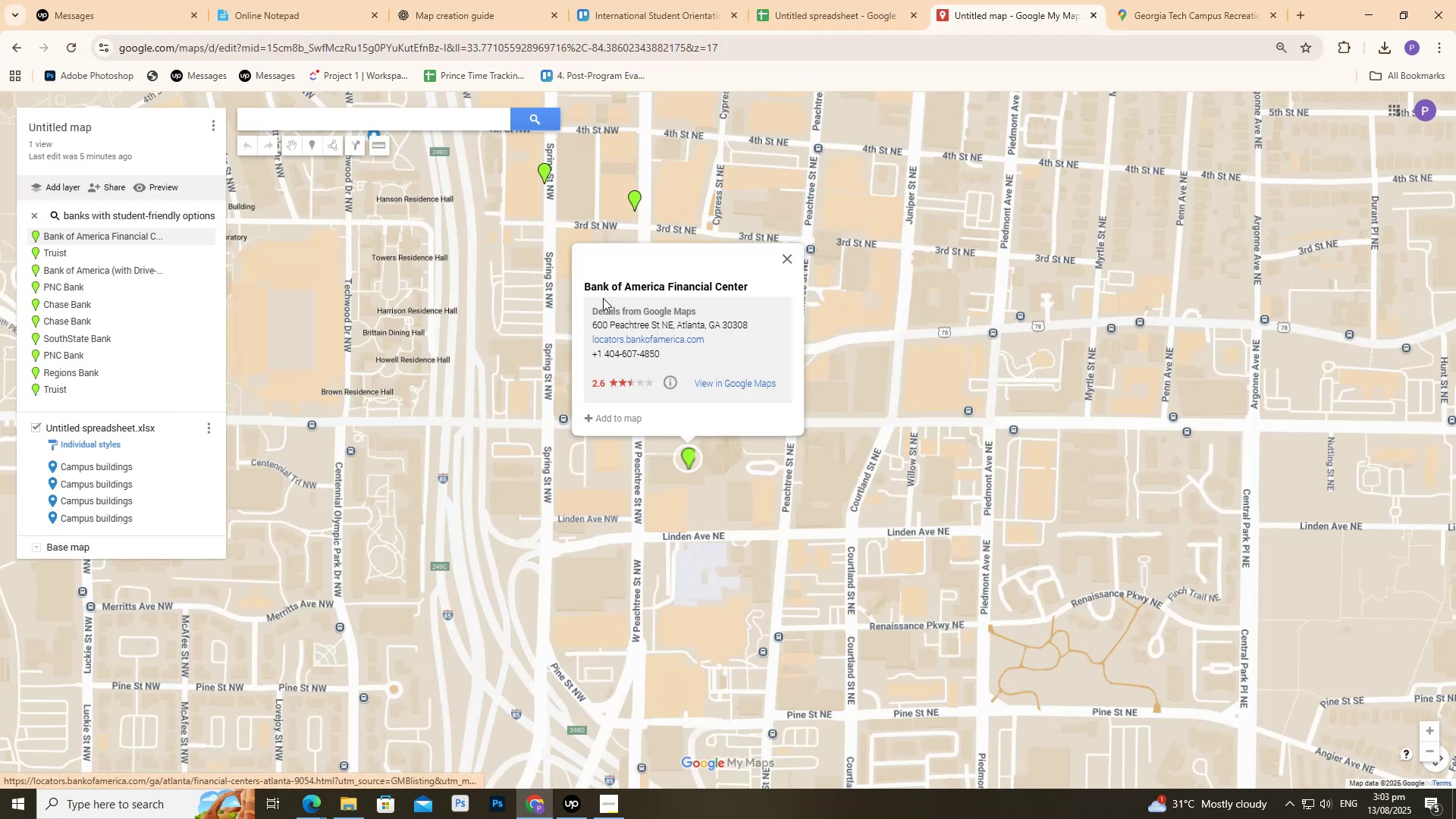 
left_click([601, 287])
 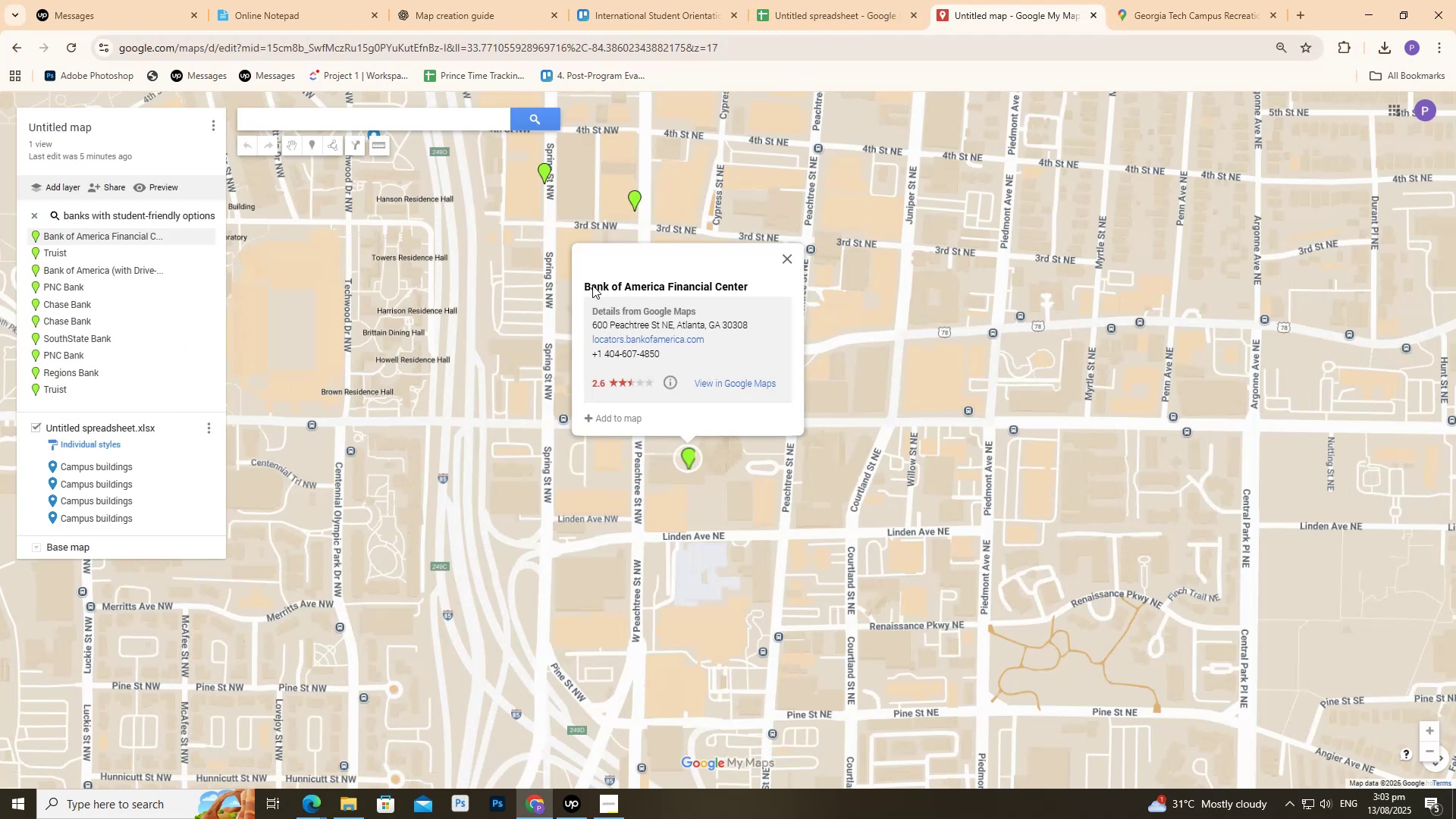 
left_click_drag(start_coordinate=[591, 284], to_coordinate=[733, 286])
 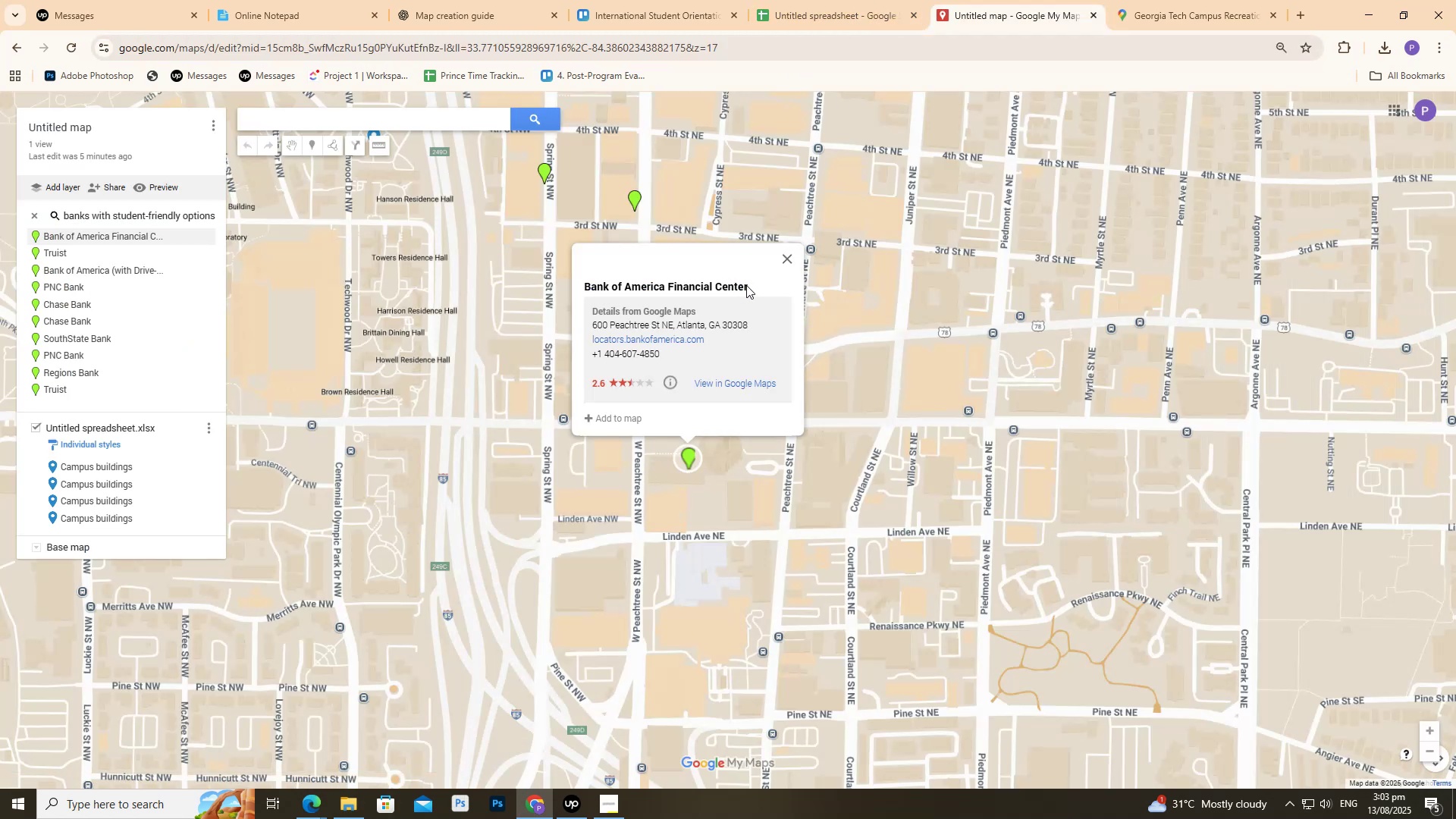 
left_click_drag(start_coordinate=[747, 285], to_coordinate=[559, 284])
 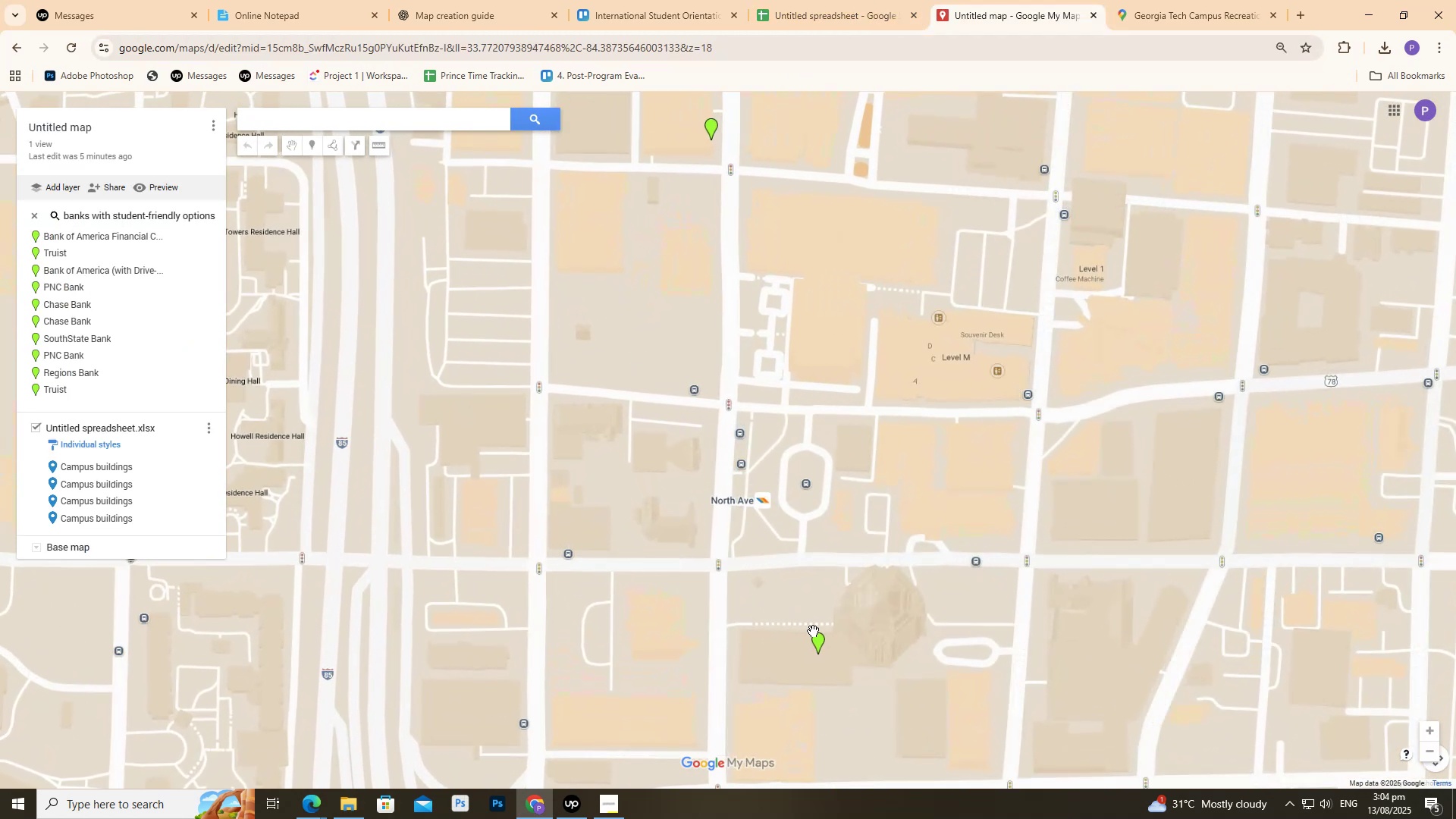 
left_click([826, 649])
 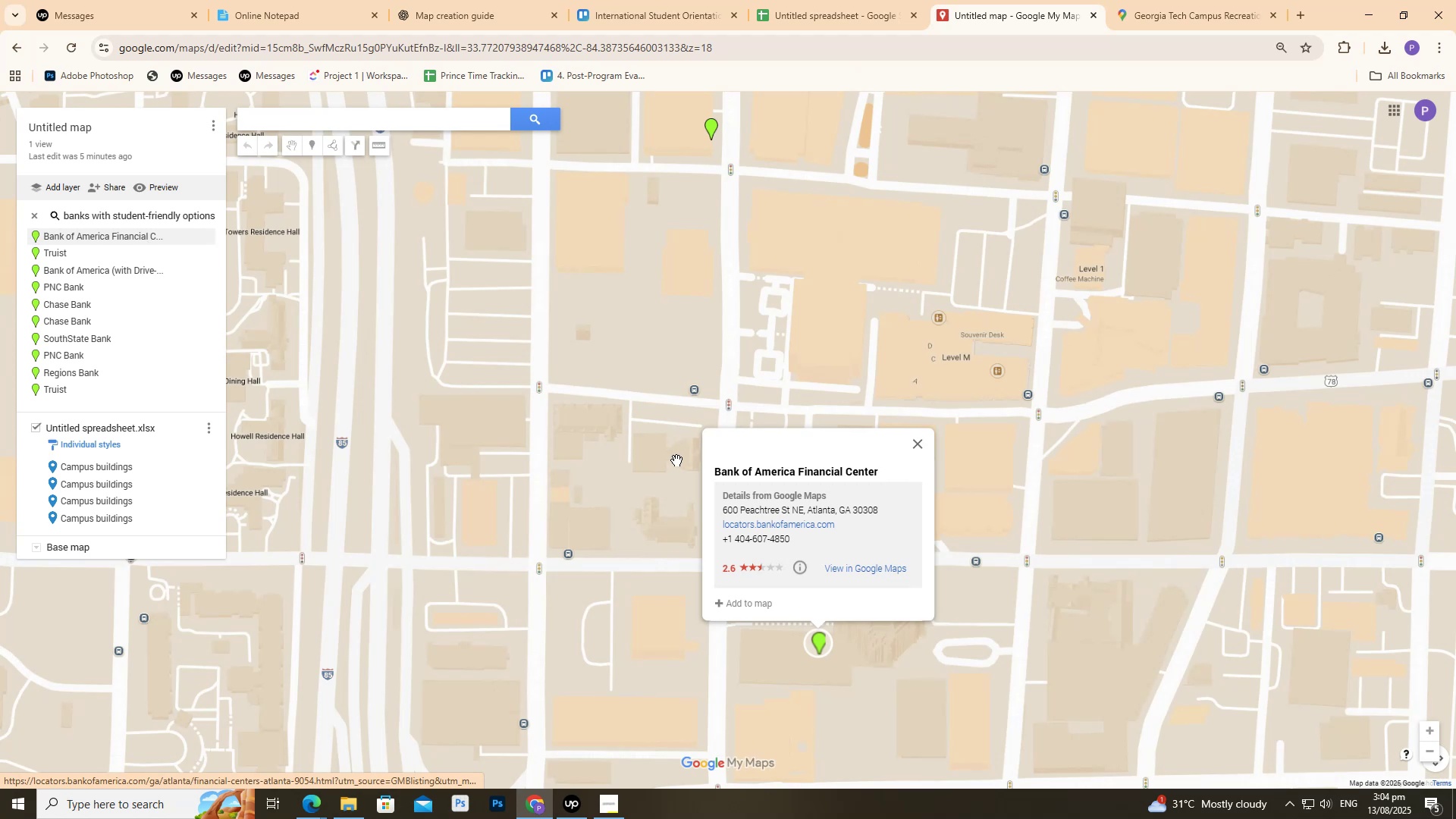 
left_click_drag(start_coordinate=[714, 472], to_coordinate=[887, 473])
 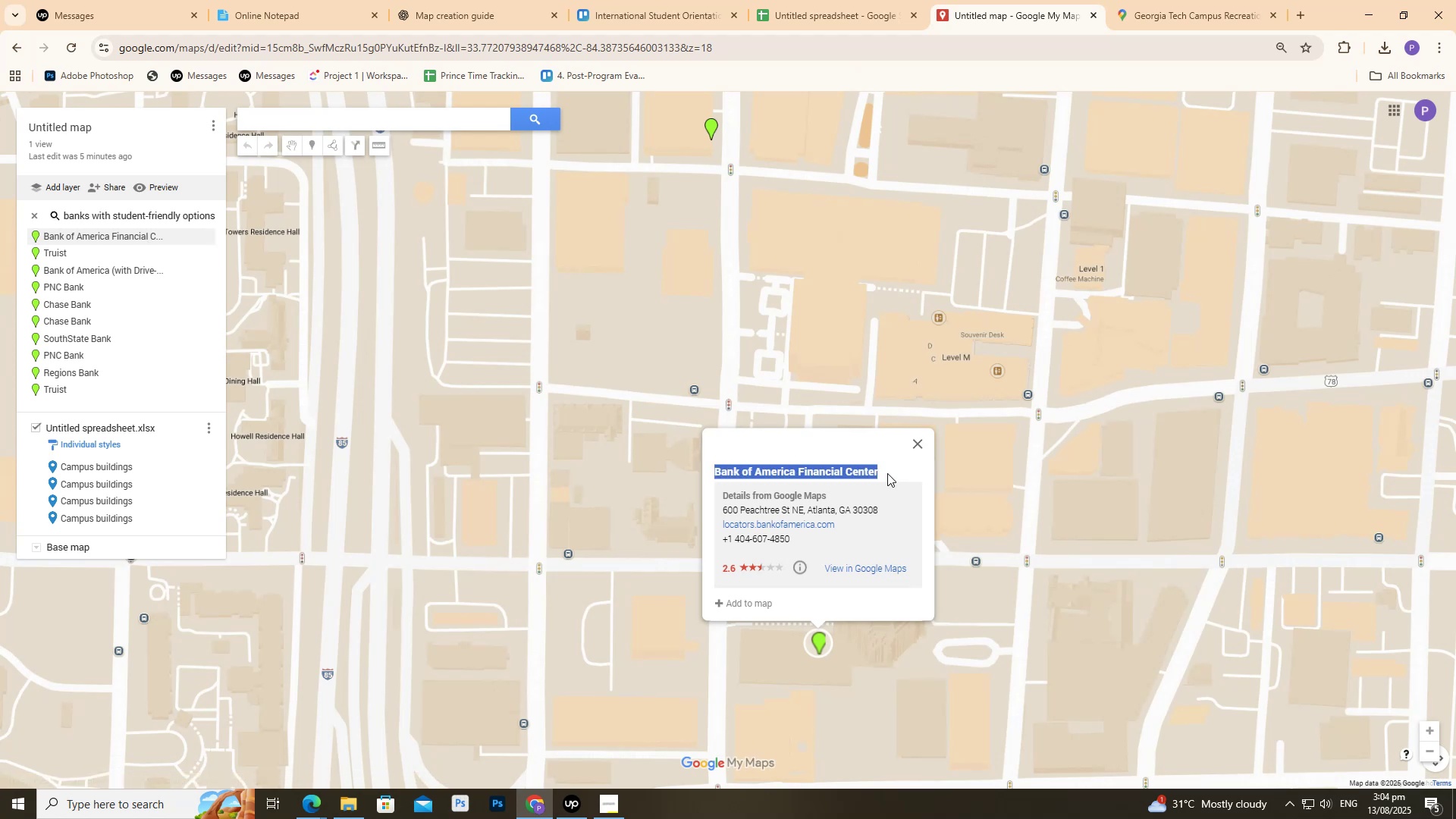 
key(Control+C)
 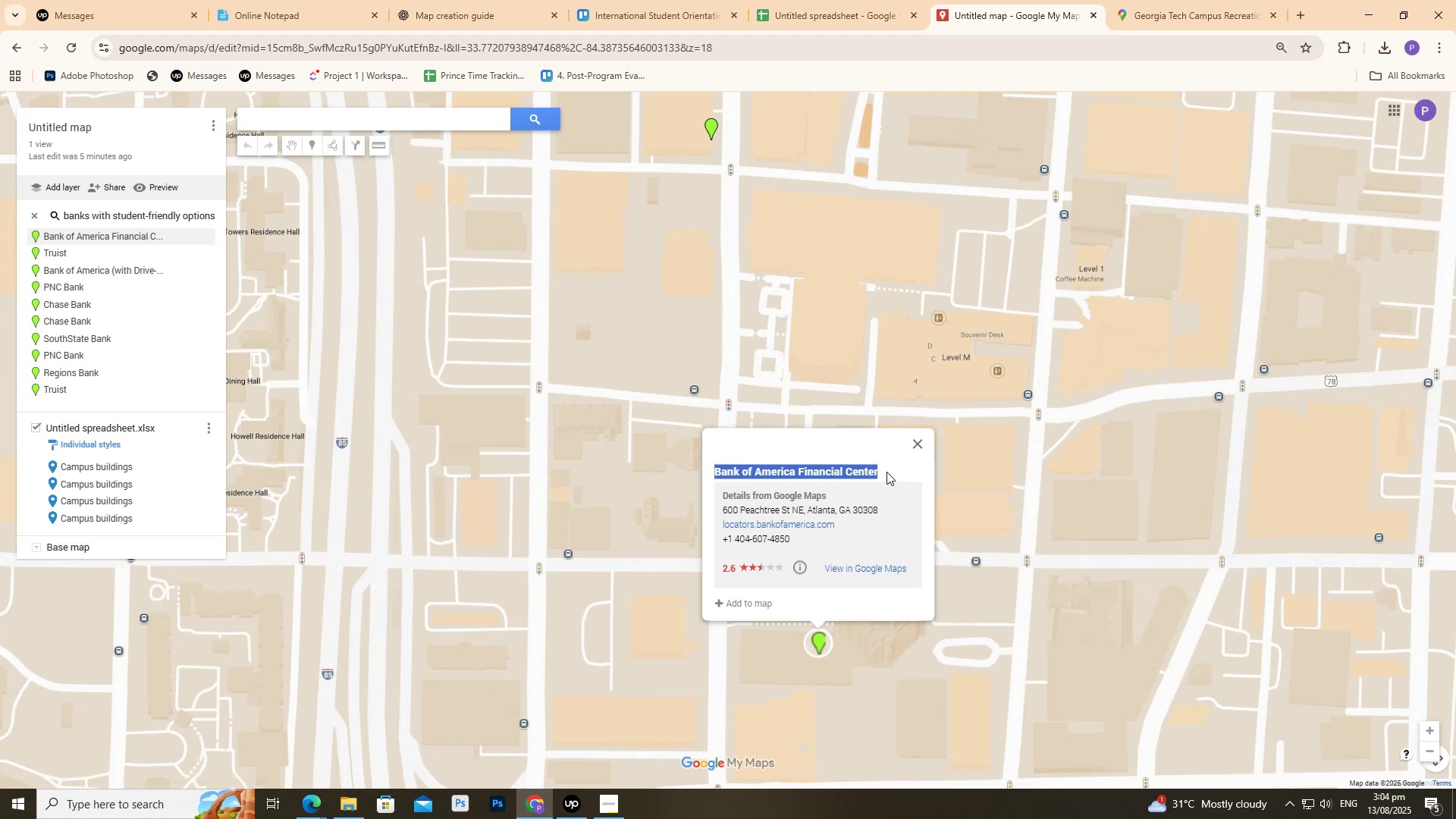 
key(Control+C)
 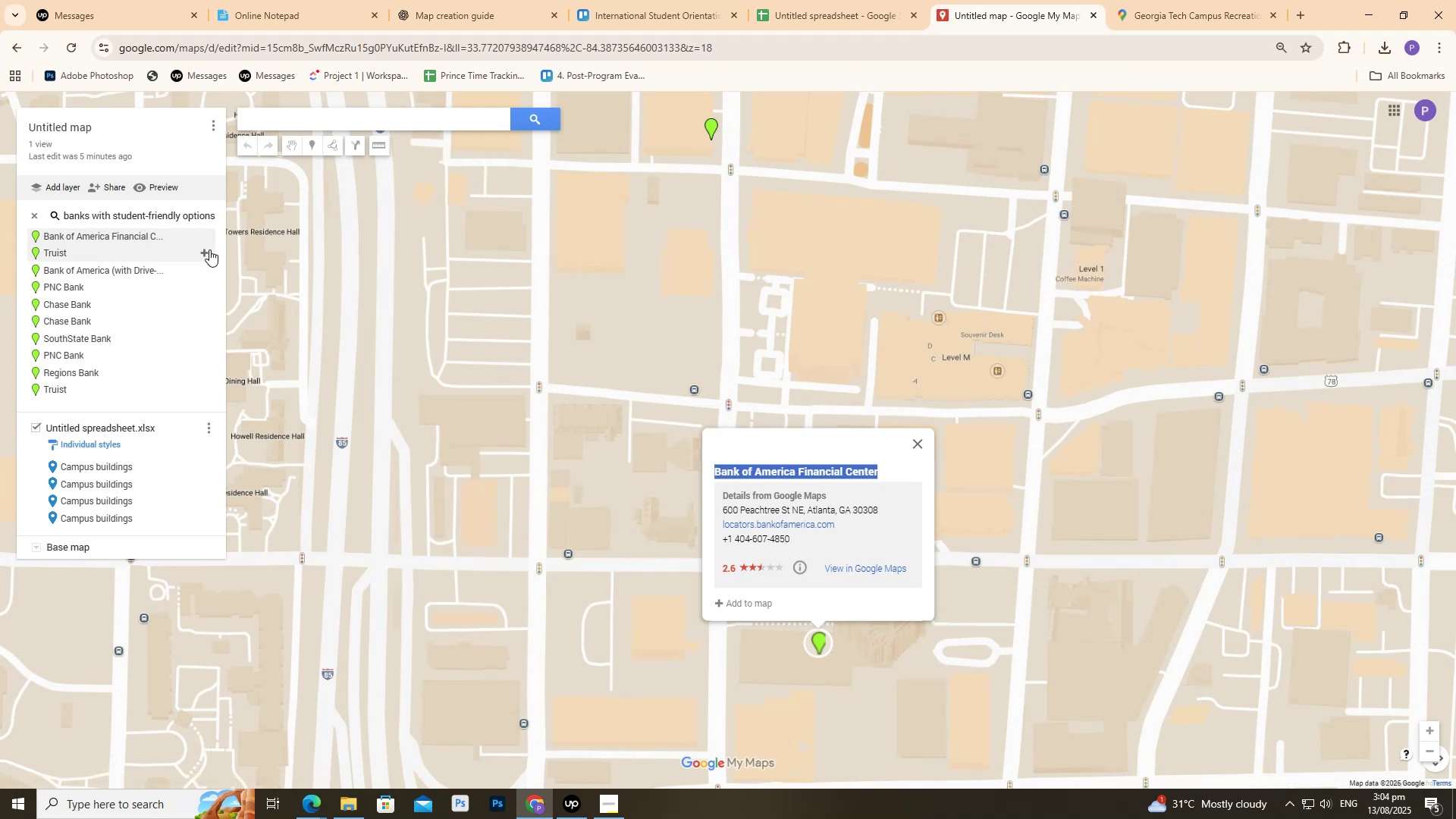 
left_click([834, 0])
 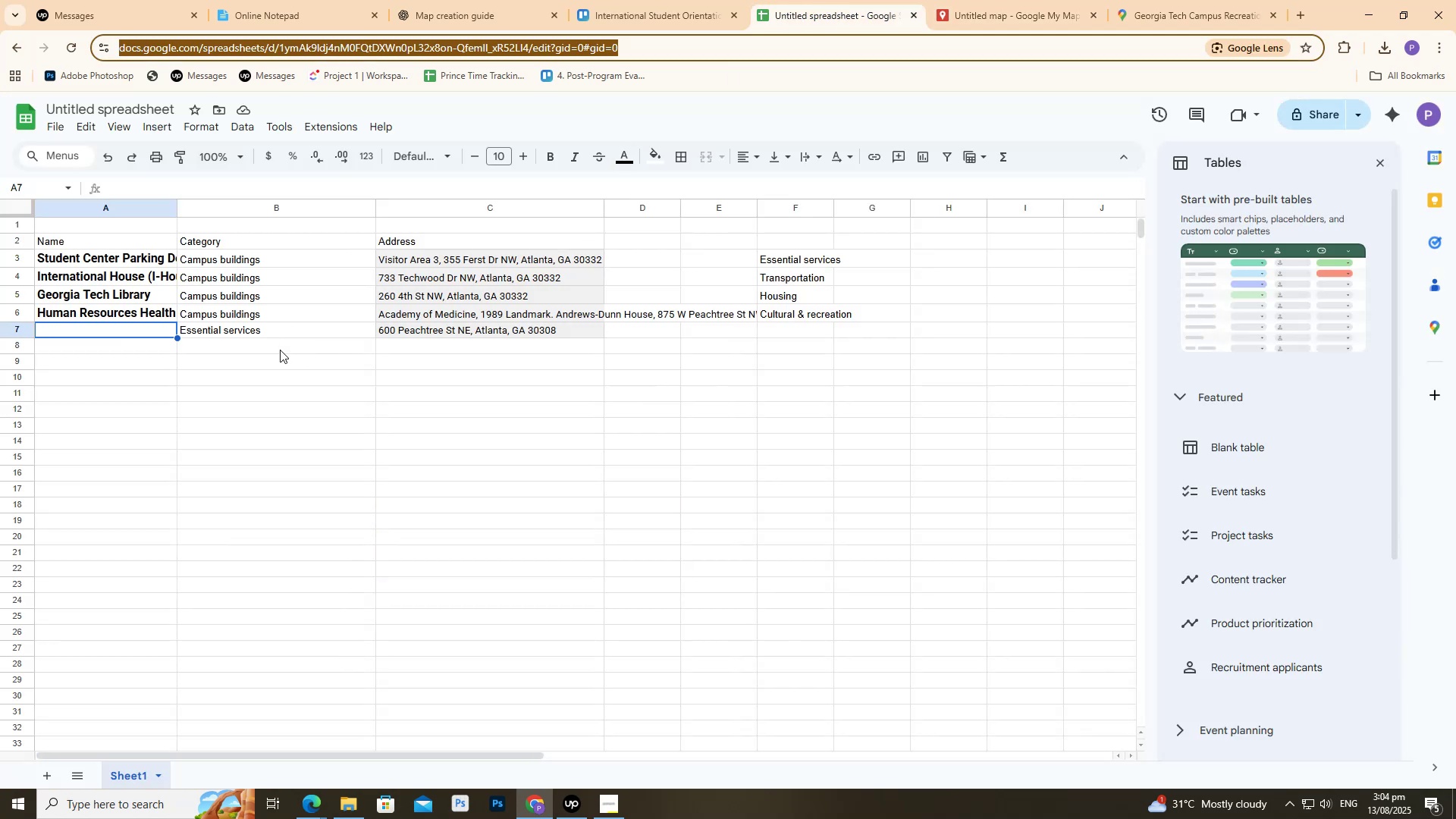 
key(Control+V)
 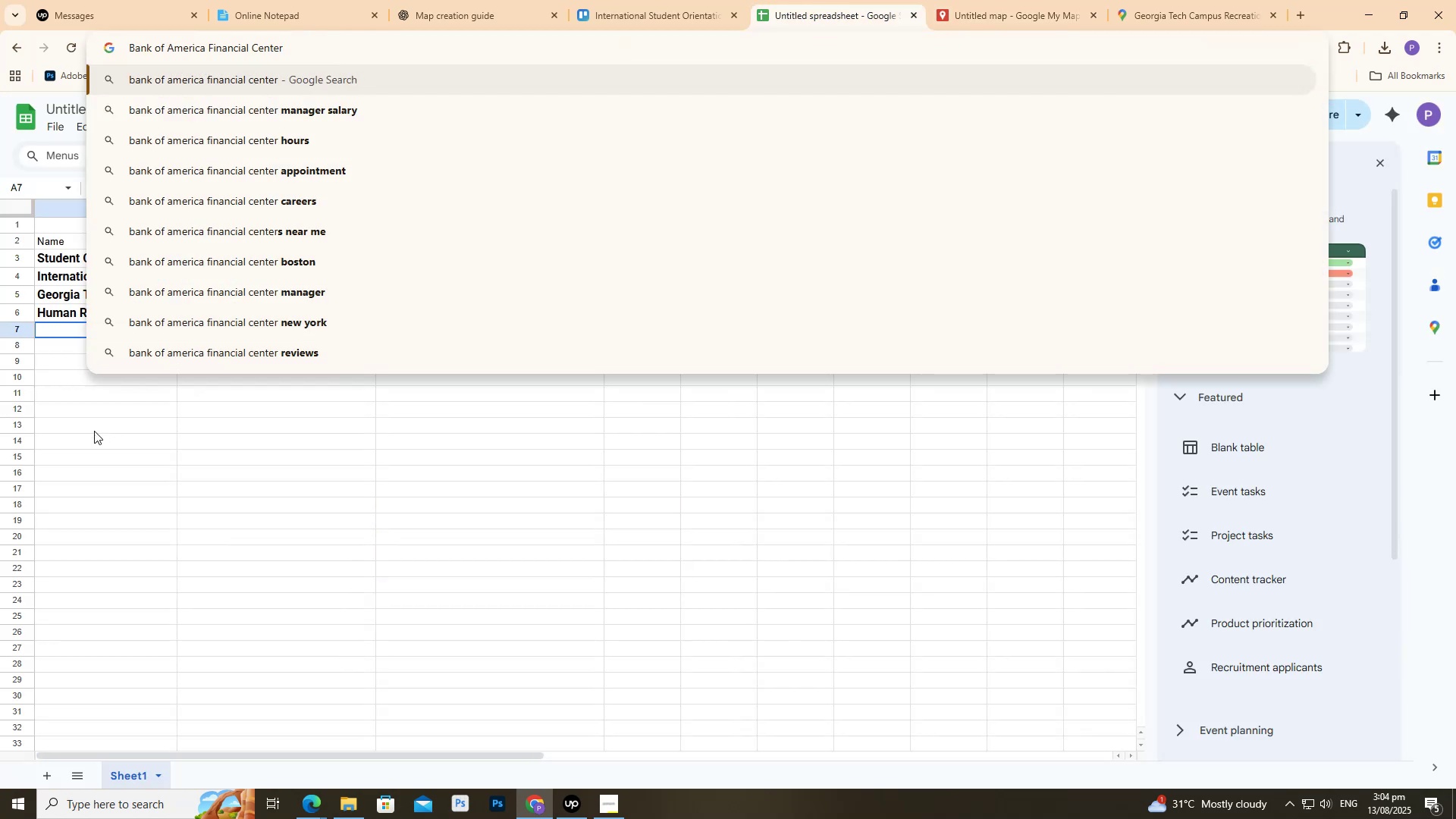 
key(Control+Z)
 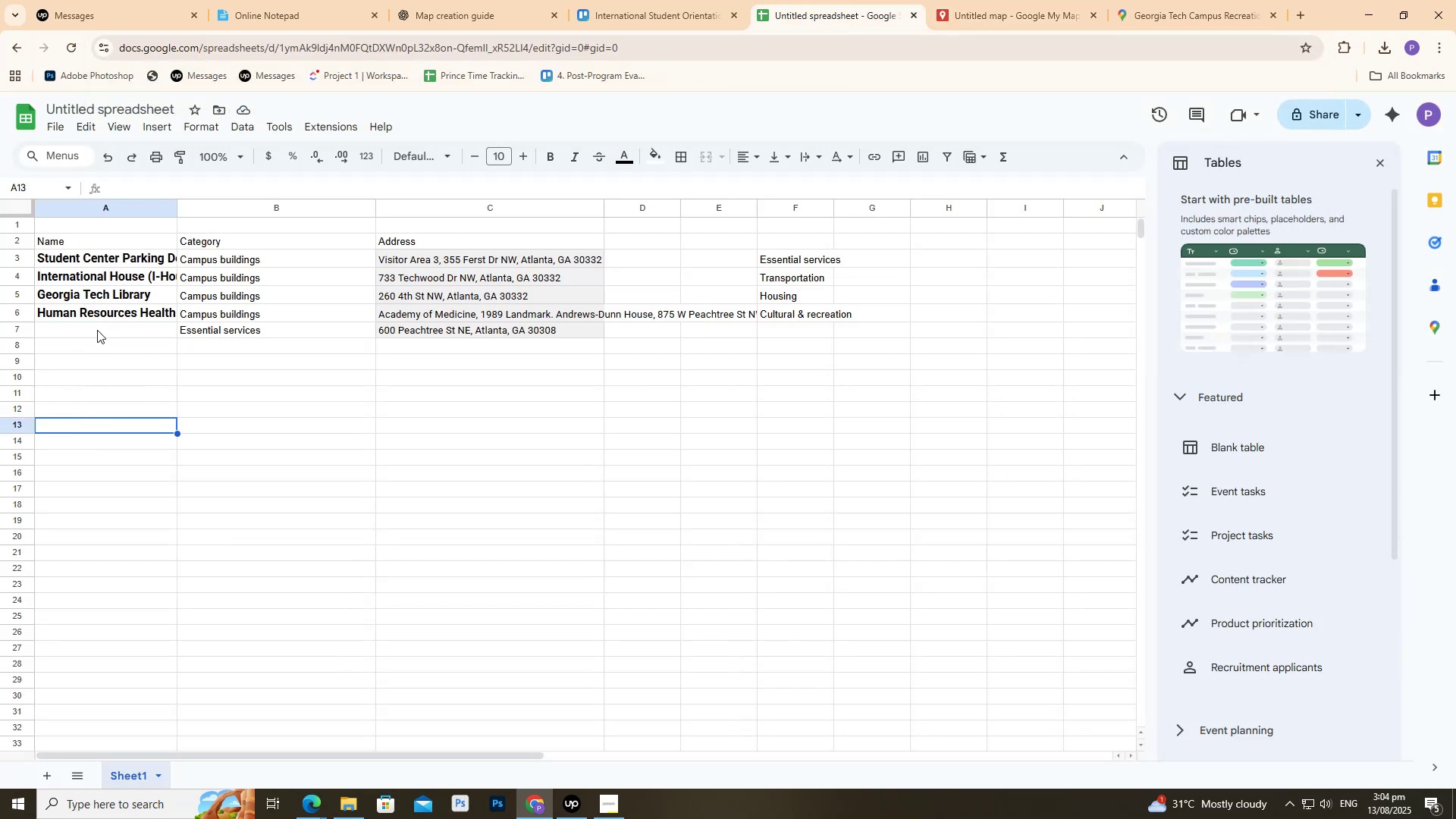 
double_click([97, 330])
 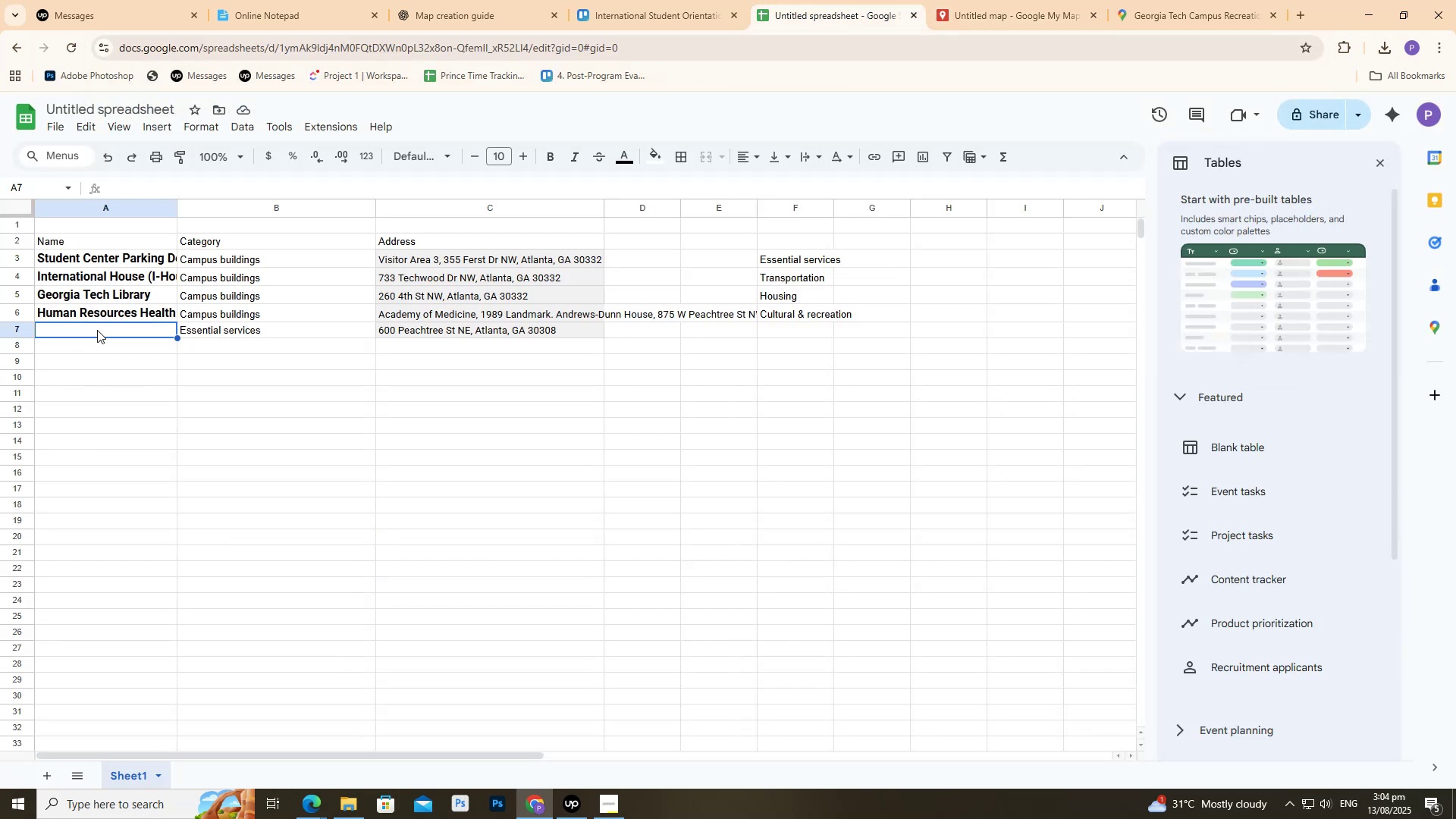 
key(Control+V)
 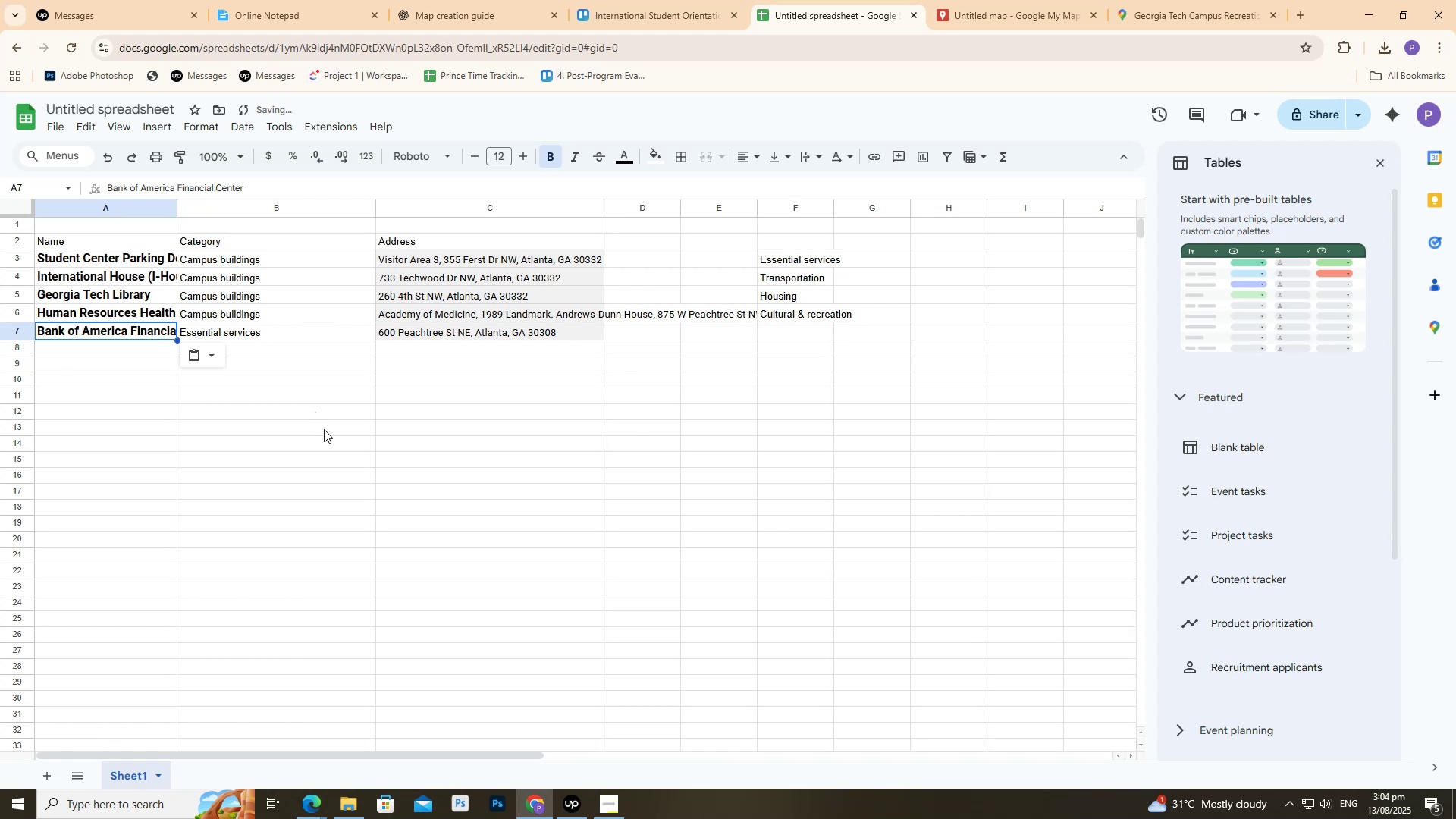 
left_click([322, 428])
 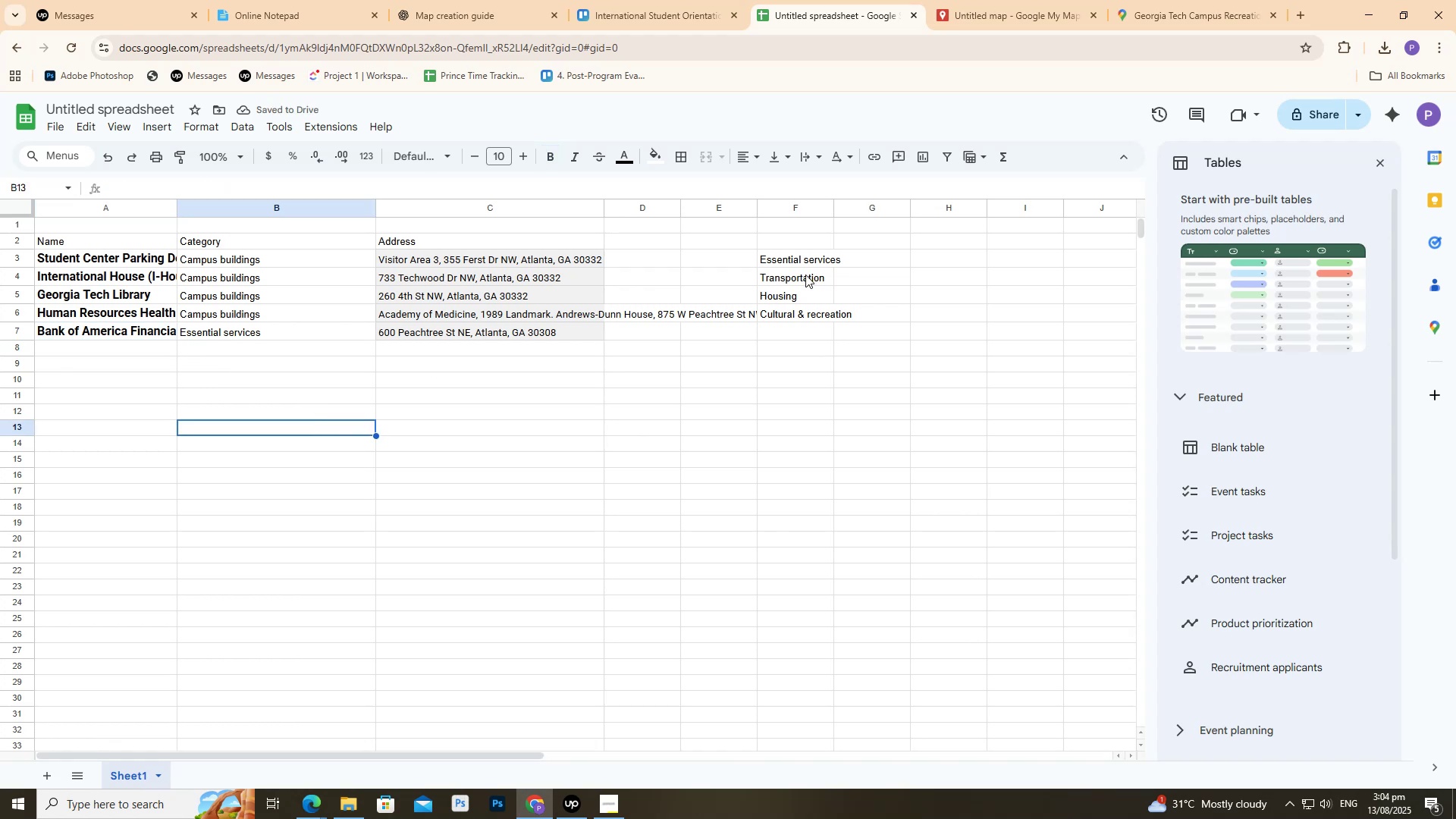 
left_click([644, 0])
 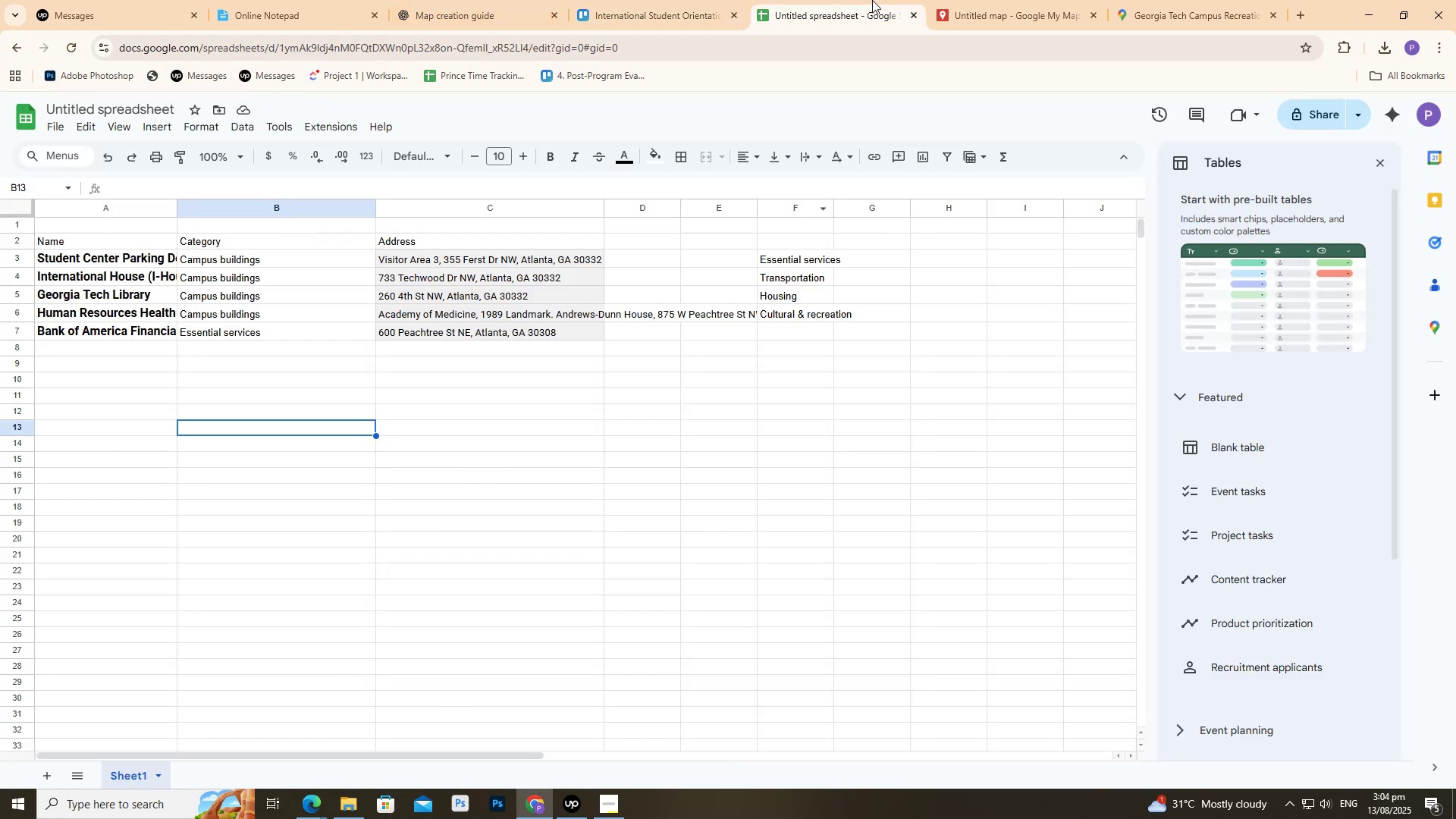 
double_click([969, 0])
 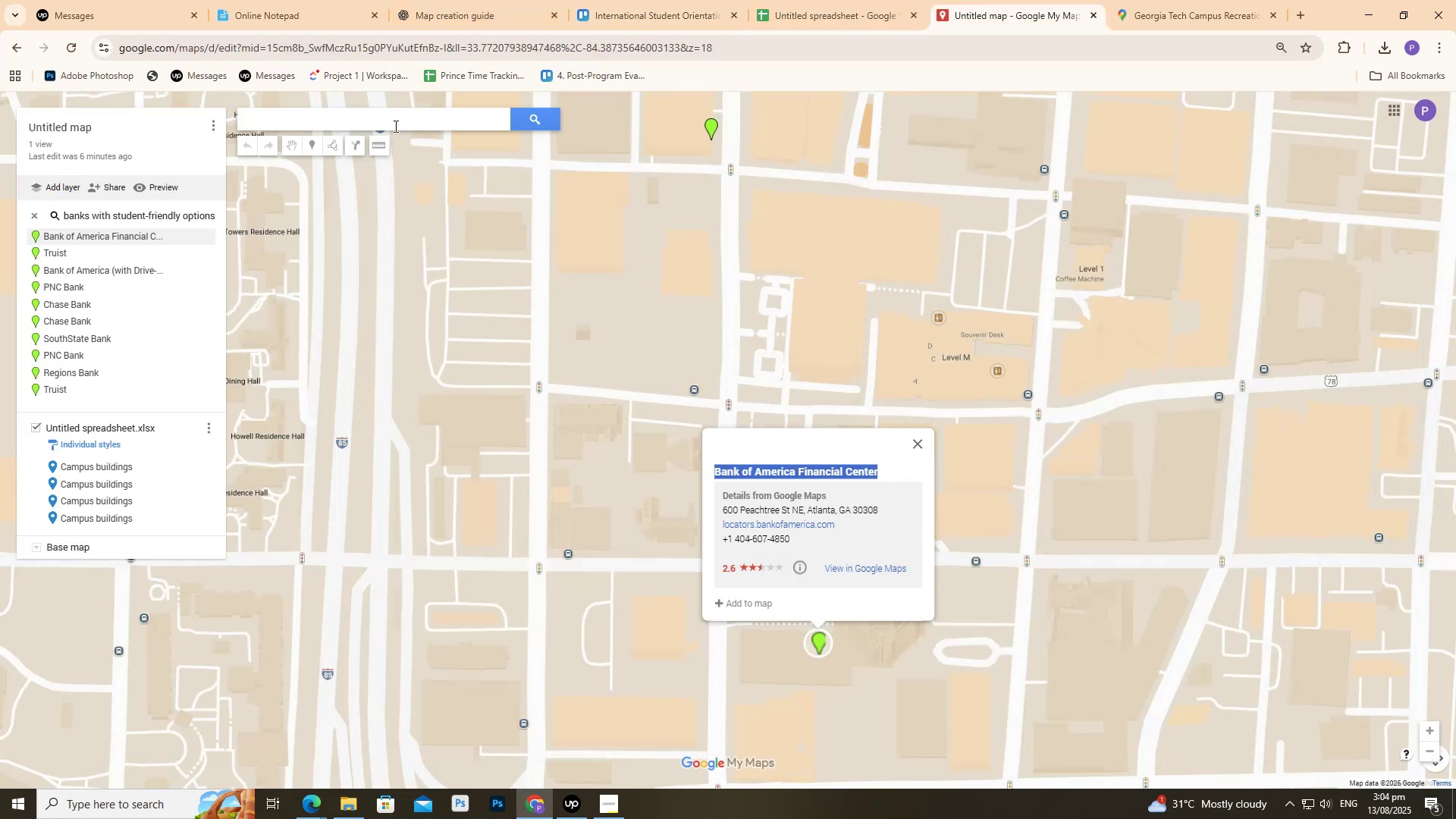 
left_click([394, 125])
 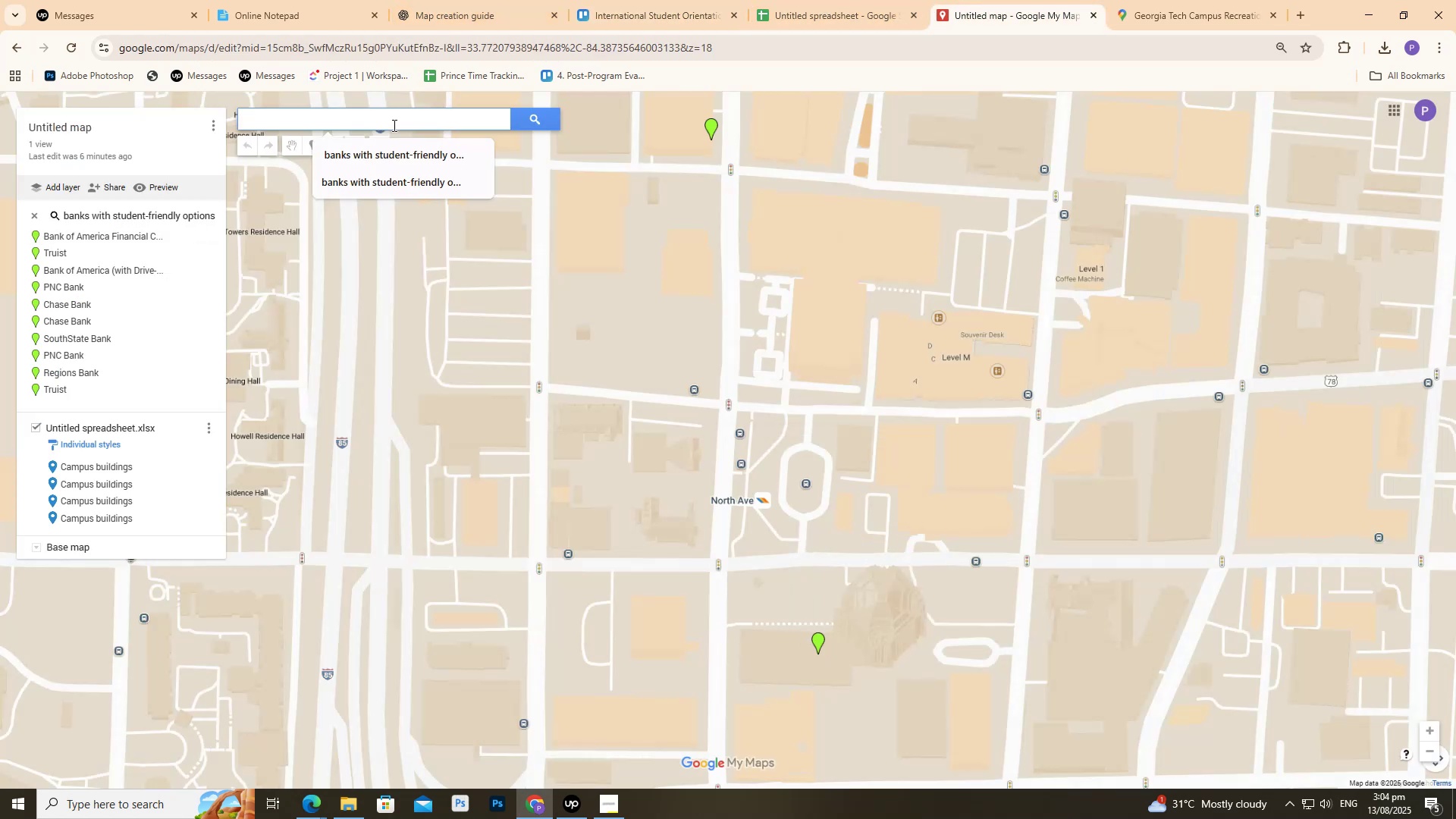 
type(groceries)
key(Backspace)
key(Backspace)
key(Backspace)
type(y)
 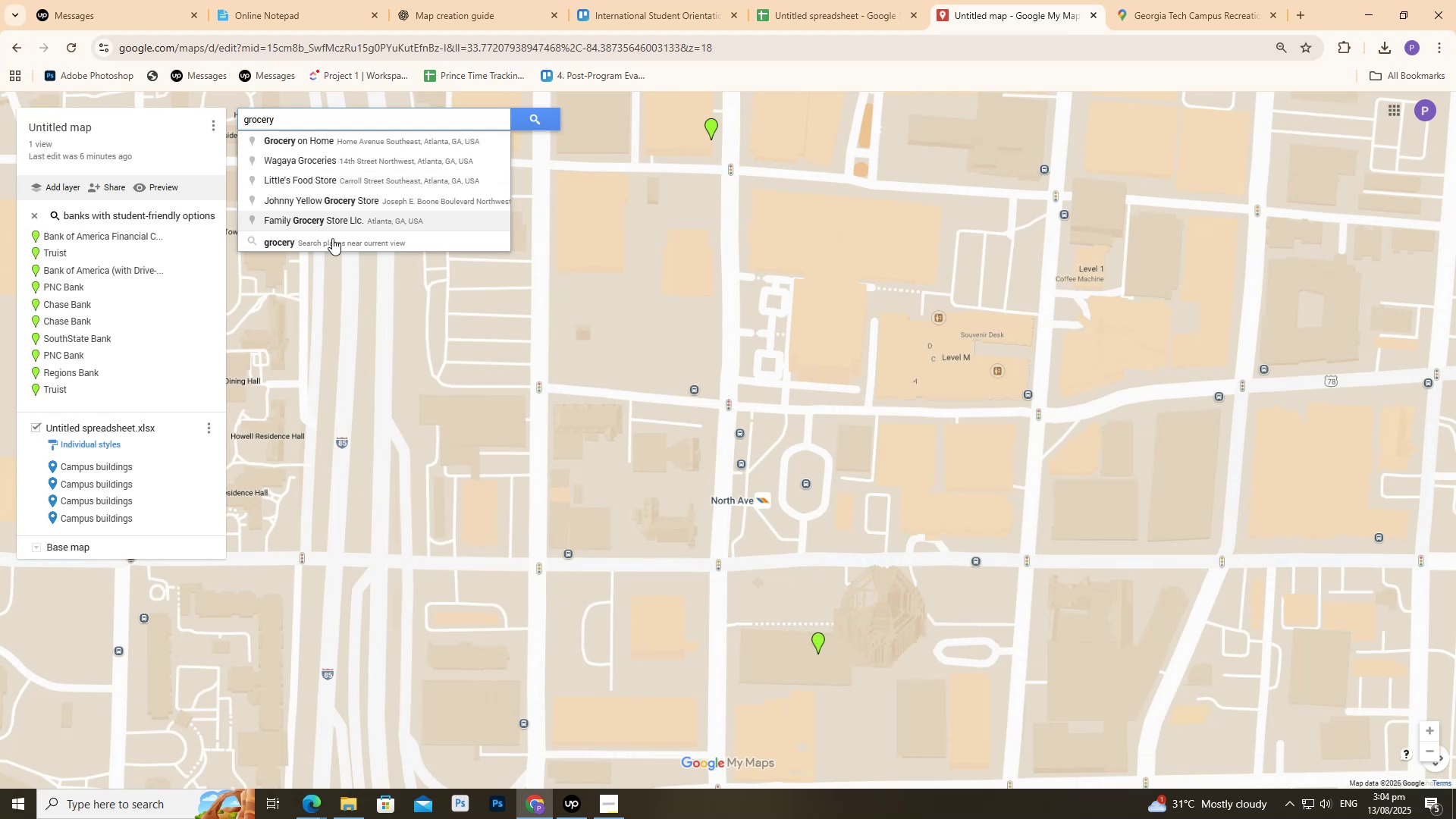 
left_click([331, 242])
 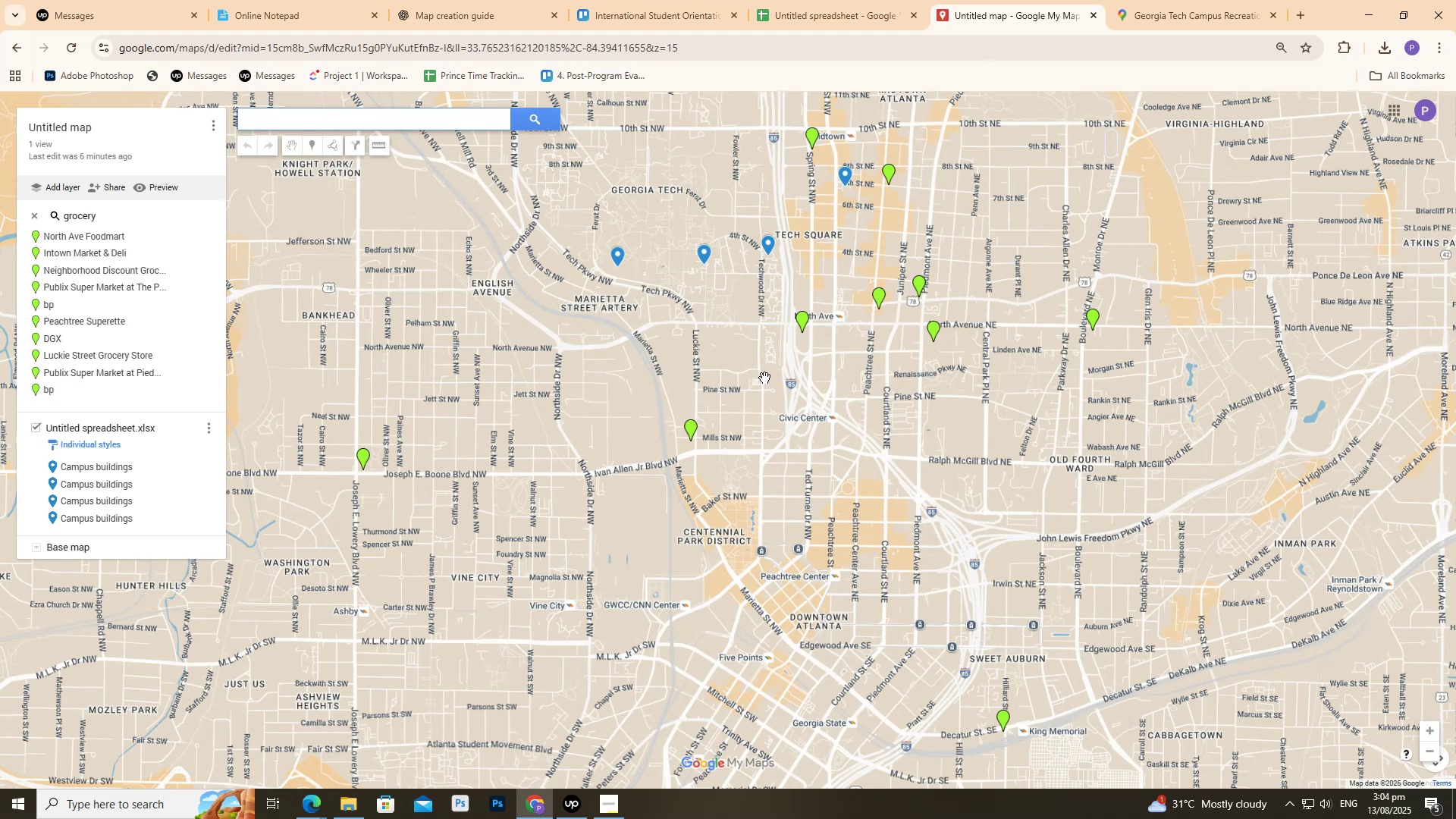 
wait(9.61)
 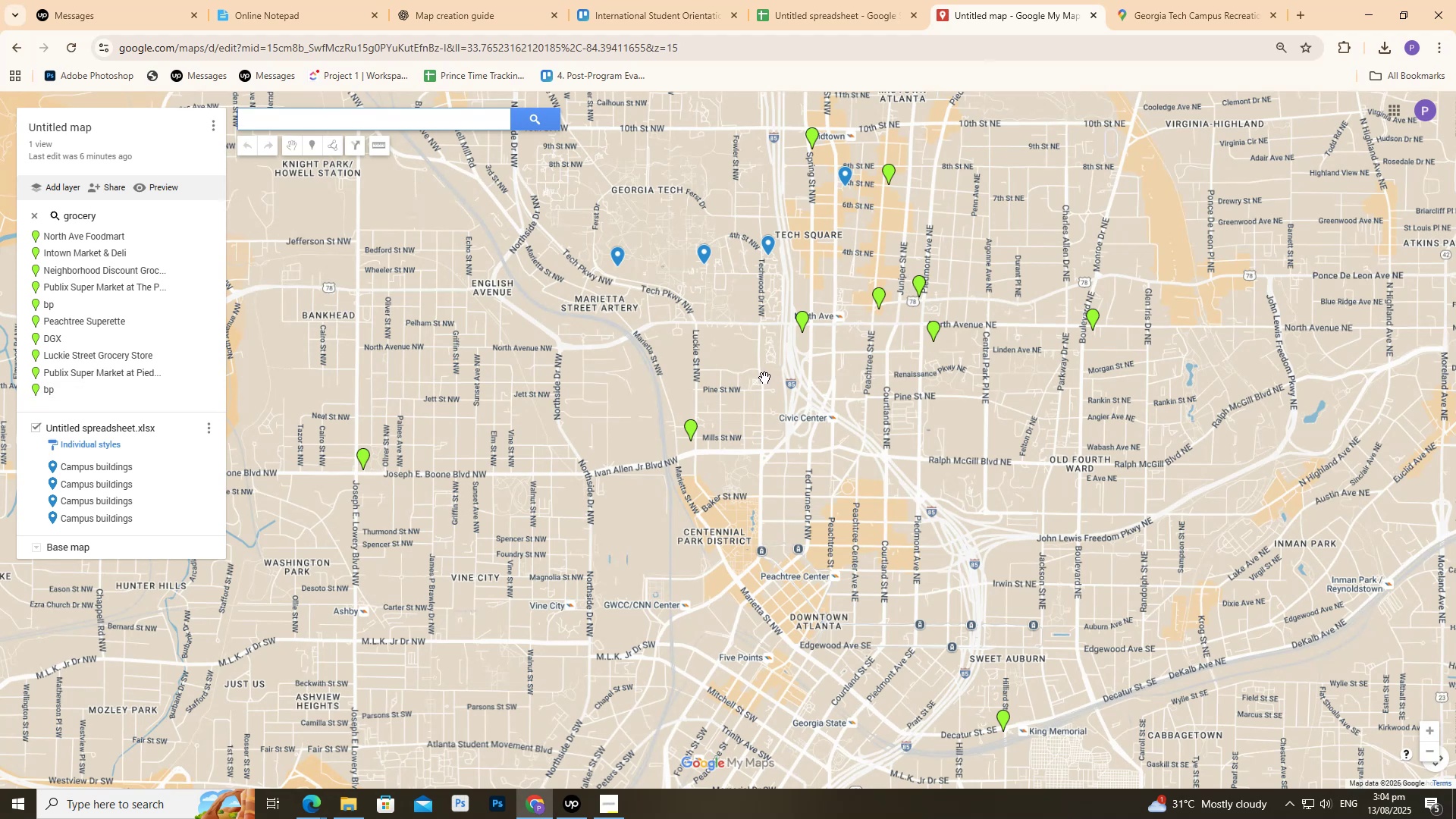 
left_click([819, 145])
 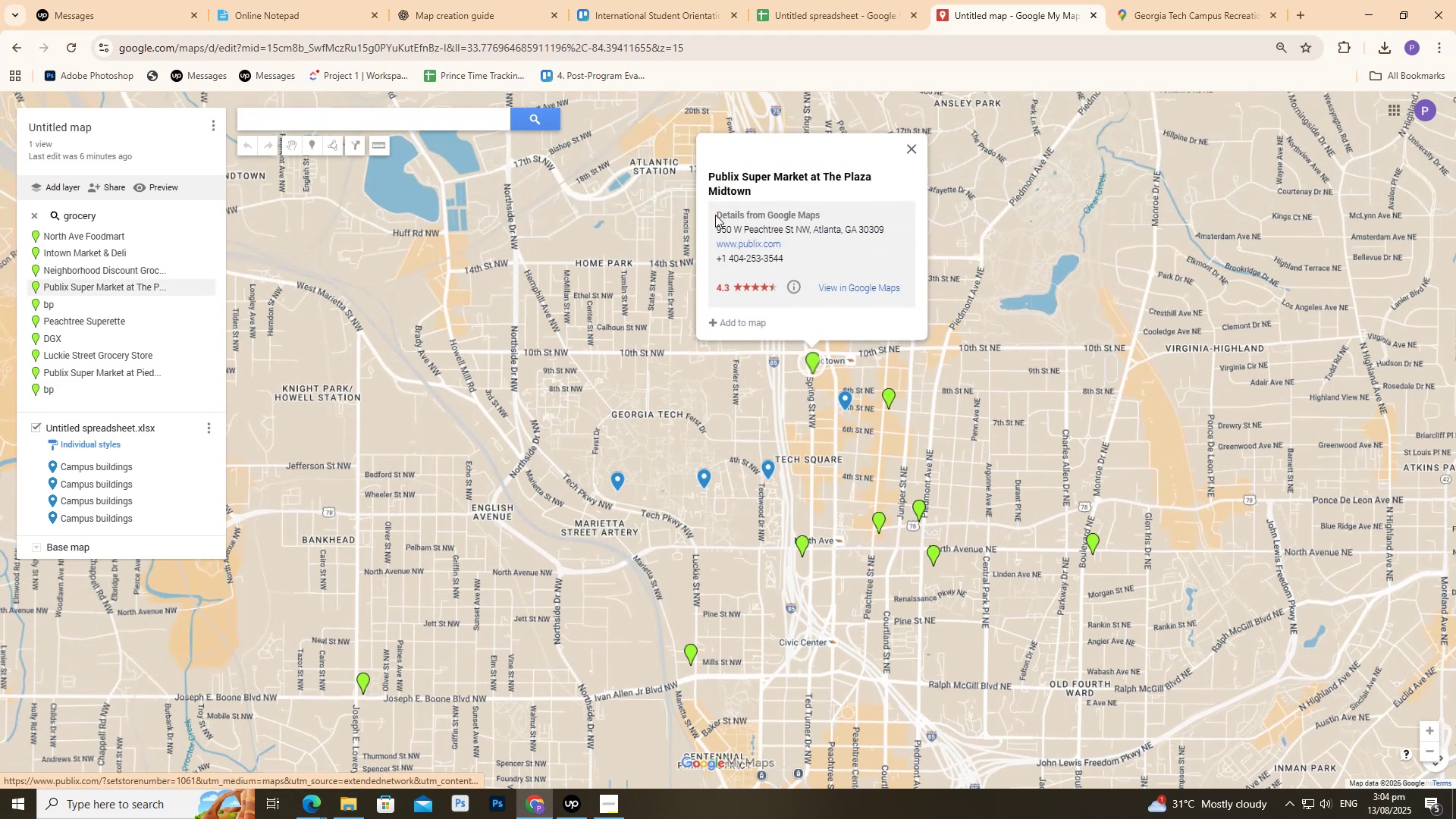 
left_click_drag(start_coordinate=[714, 228], to_coordinate=[891, 232])
 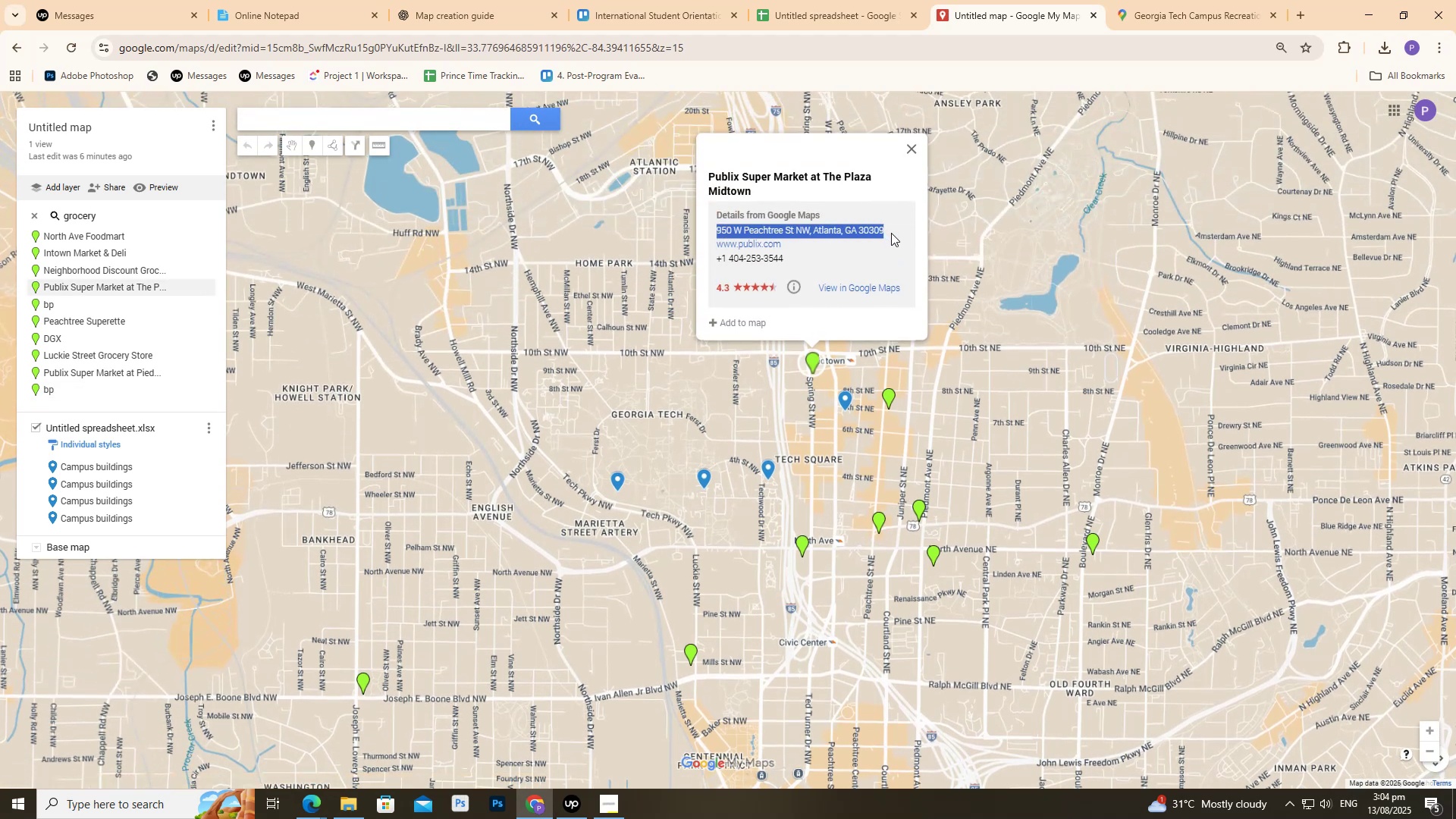 
key(Control+C)
 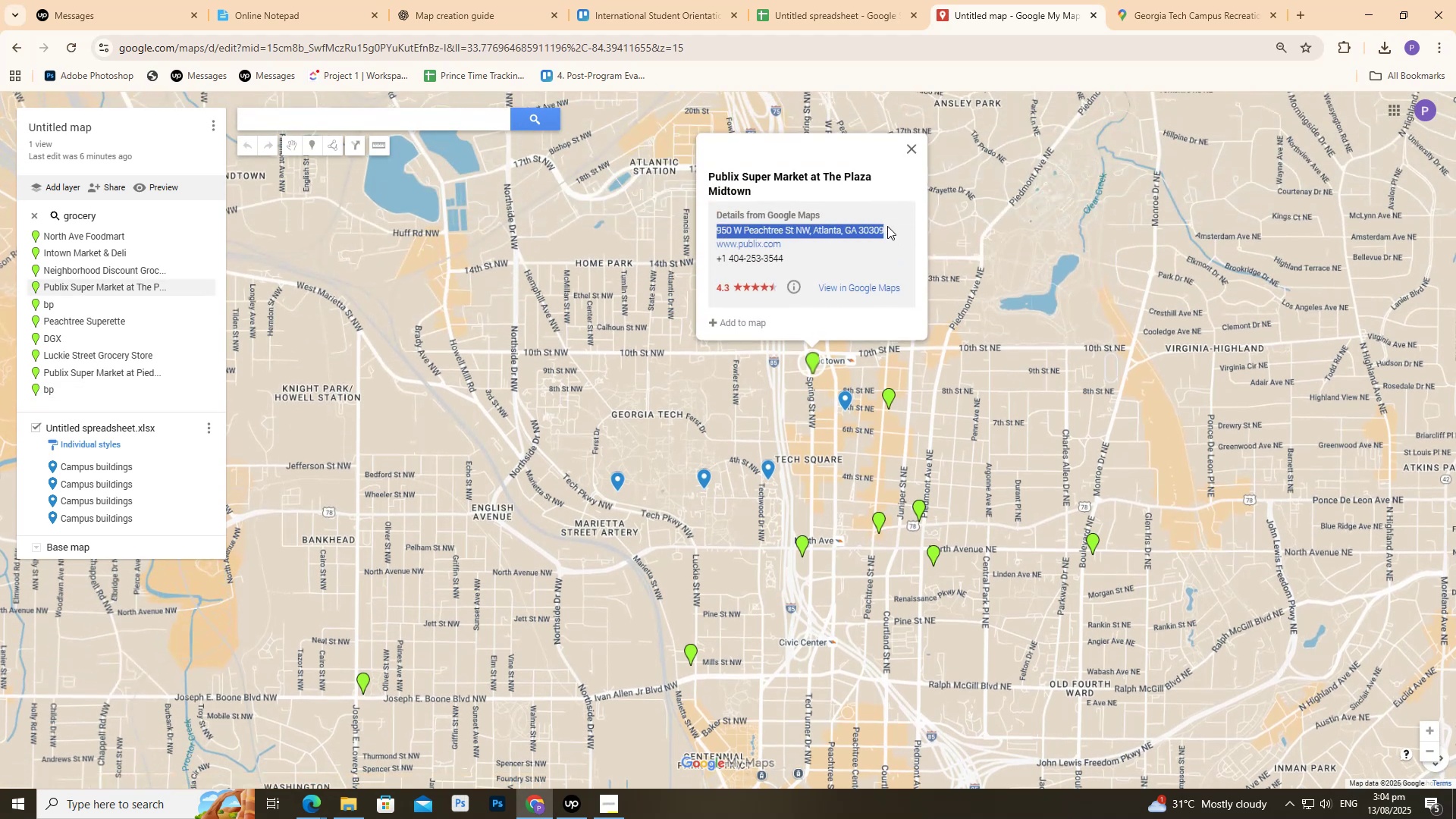 
key(Control+C)
 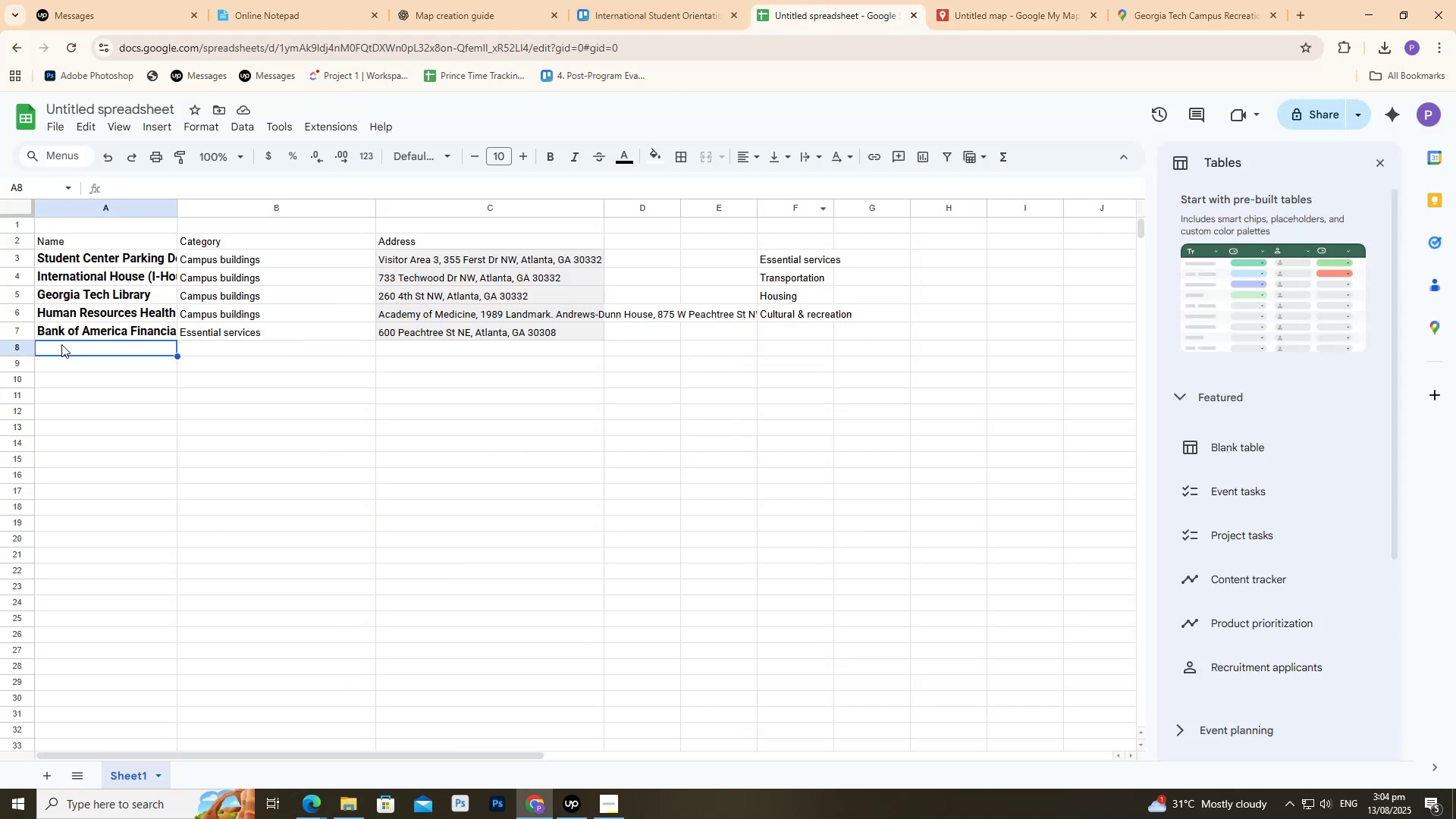 
left_click([479, 349])
 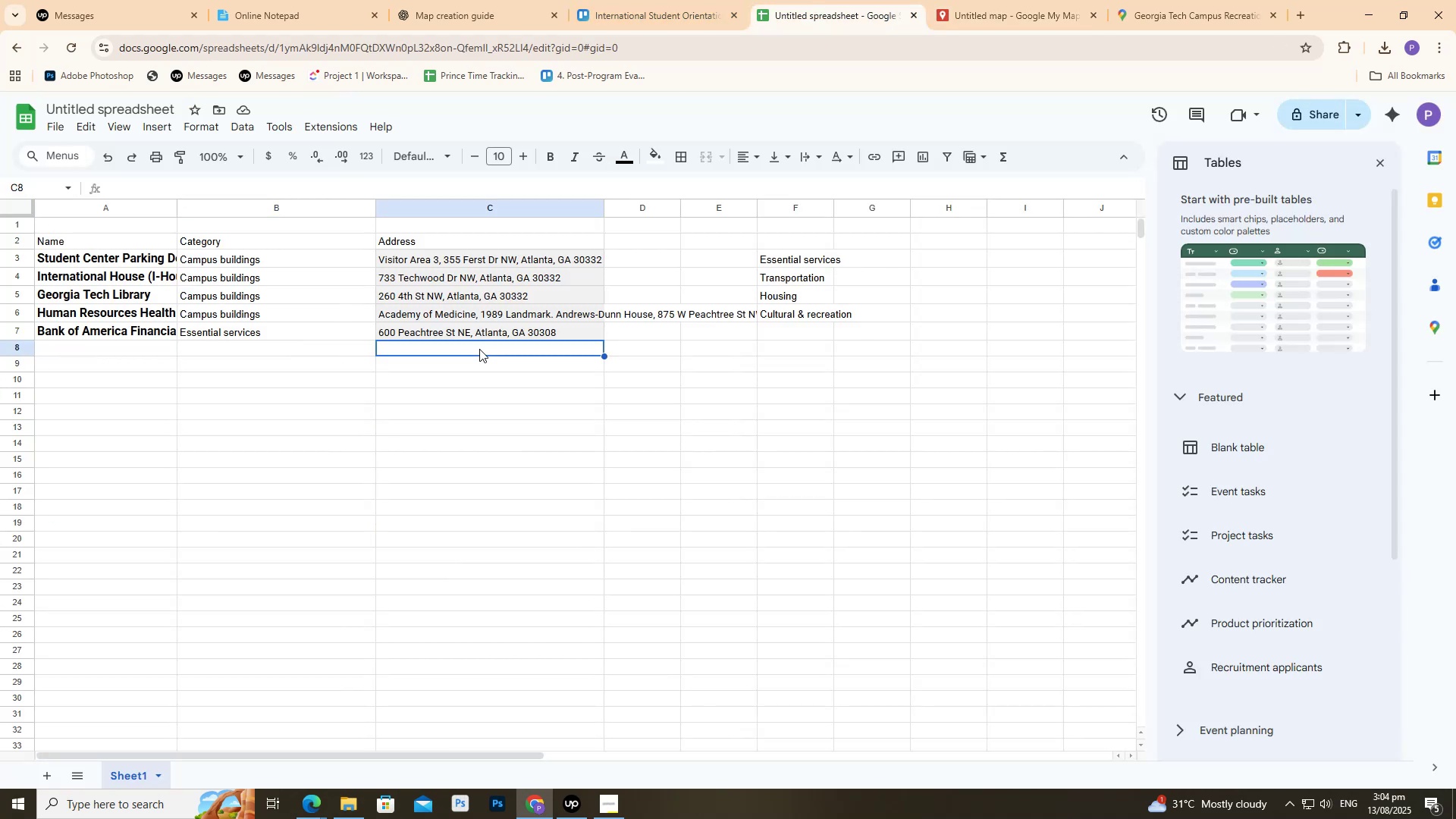 
key(Control+V)
 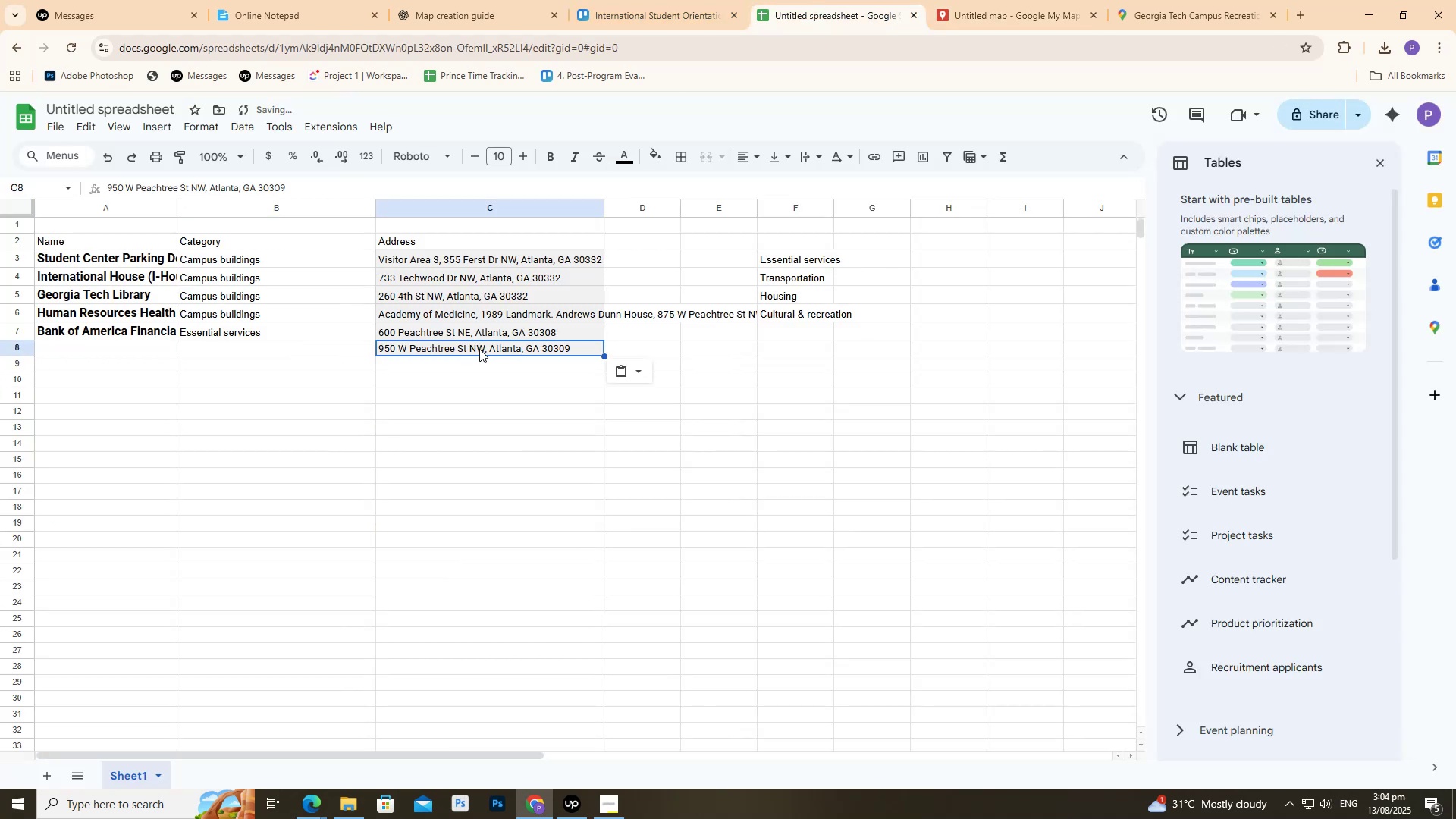 
key(Control+ControlLeft)
 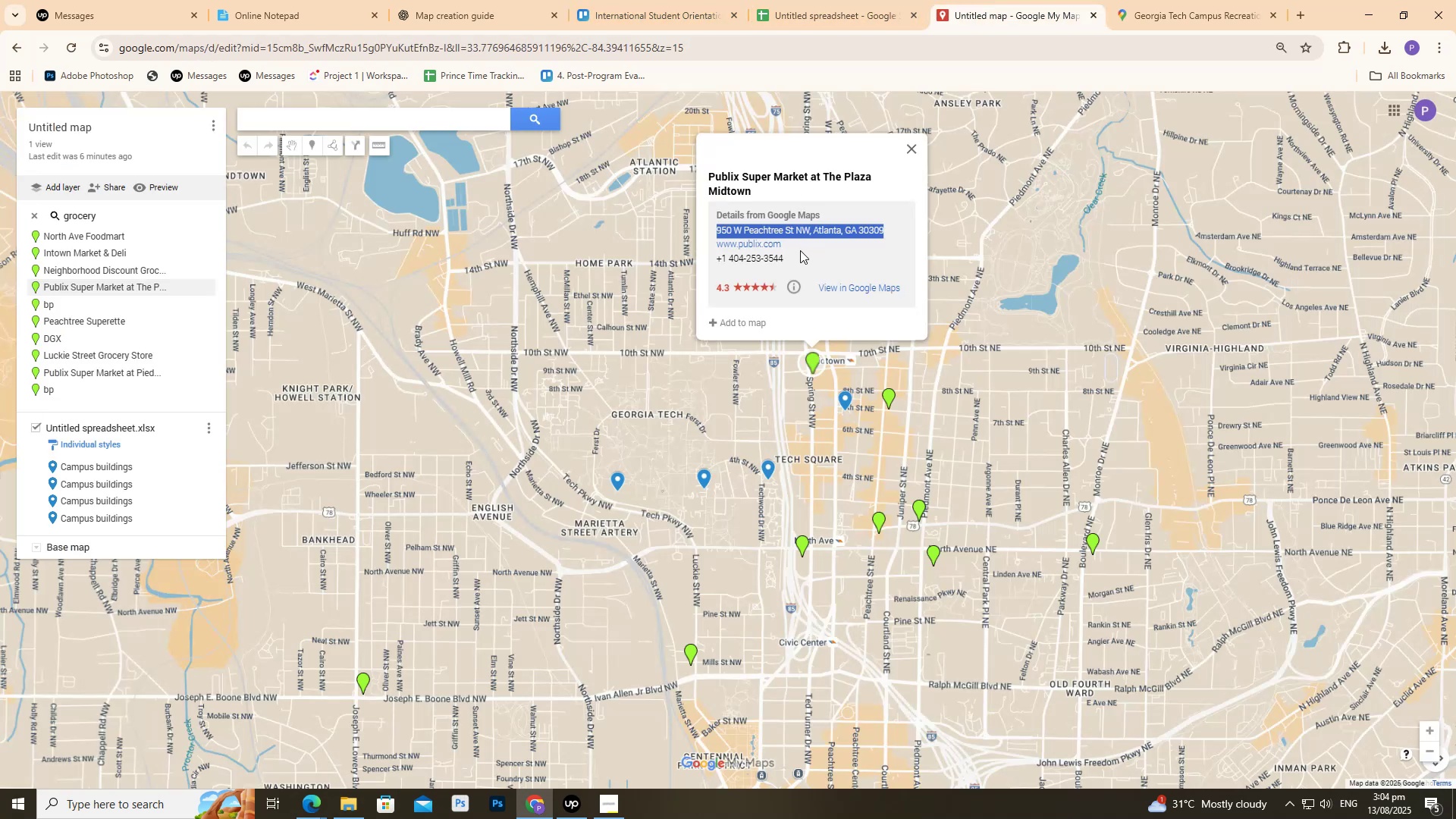 
left_click_drag(start_coordinate=[757, 190], to_coordinate=[705, 174])
 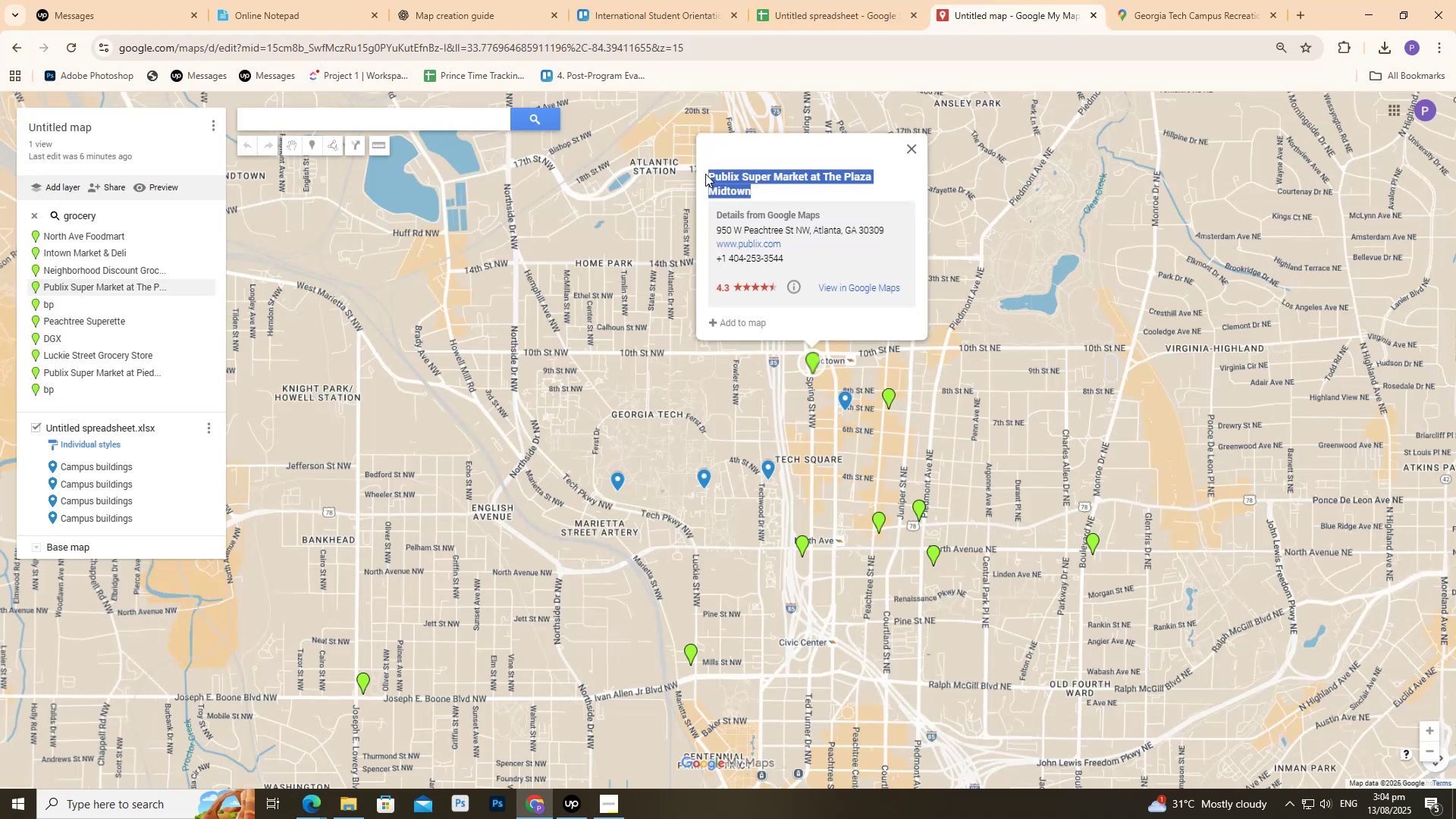 
key(Control+C)
 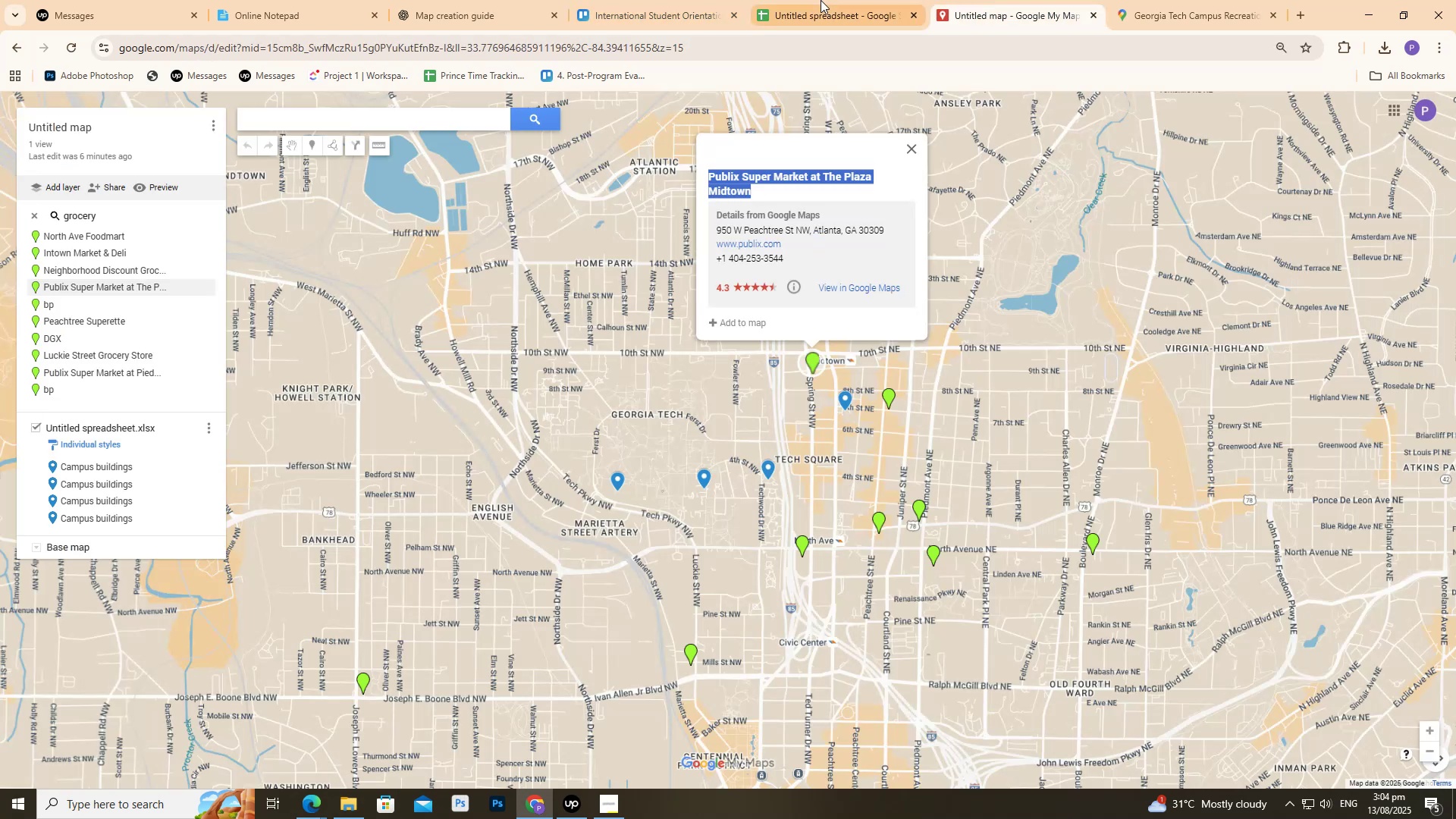 
left_click([821, 0])
 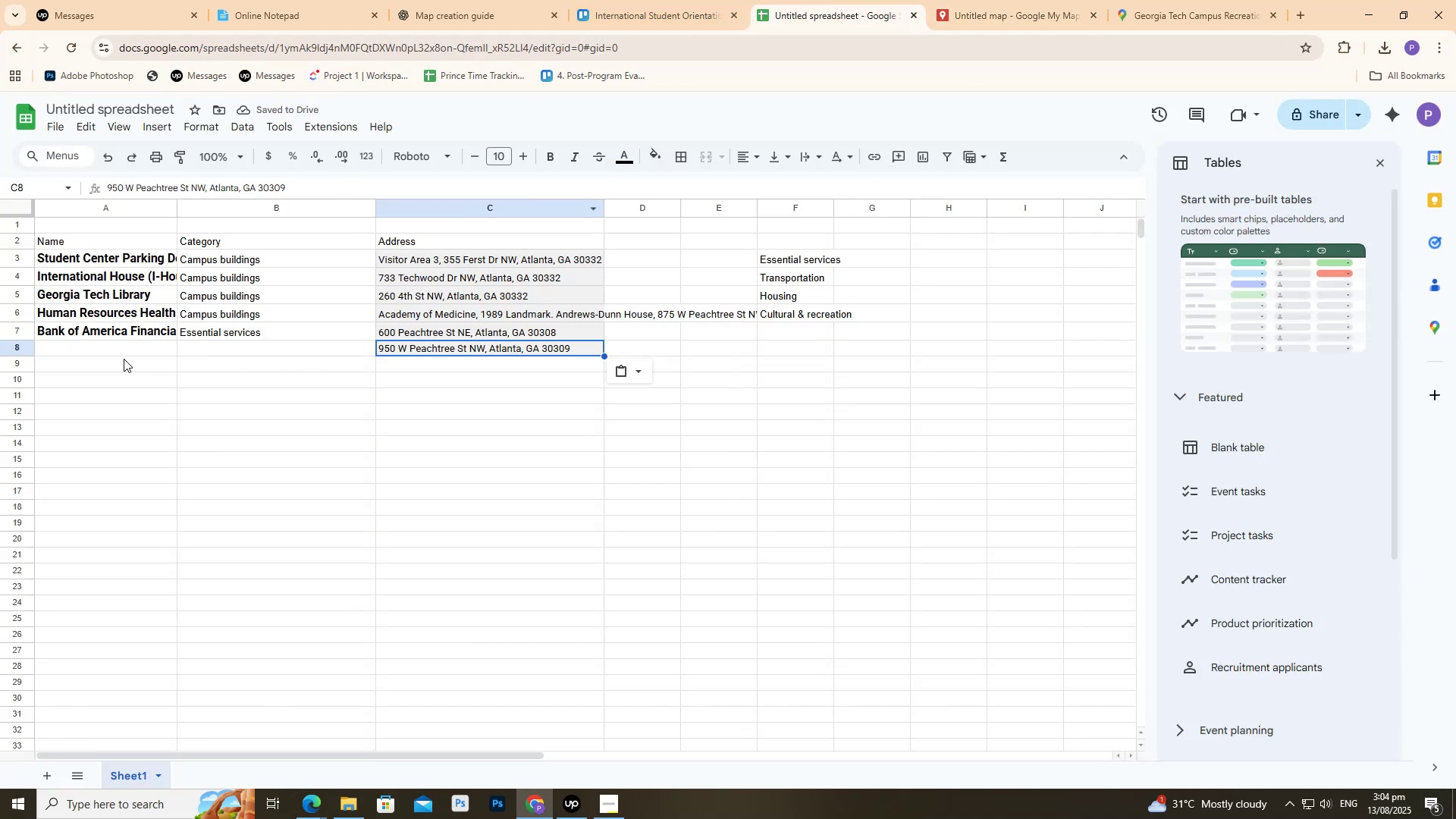 
left_click([123, 358])
 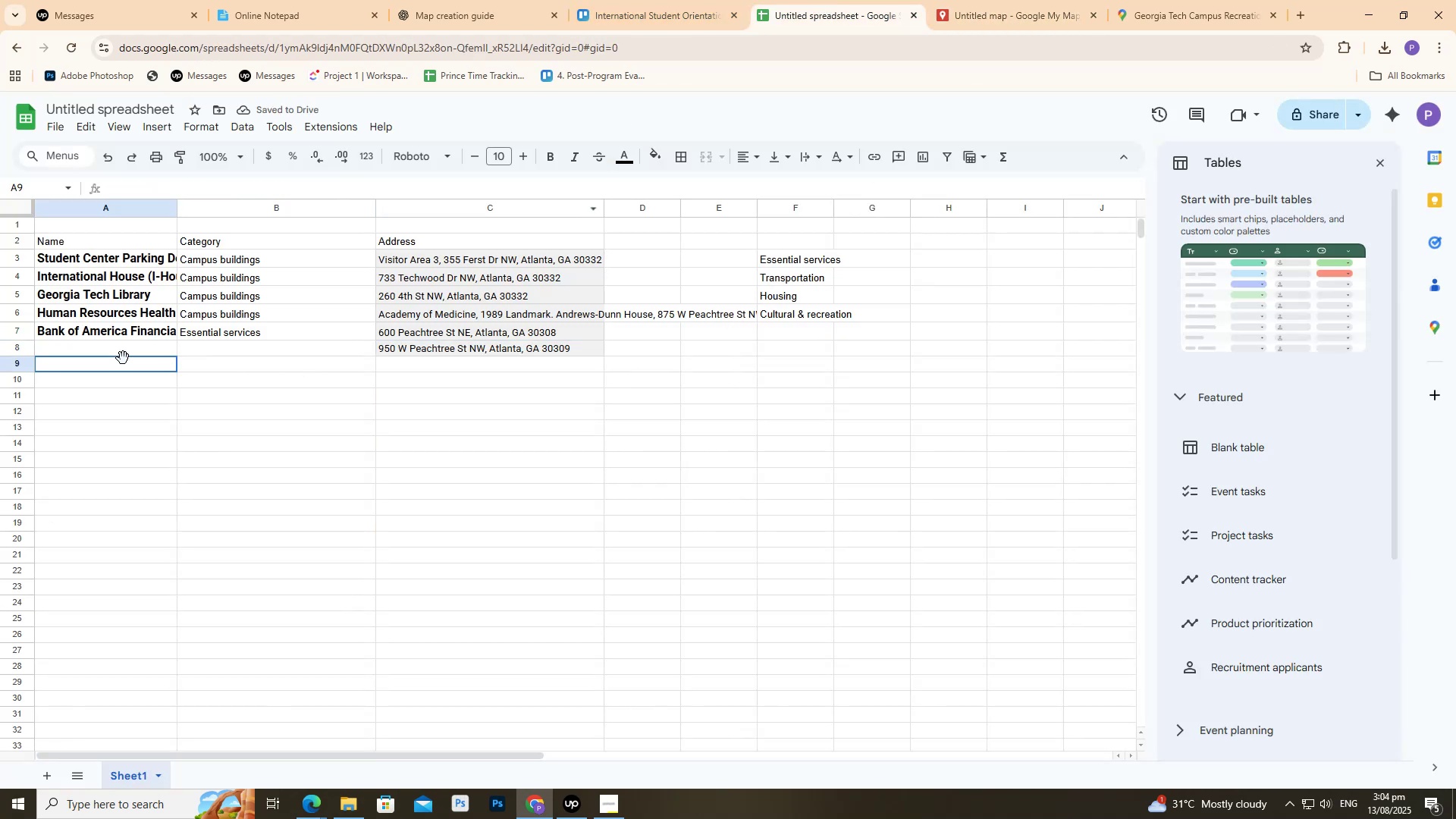 
key(Control+ControlLeft)
 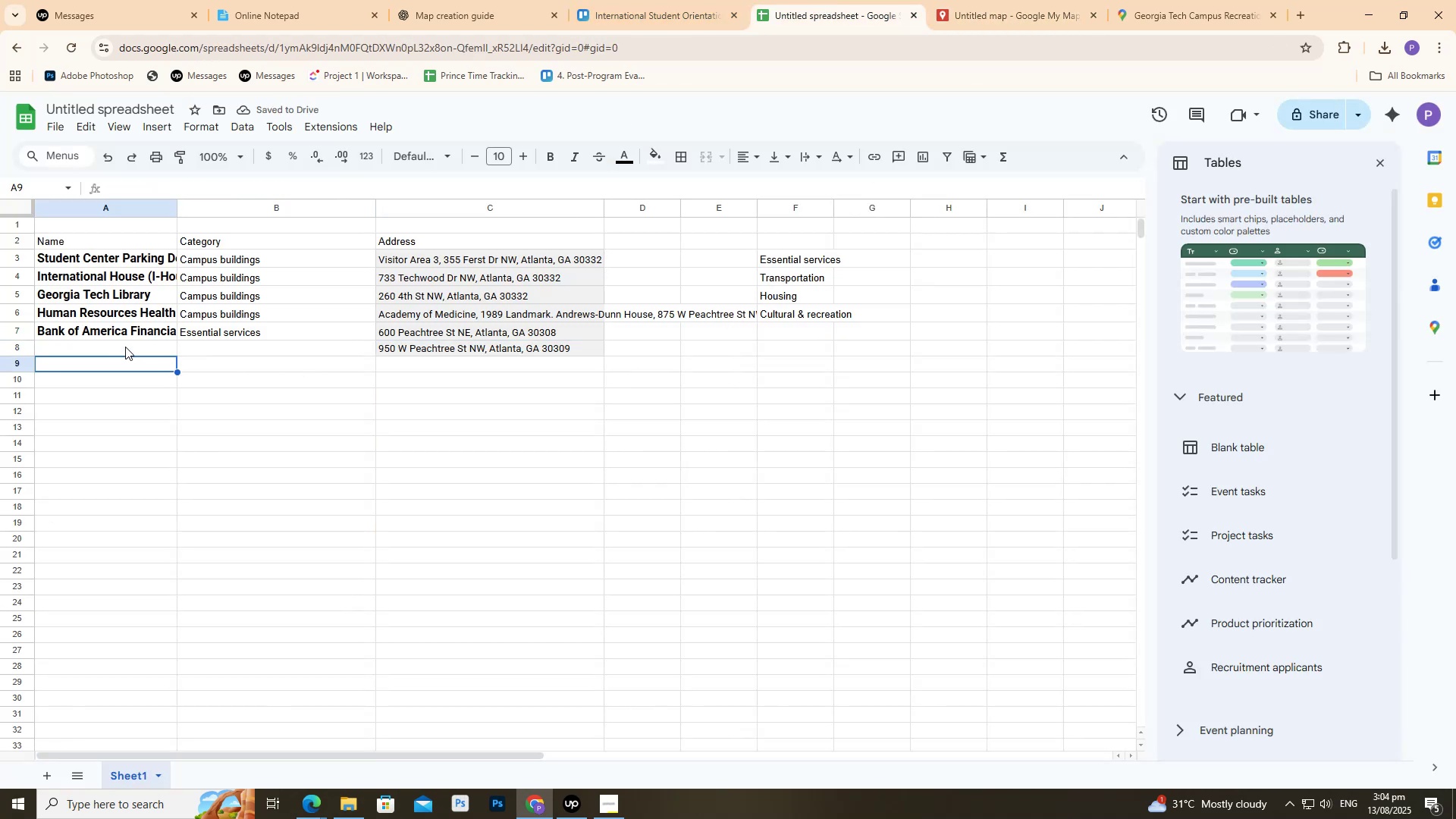 
double_click([125, 347])
 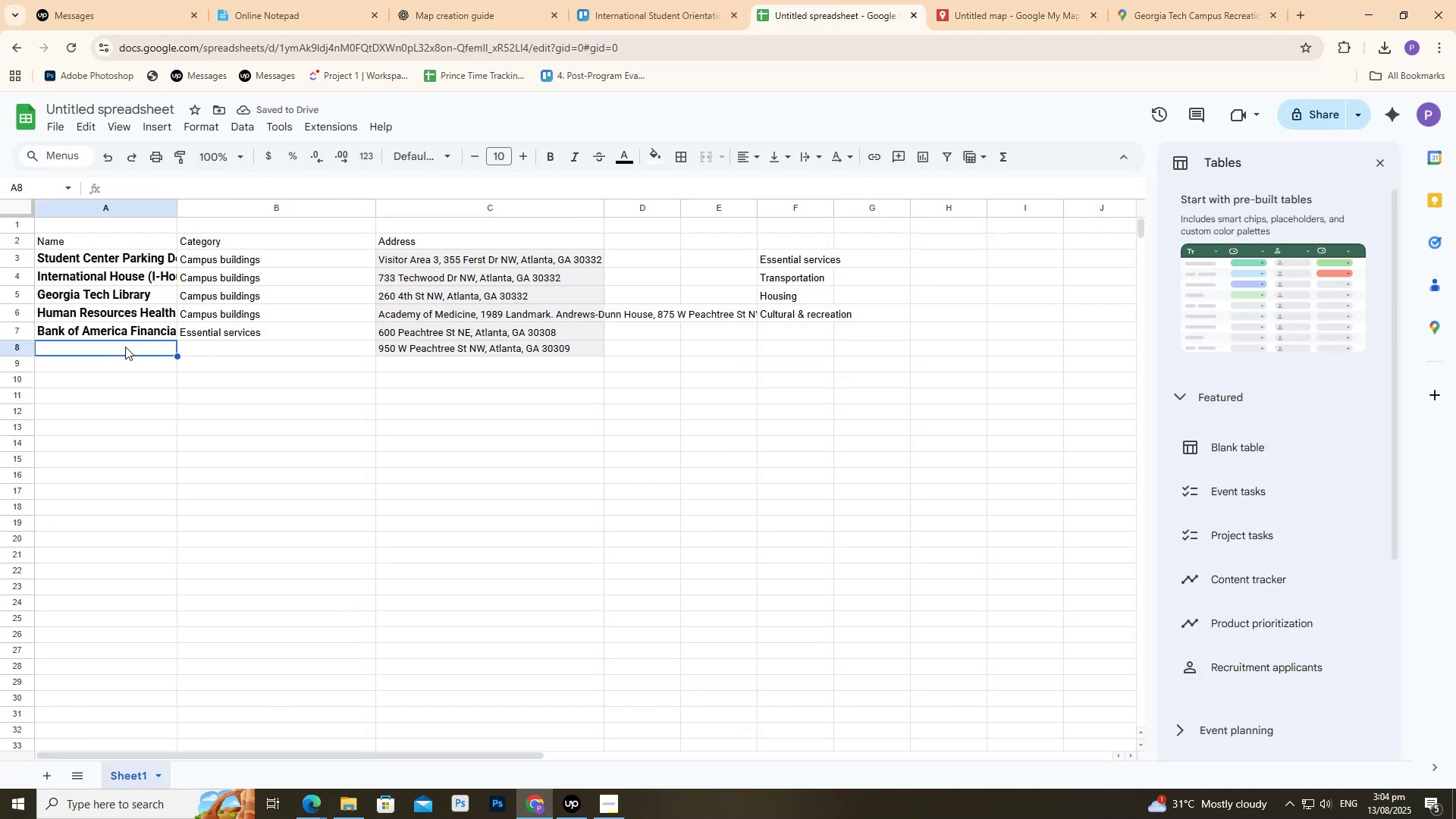 
key(Control+V)
 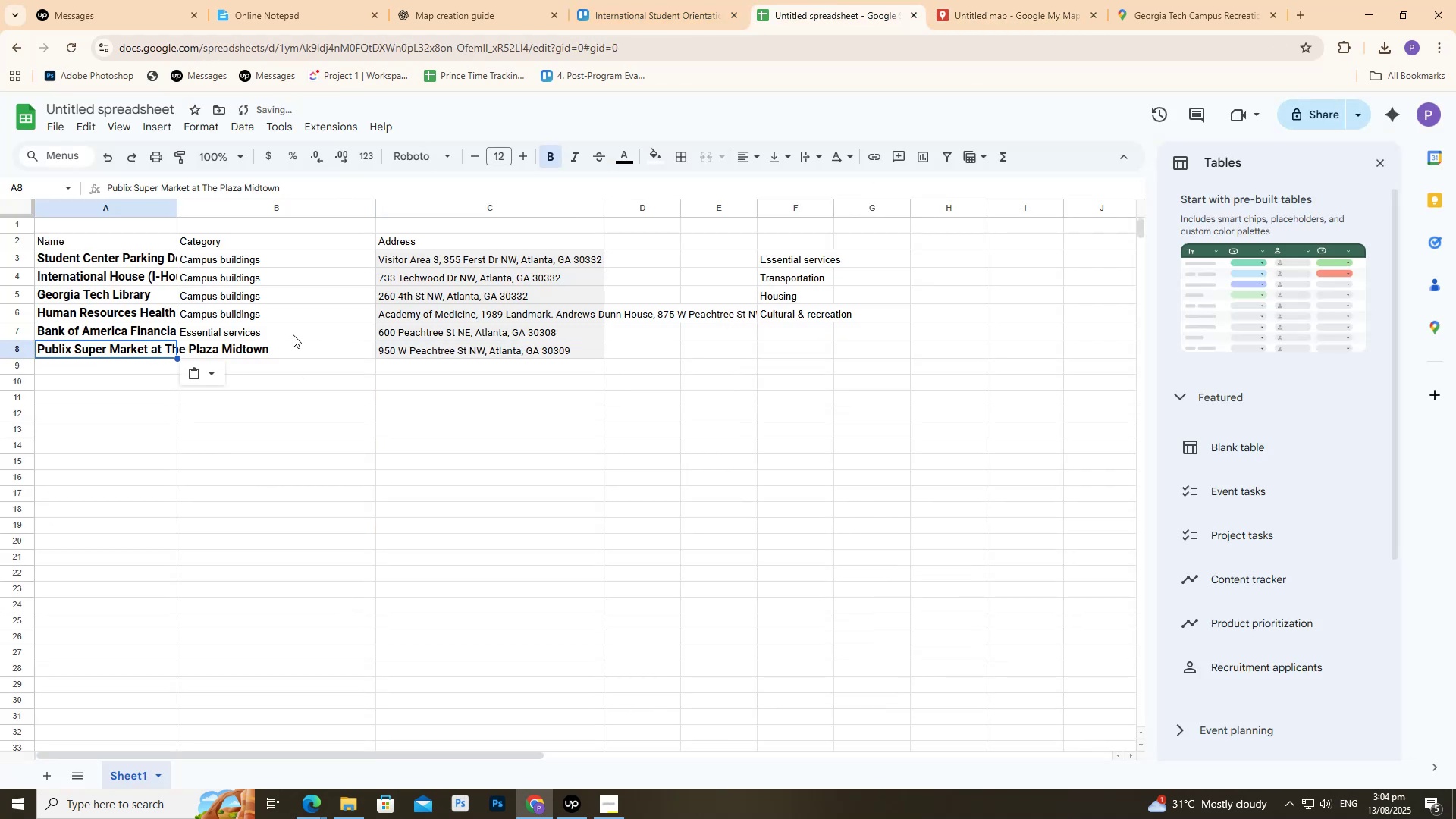 
left_click([292, 333])
 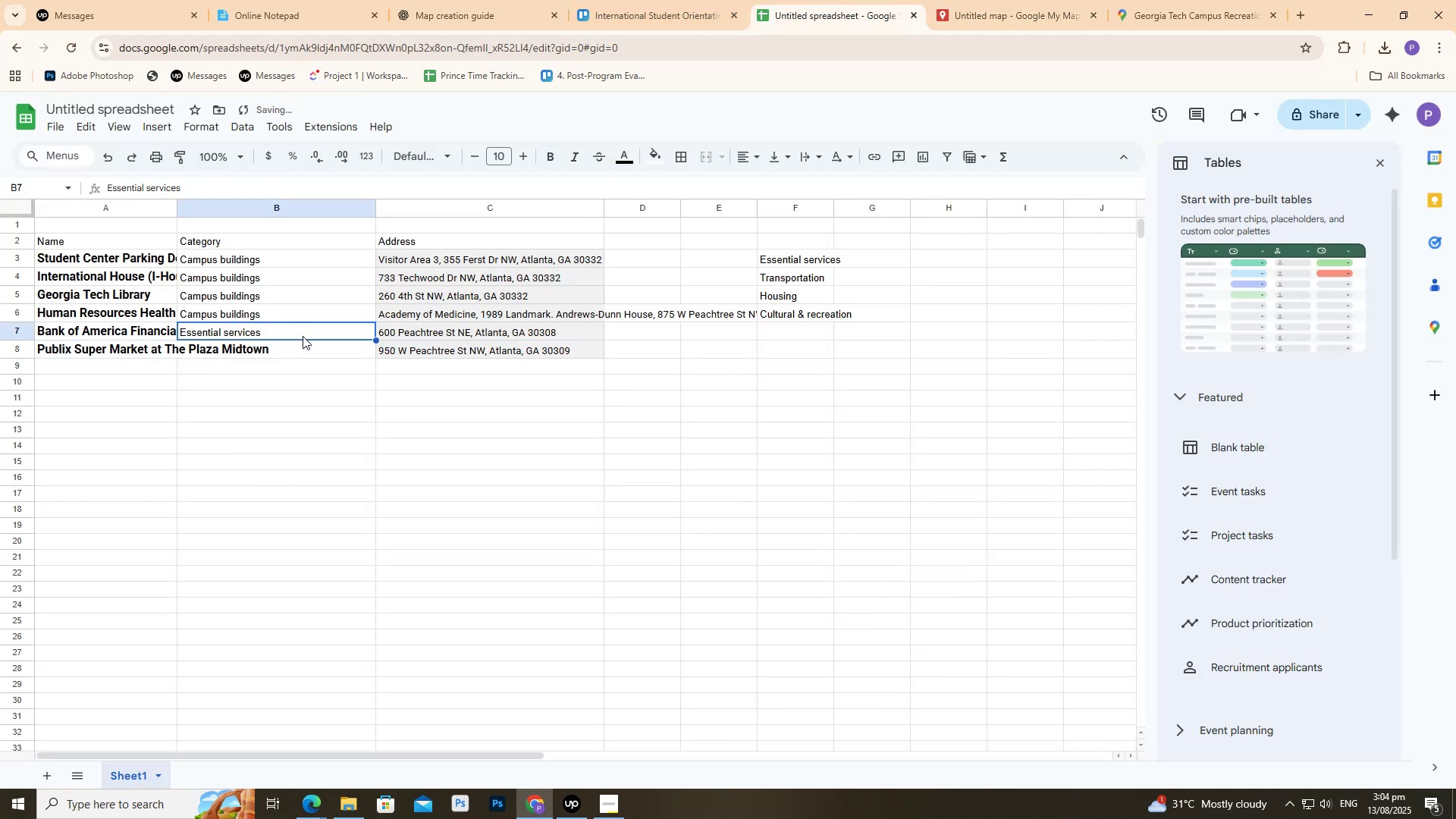 
hold_key(key=AltLeft, duration=0.58)
left_click_drag(start_coordinate=[304, 333], to_coordinate=[303, 352])
 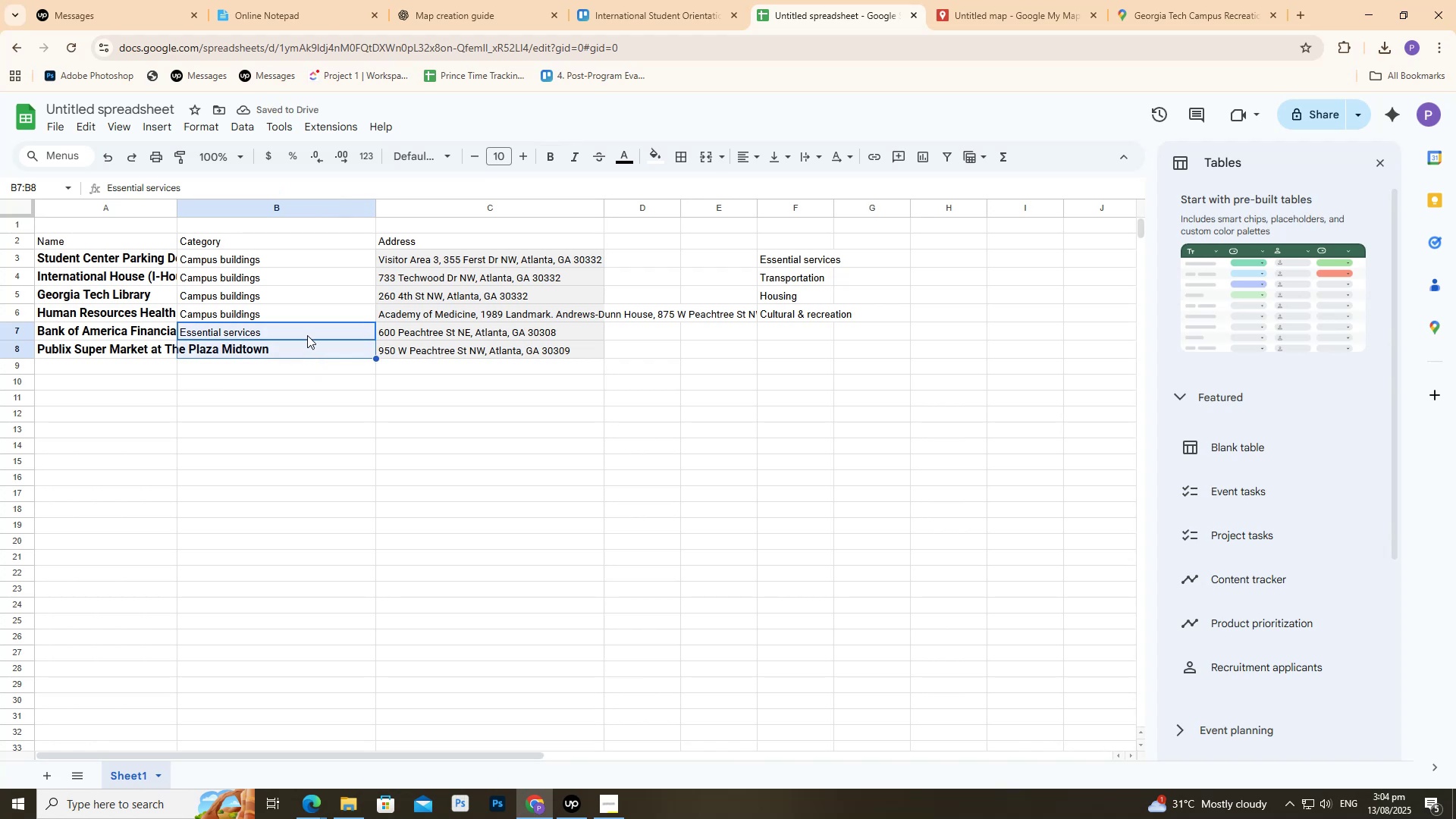 
key(Control+ControlLeft)
 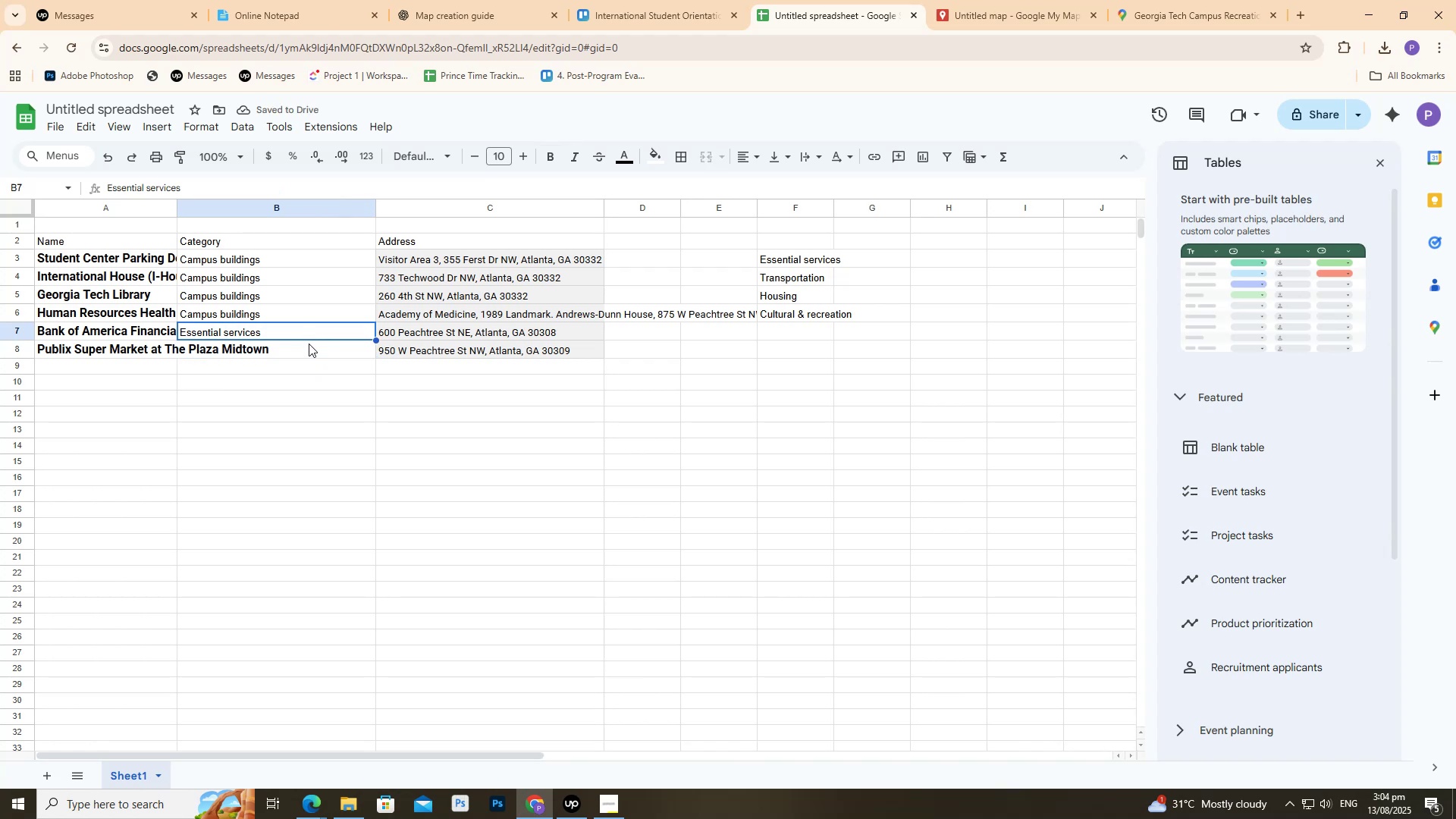 
key(Control+C)
 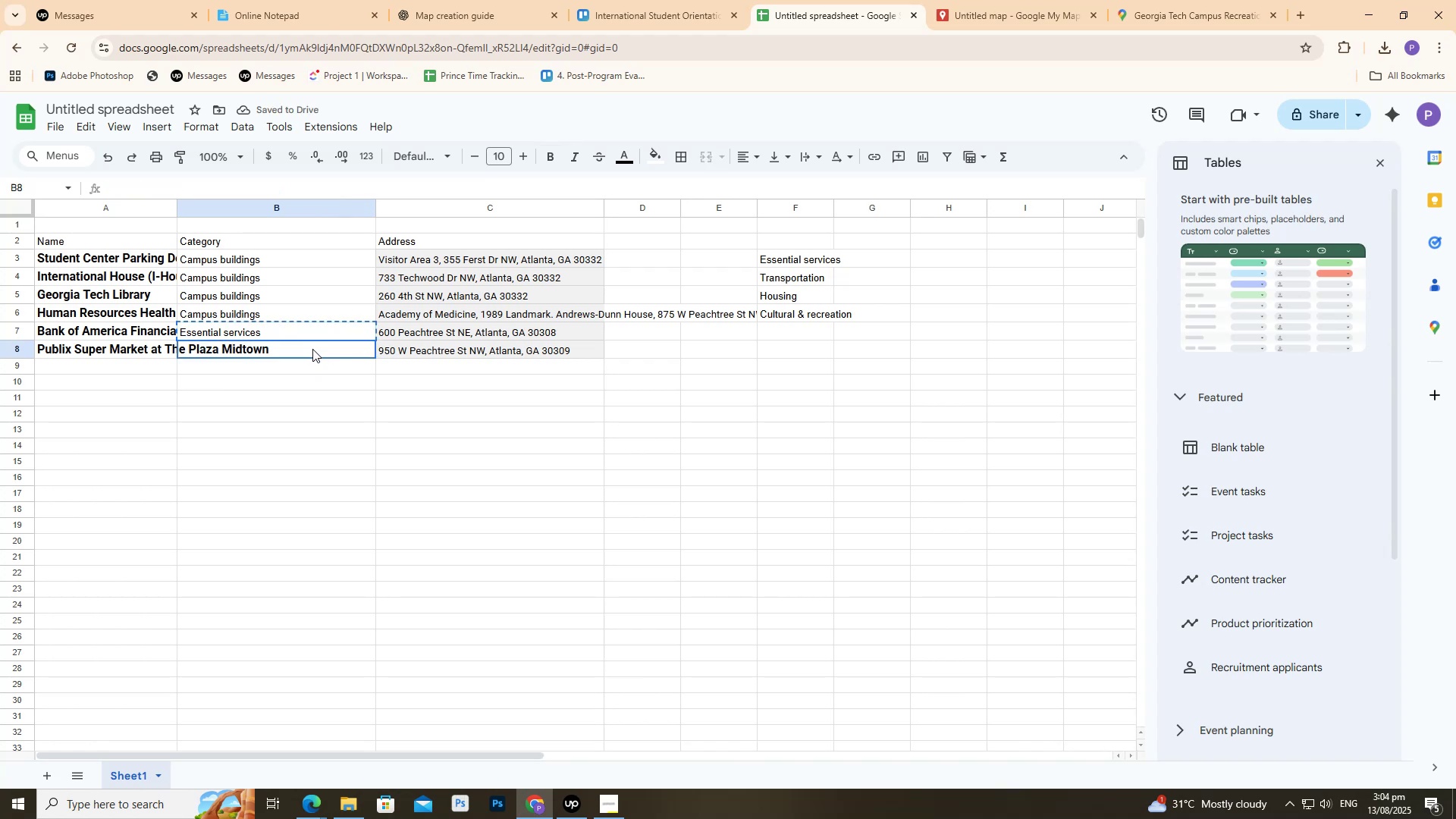 
double_click([312, 349])
 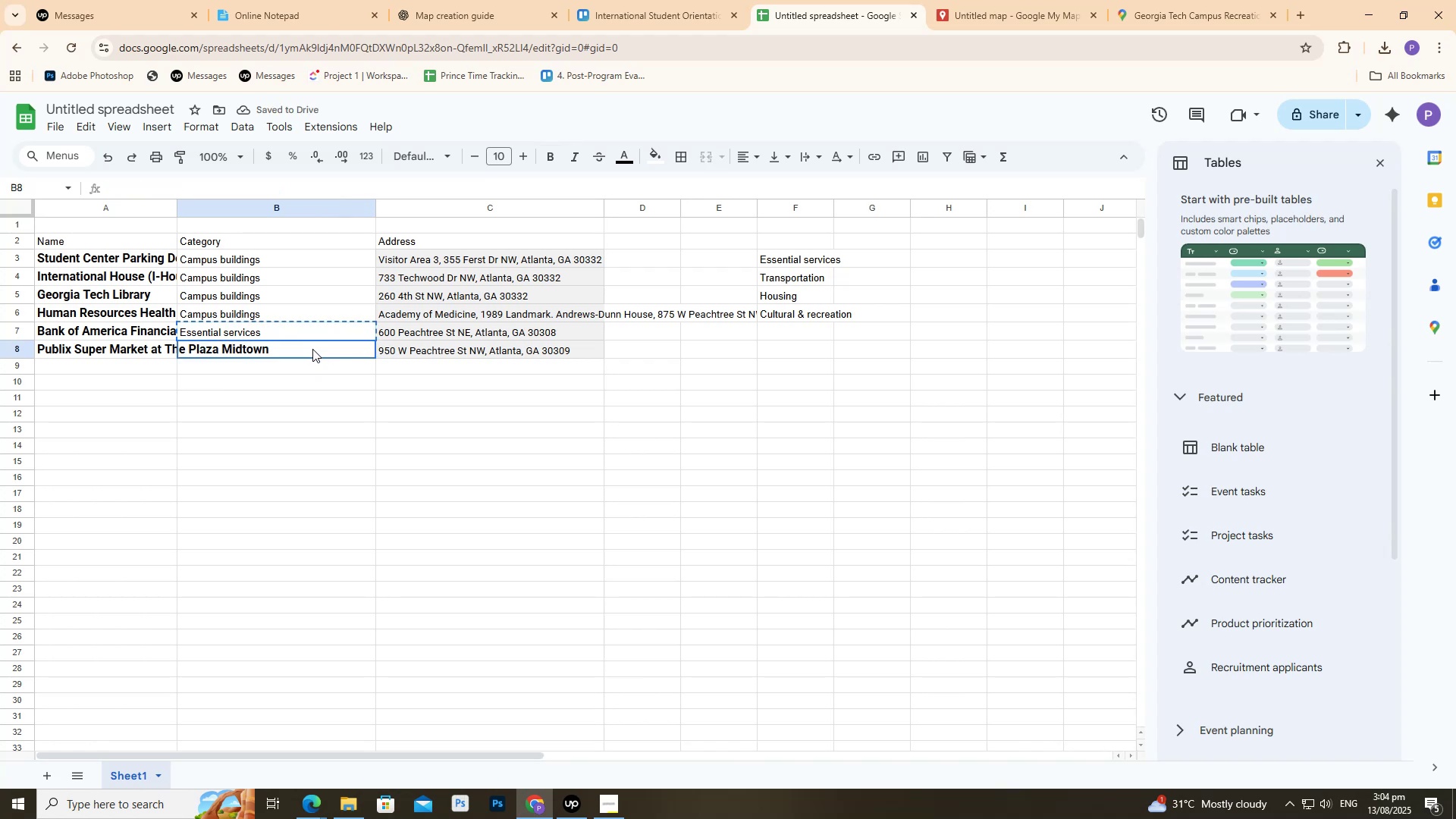 
key(Control+ControlLeft)
 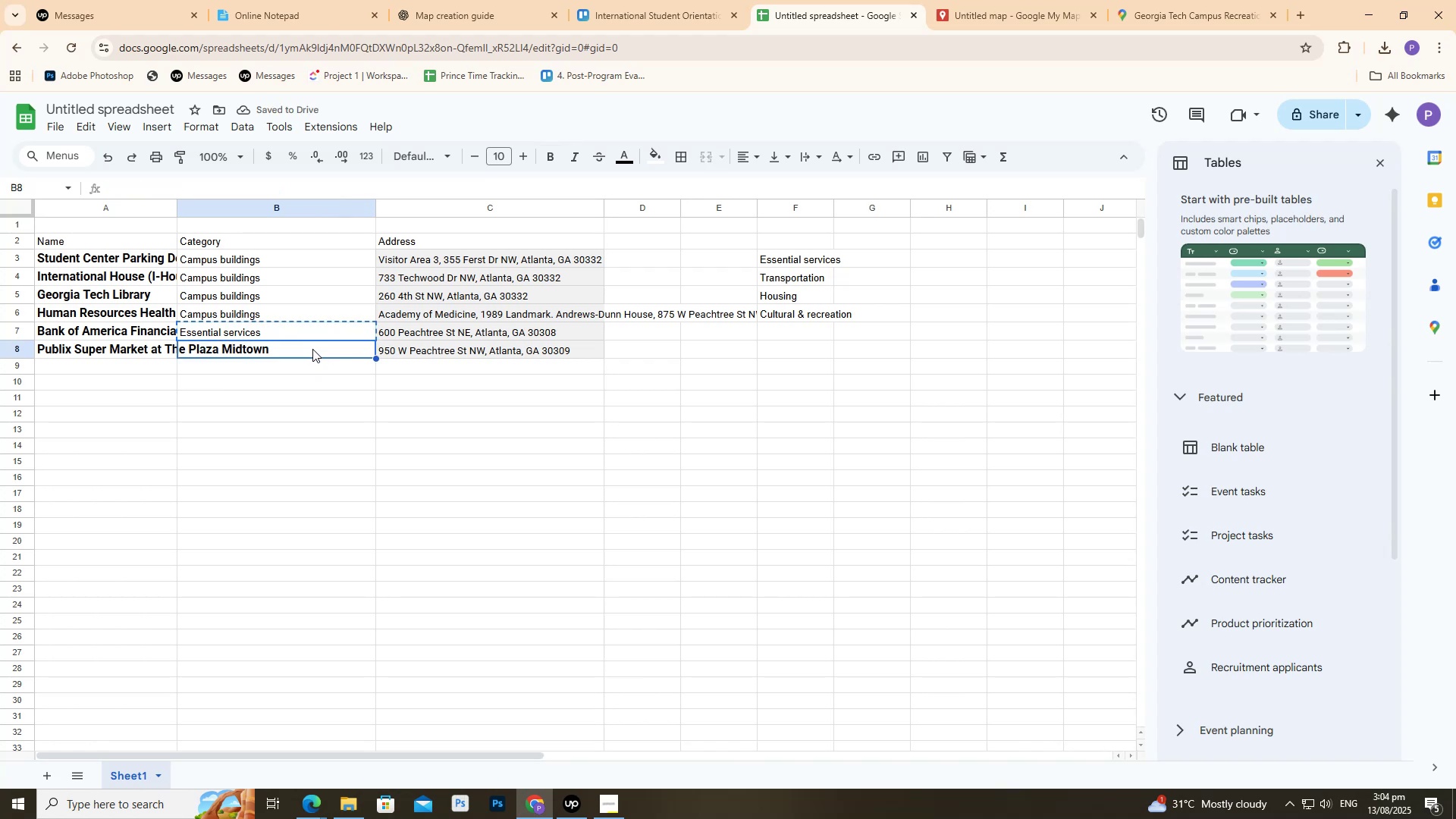 
key(Control+V)
 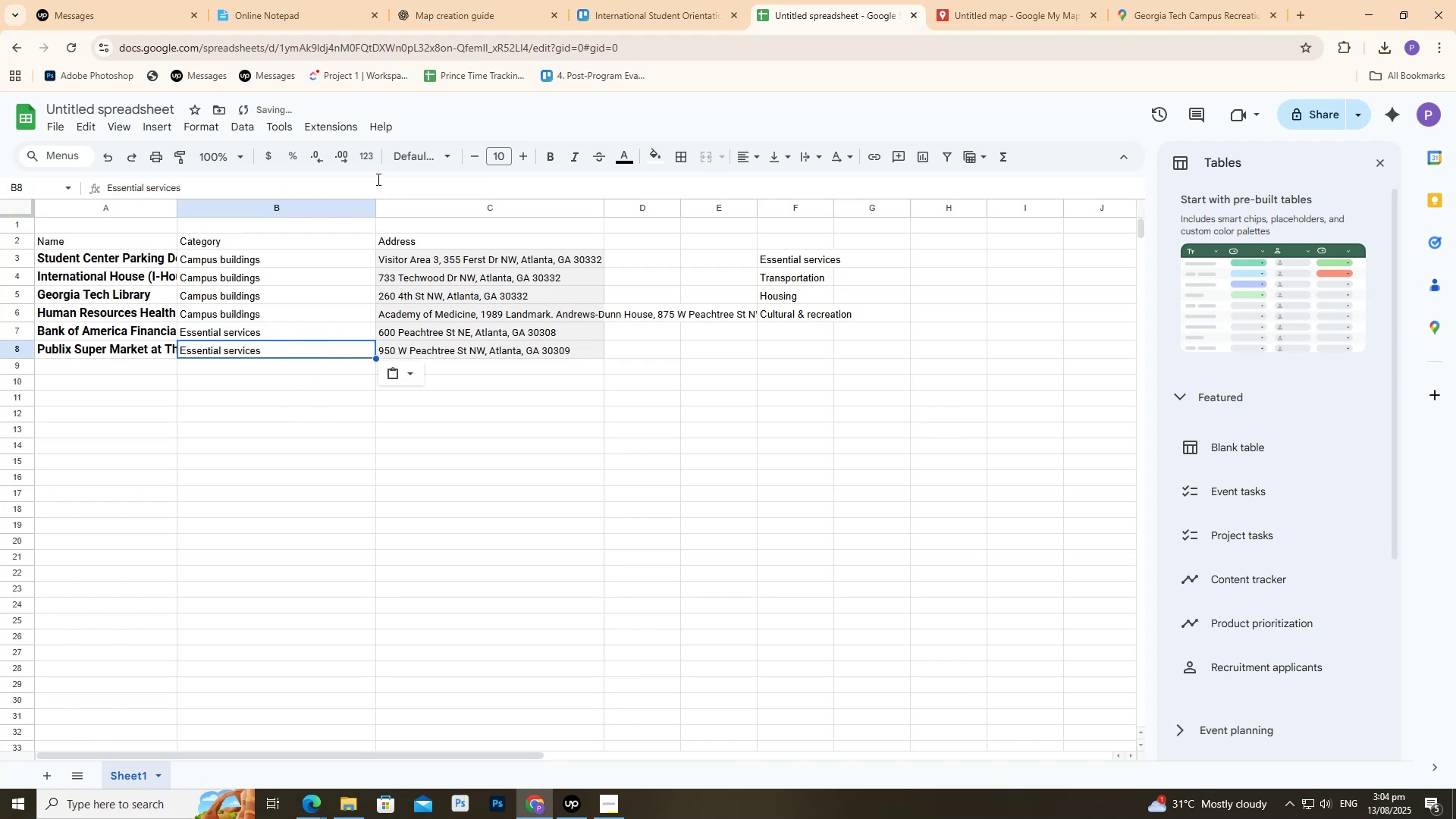 
left_click([620, 0])
 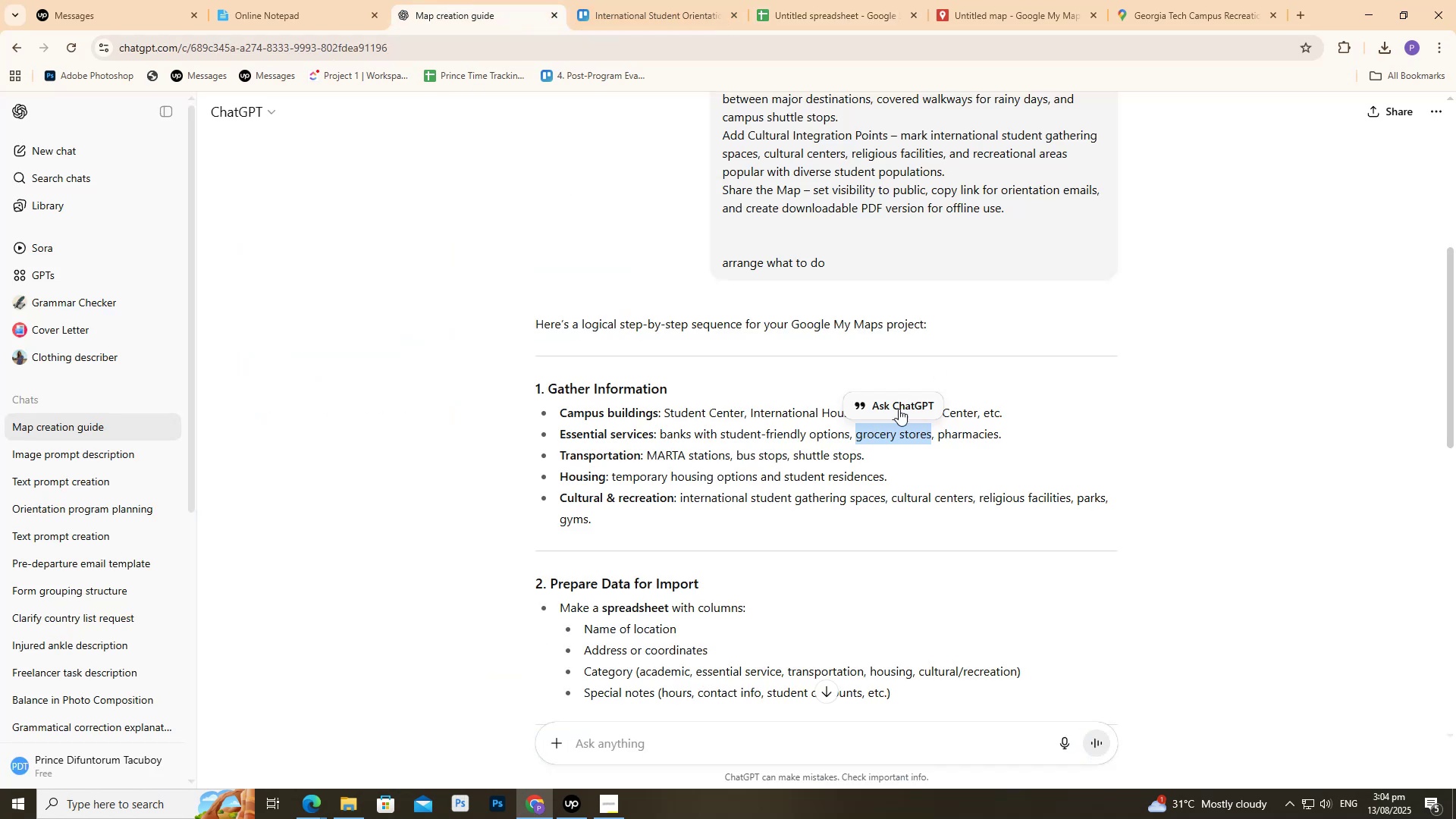 
left_click_drag(start_coordinate=[934, 435], to_coordinate=[998, 433])
 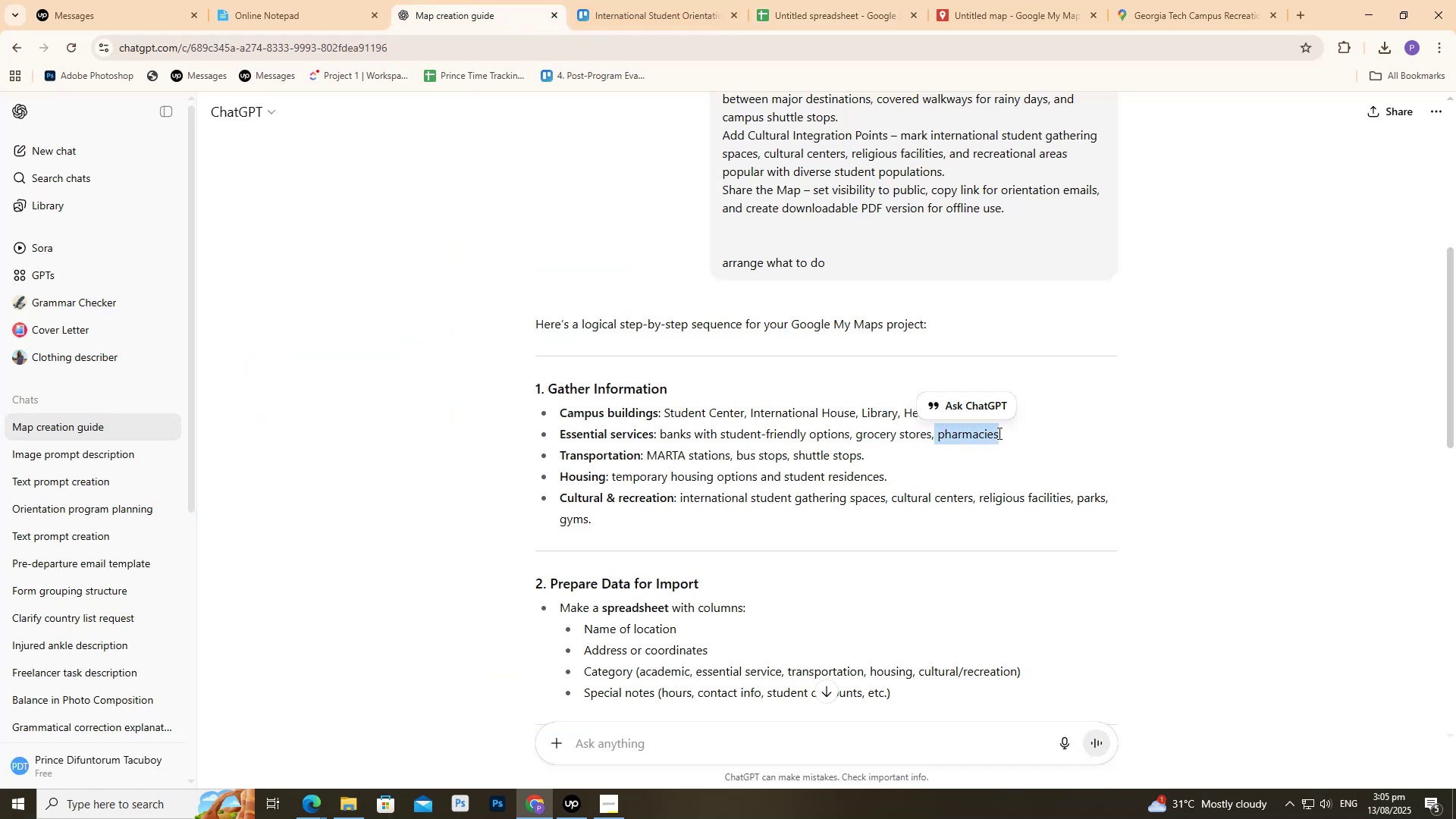 
key(Control+C)
 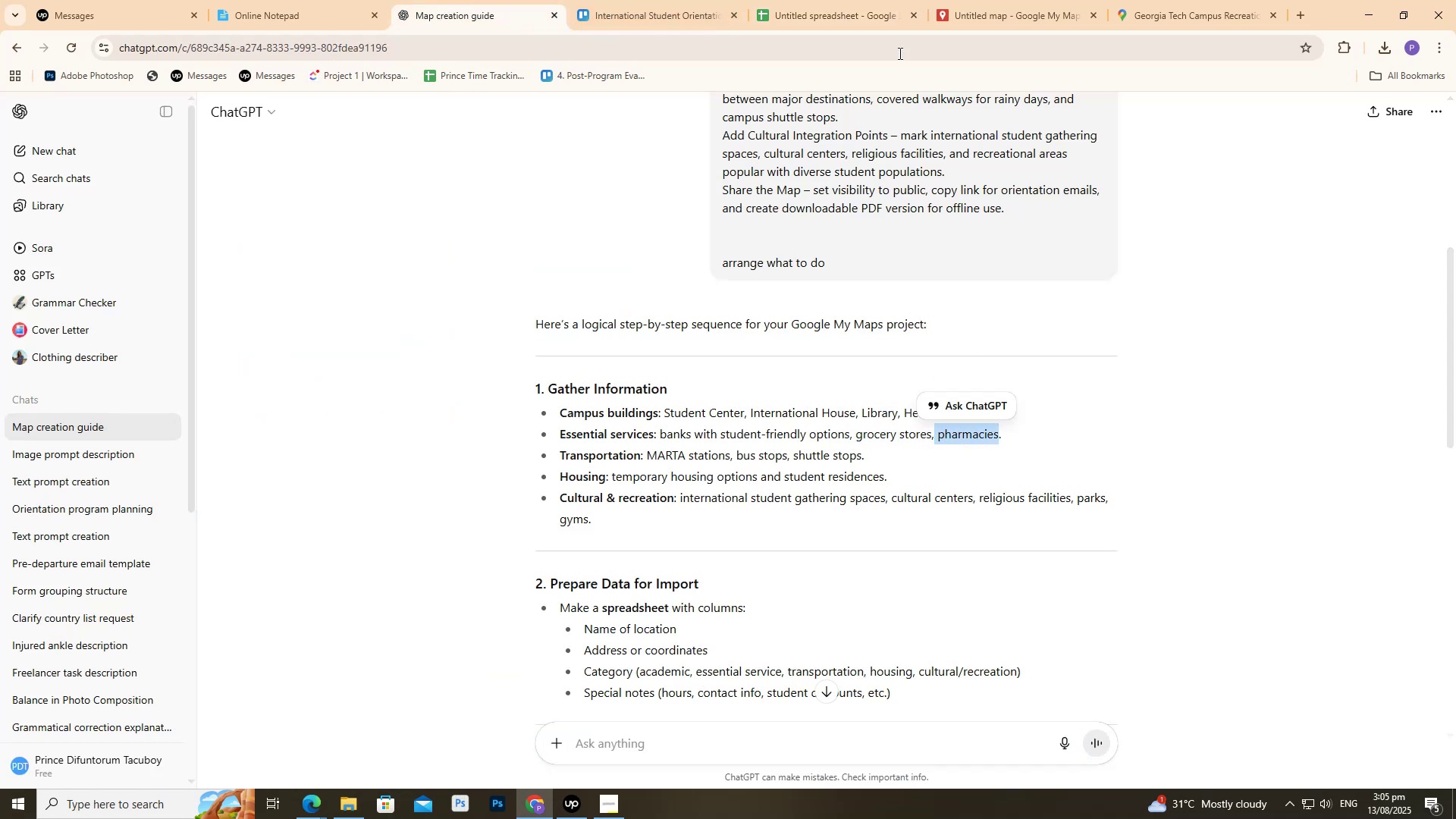 
key(Control+C)
 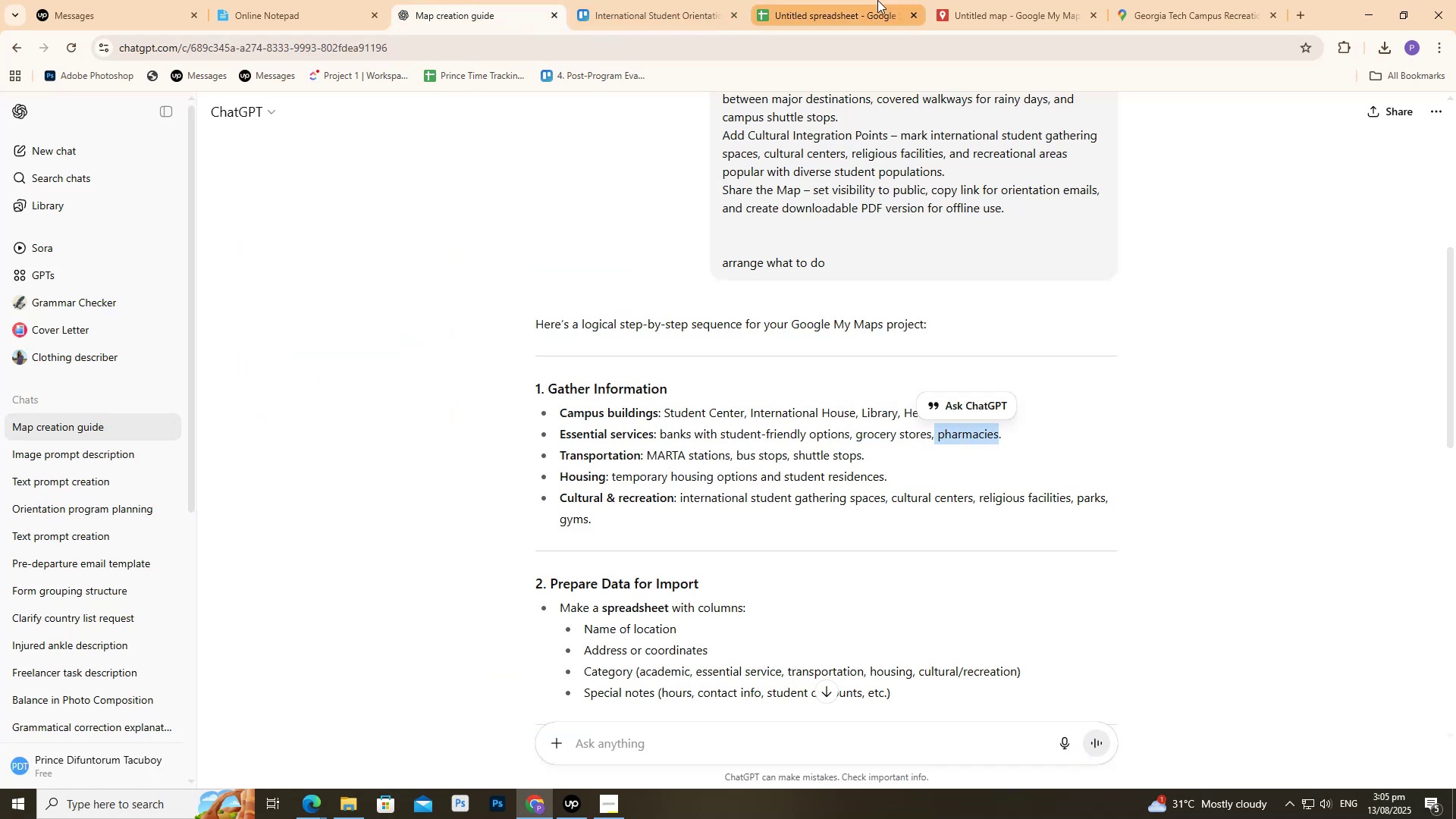 
left_click([877, 0])
 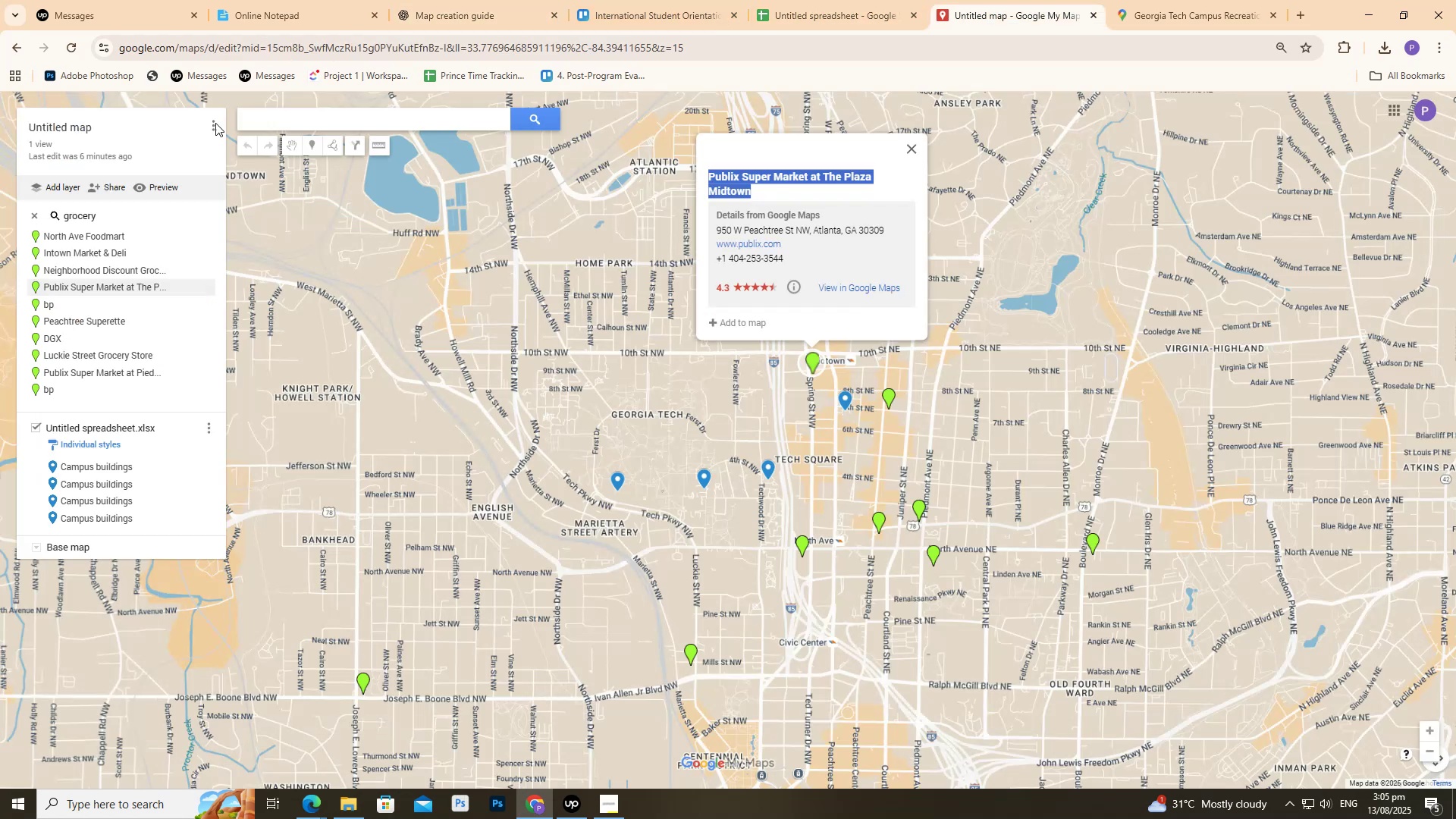 
triple_click([281, 118])
 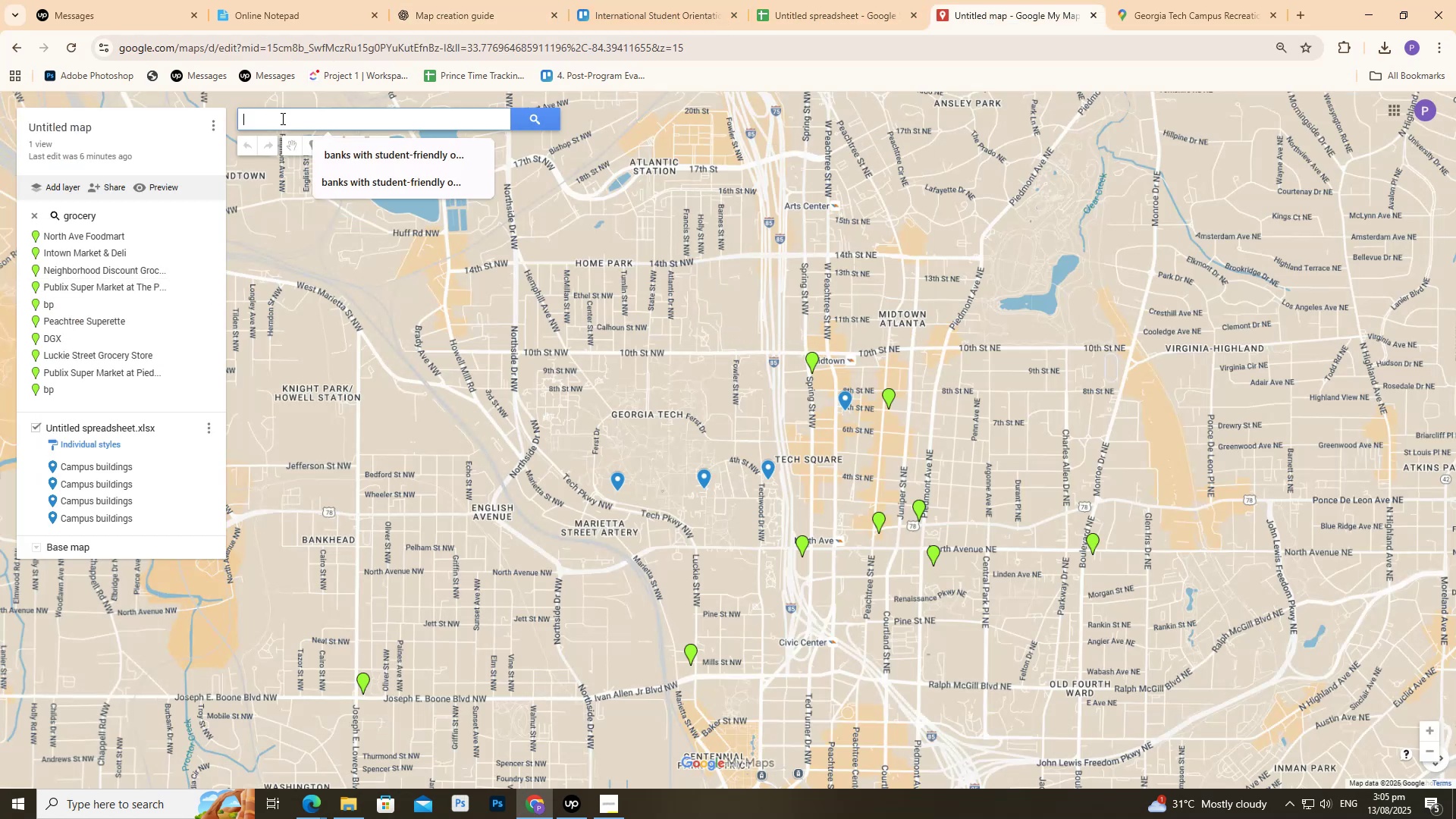 
key(Control+V)
 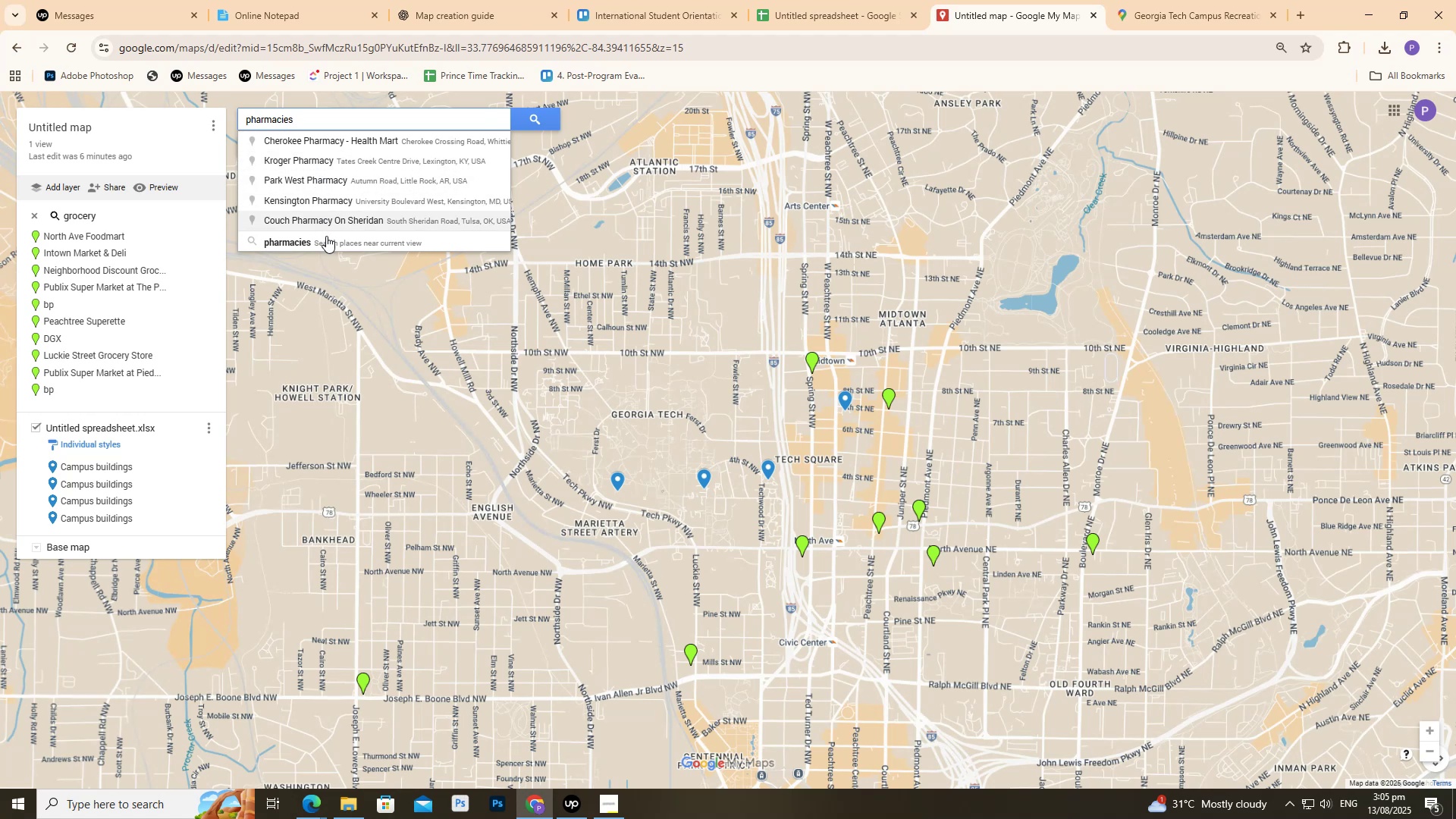 
left_click([328, 240])
 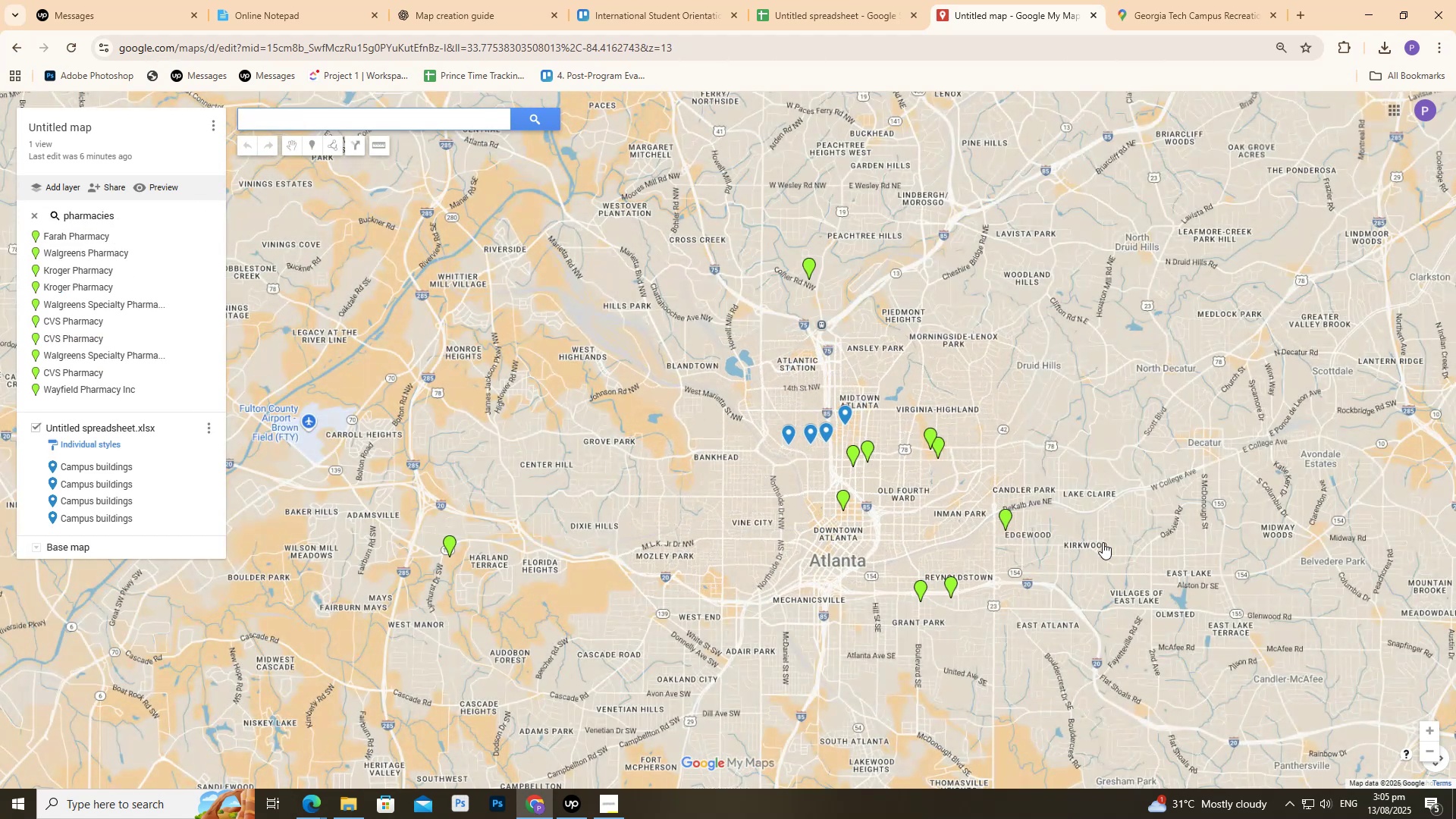 
wait(5.04)
 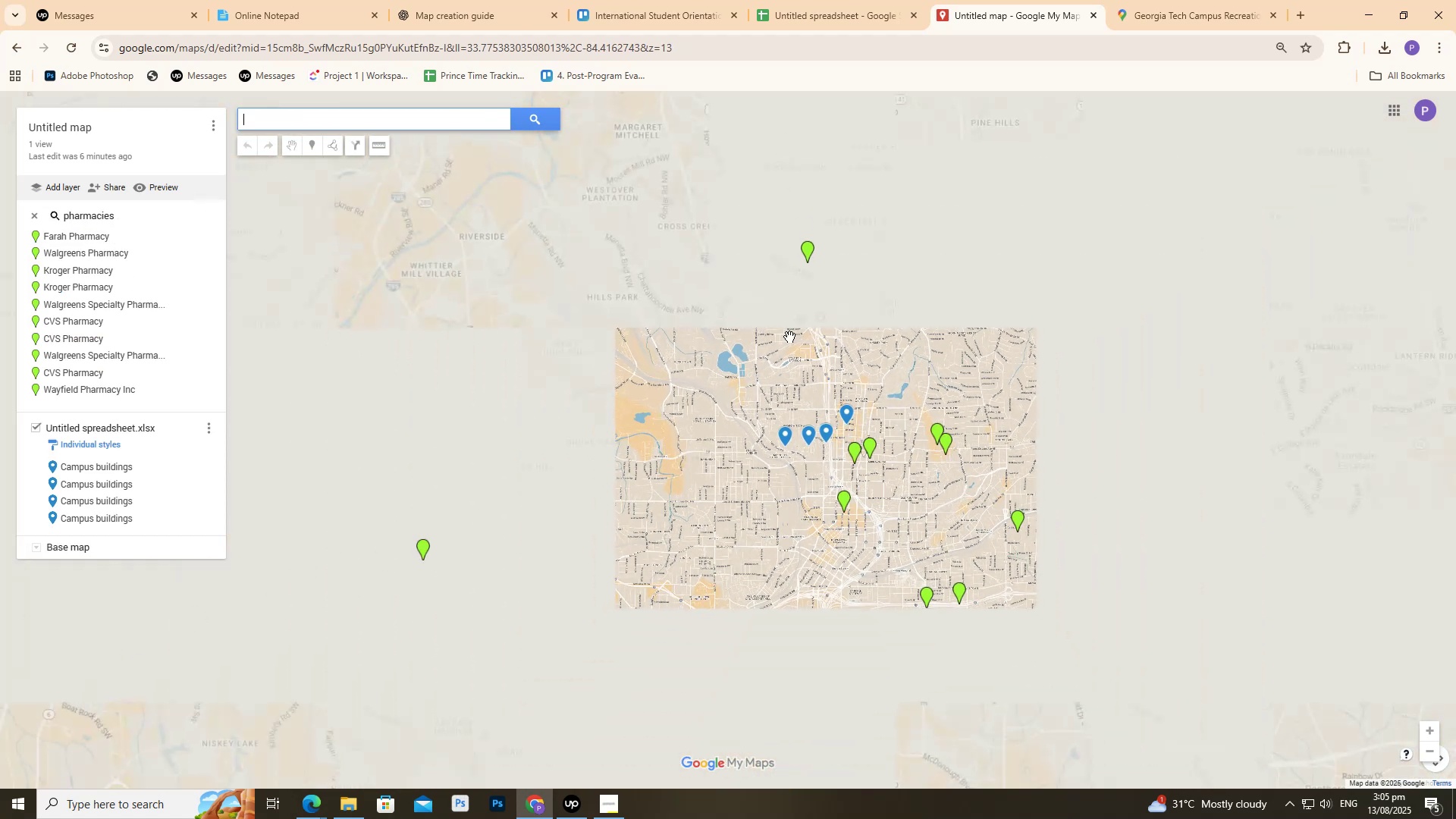 
scroll: coordinate [555, 398], scroll_direction: up, amount: 5.0
 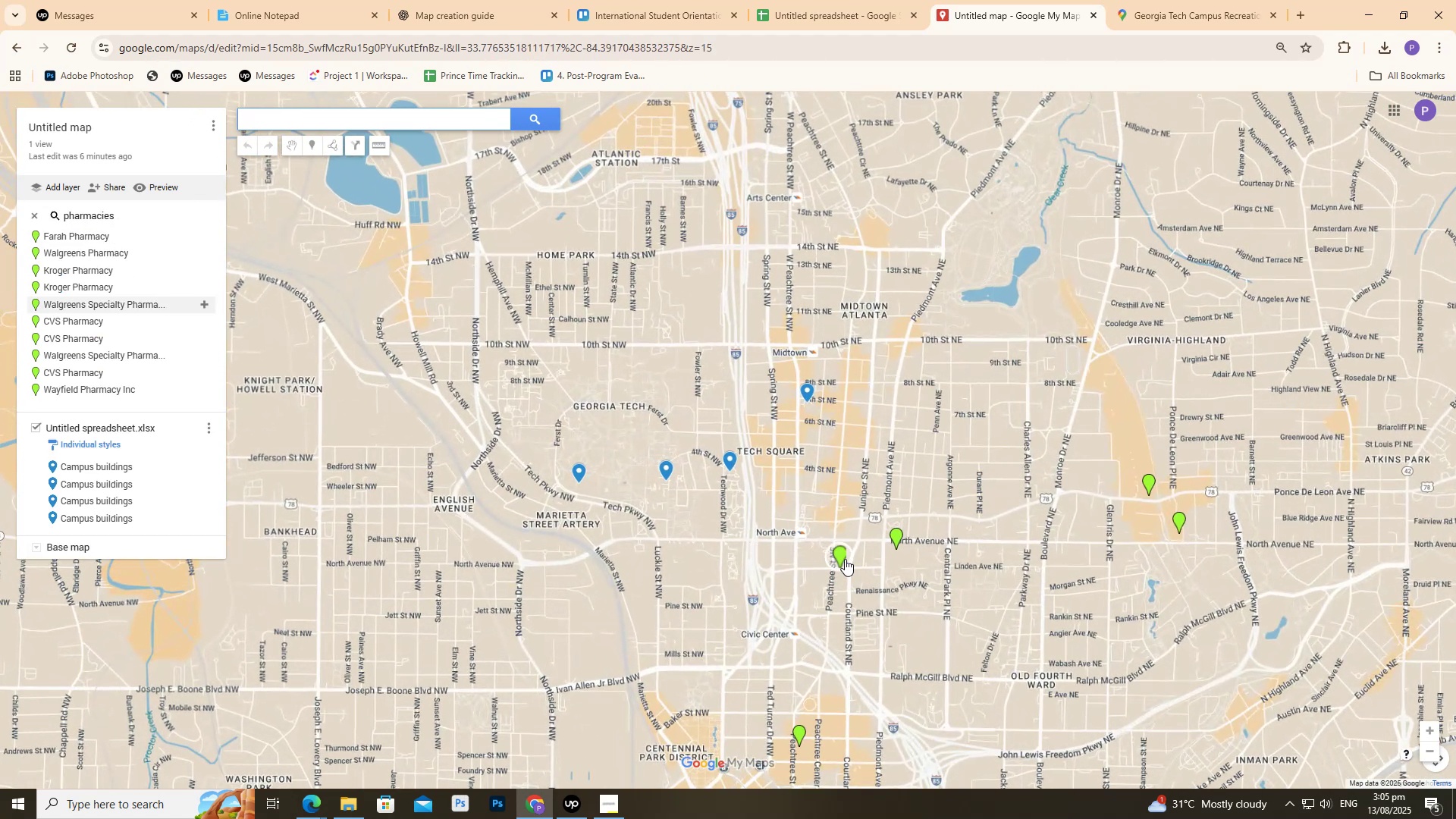 
left_click([845, 558])
 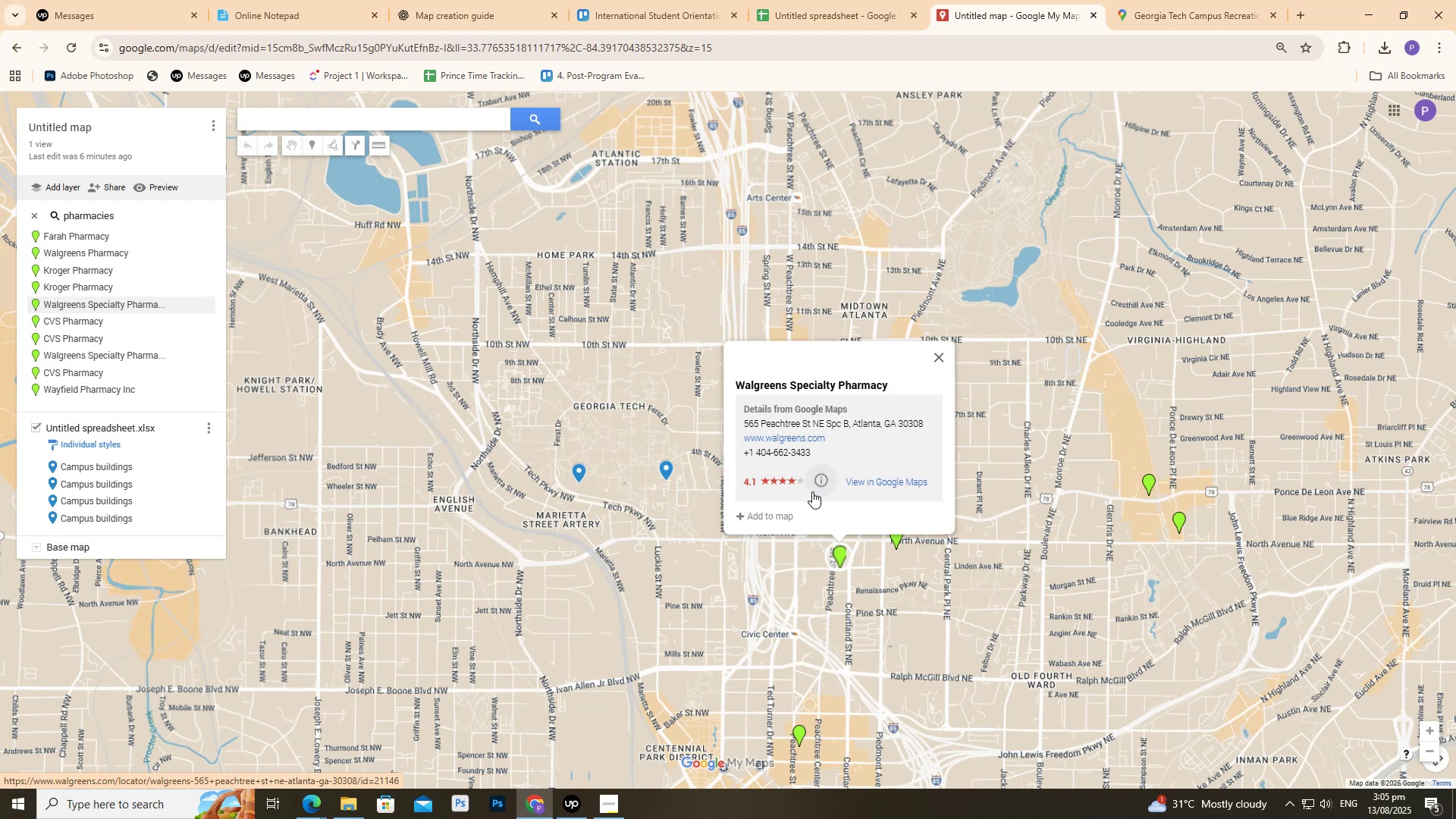 
scroll: coordinate [864, 610], scroll_direction: down, amount: 1.0
 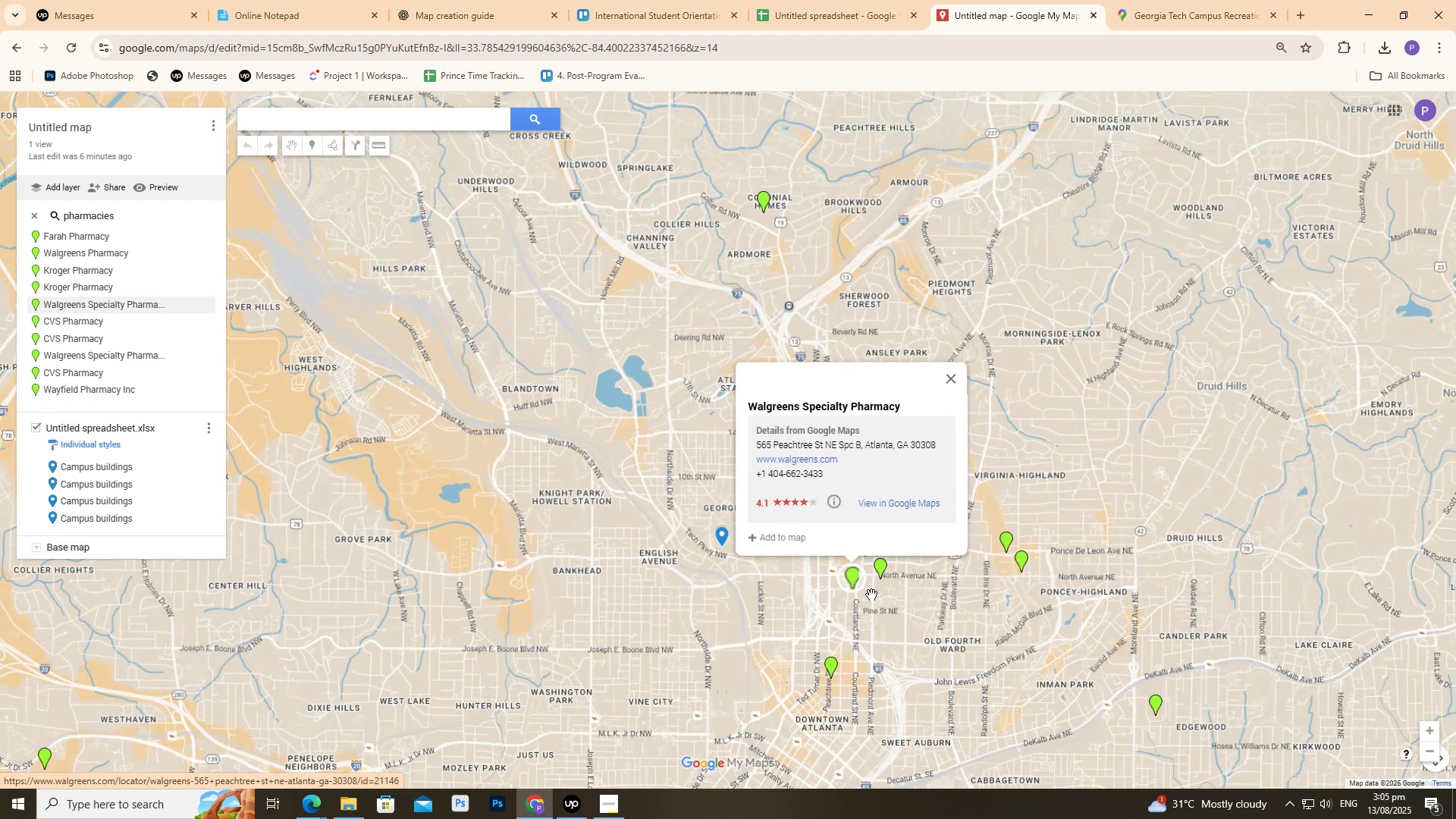 
scroll: coordinate [873, 610], scroll_direction: up, amount: 5.0
 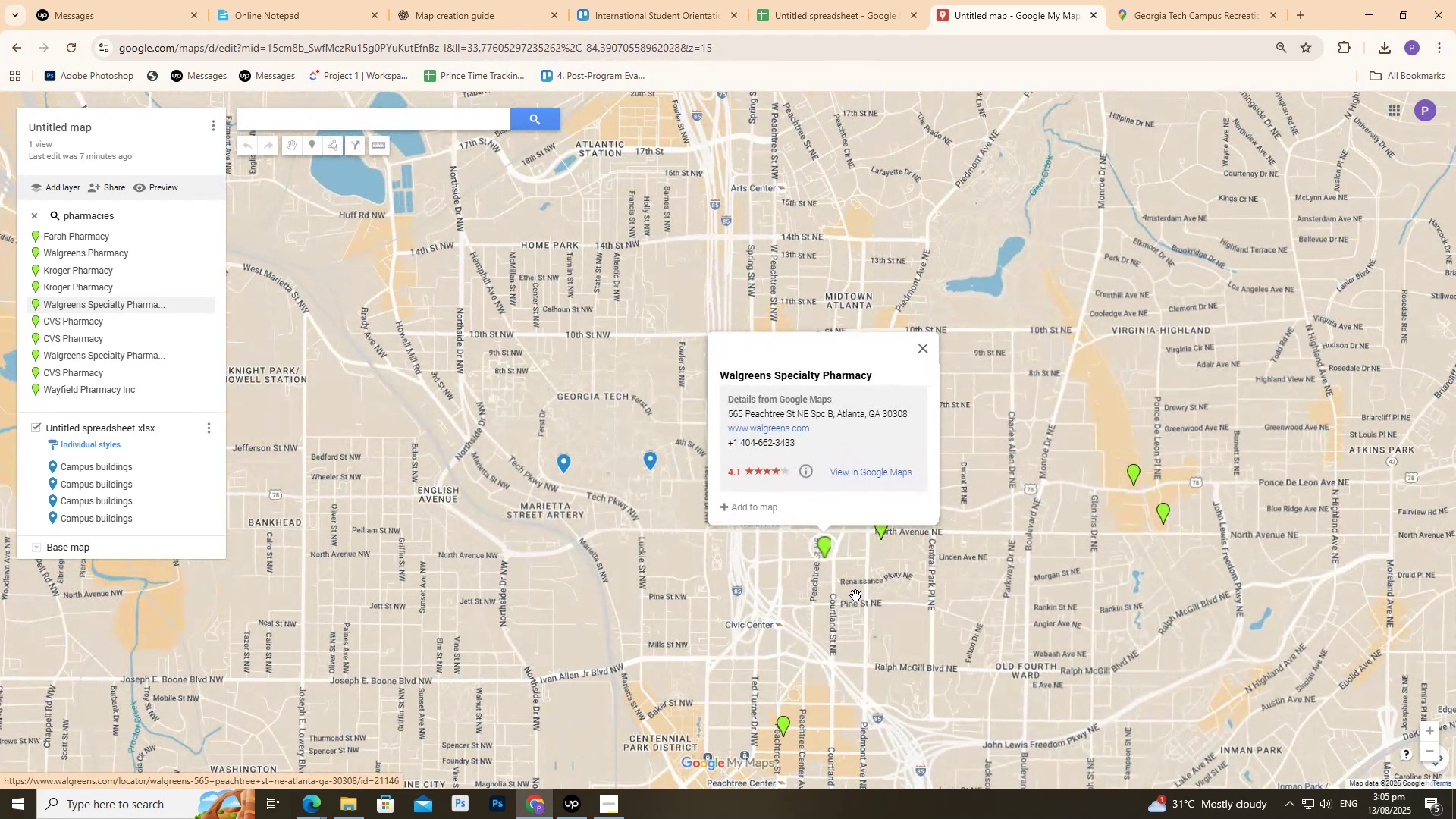 
scroll: coordinate [855, 595], scroll_direction: none, amount: 0.0
 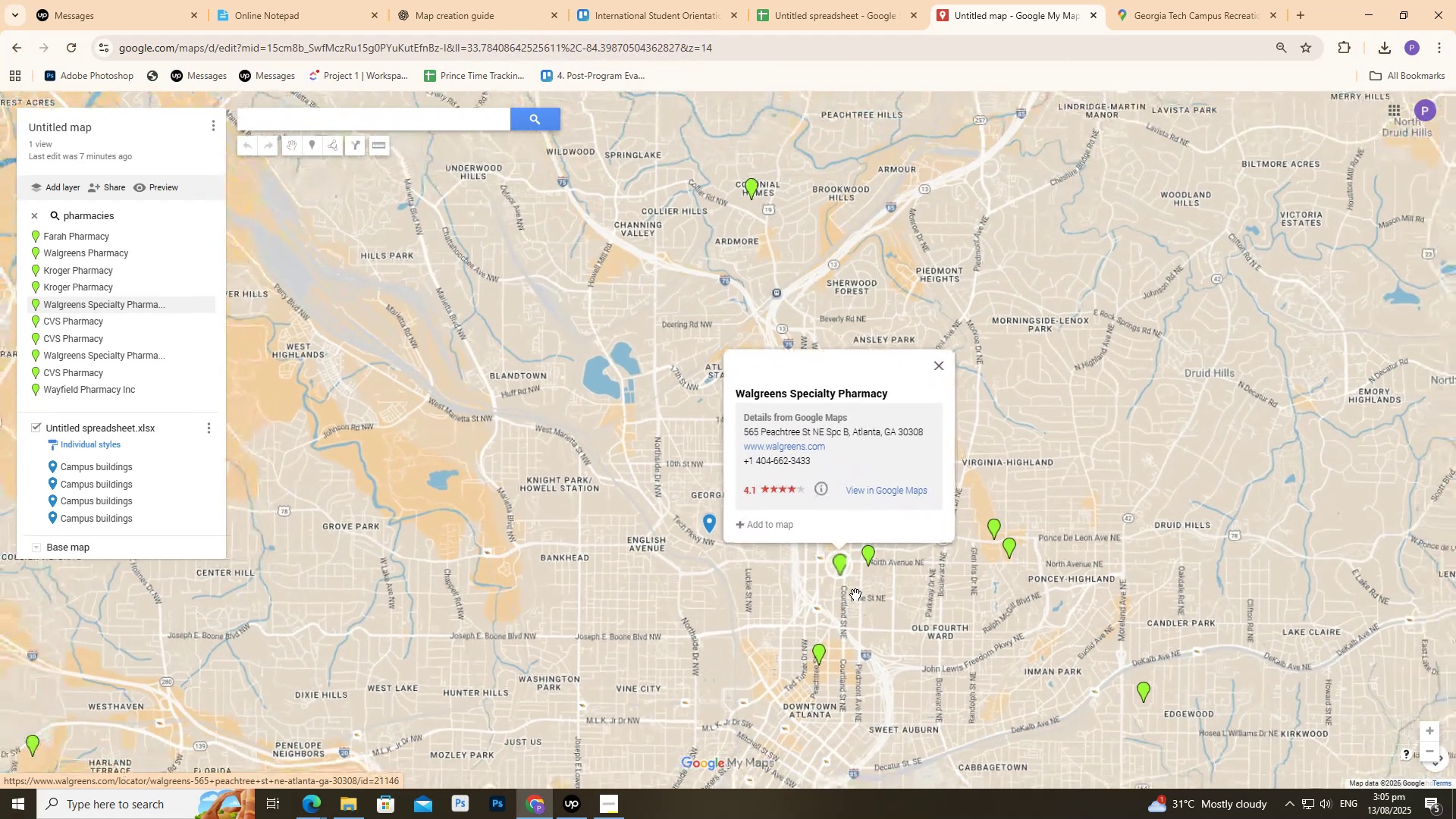 
scroll: coordinate [855, 595], scroll_direction: up, amount: 1.0
 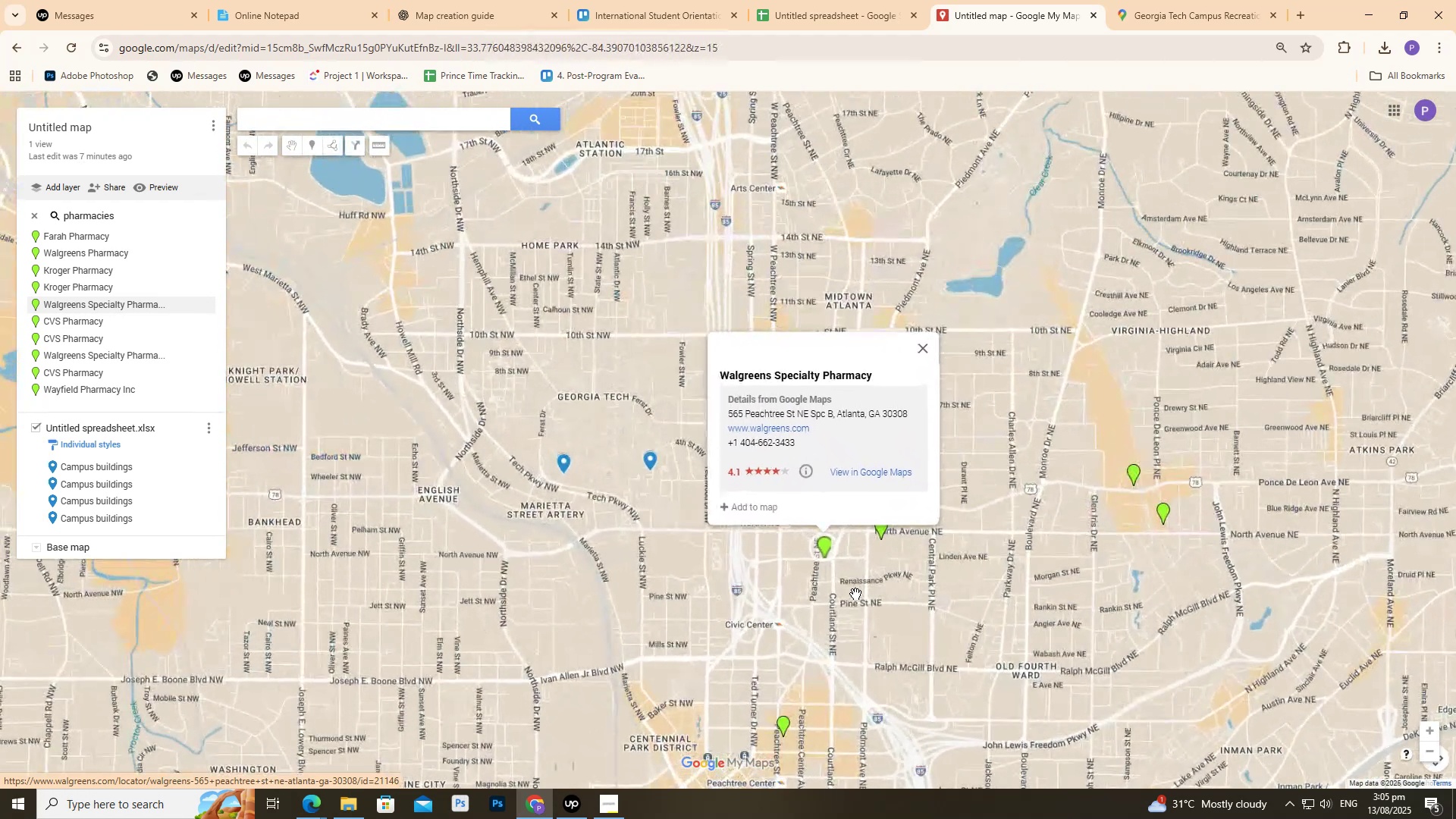 
scroll: coordinate [855, 594], scroll_direction: none, amount: 0.0
 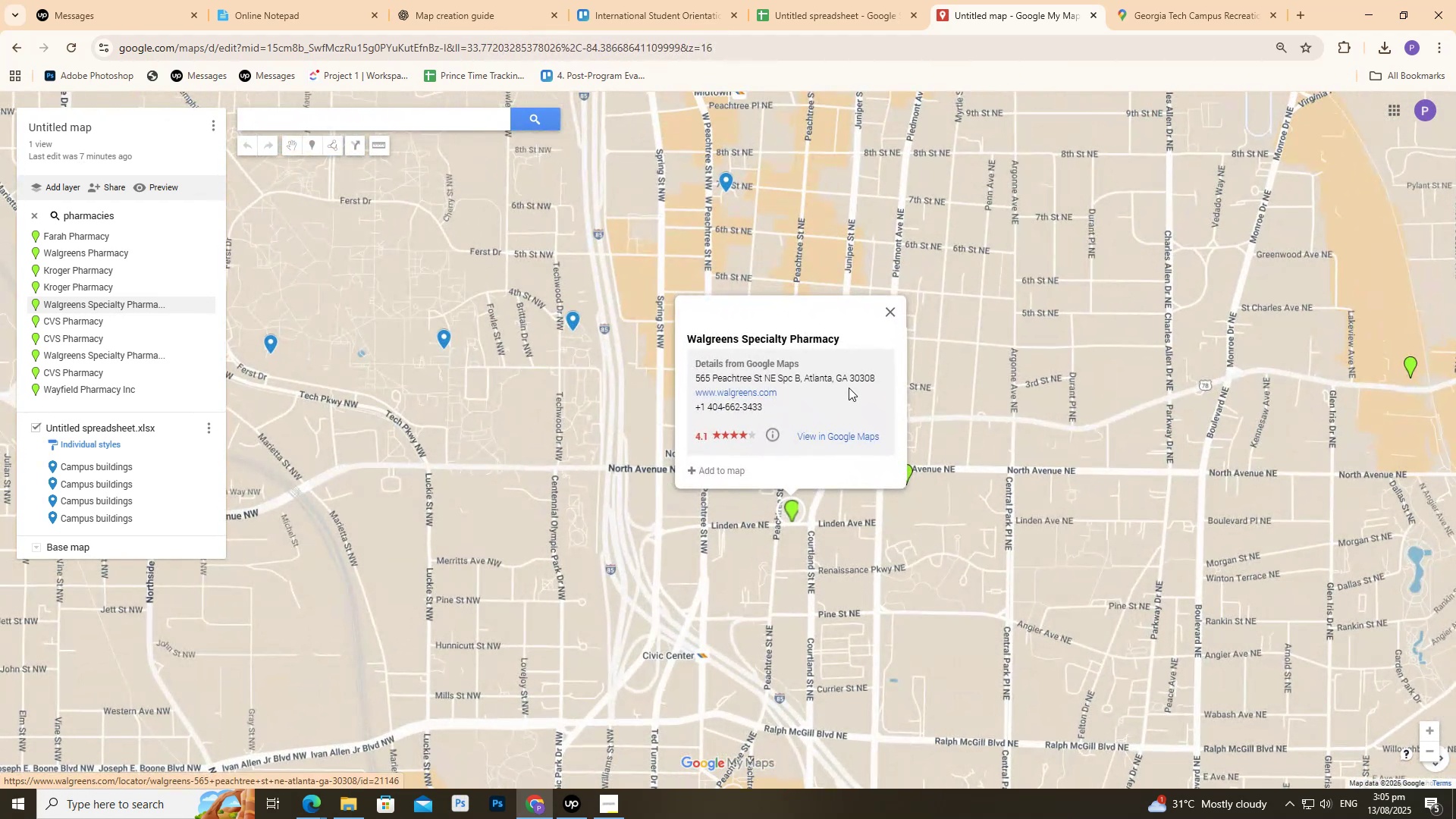 
left_click_drag(start_coordinate=[887, 378], to_coordinate=[767, 390])
 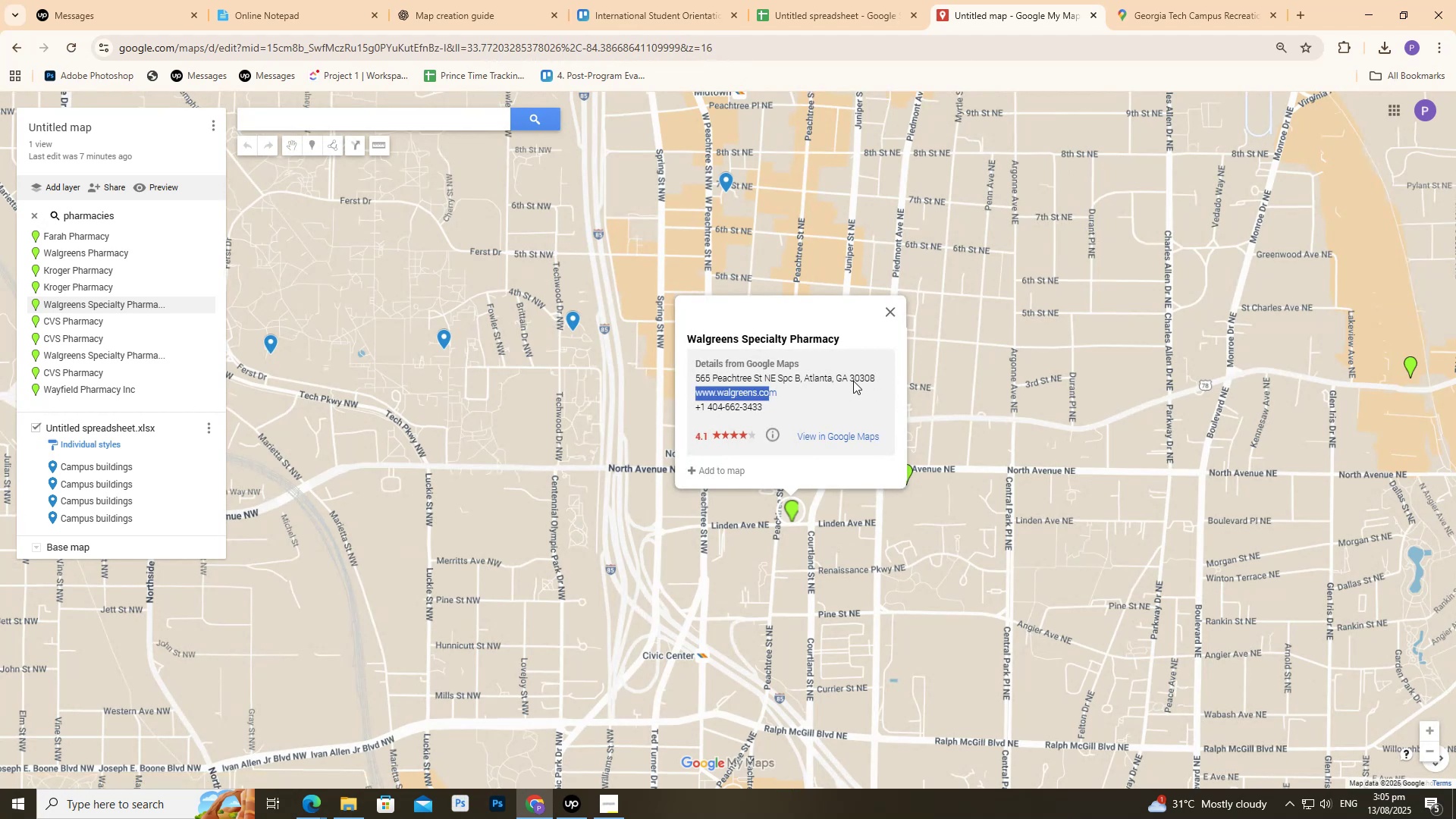 
left_click_drag(start_coordinate=[884, 372], to_coordinate=[827, 378])
 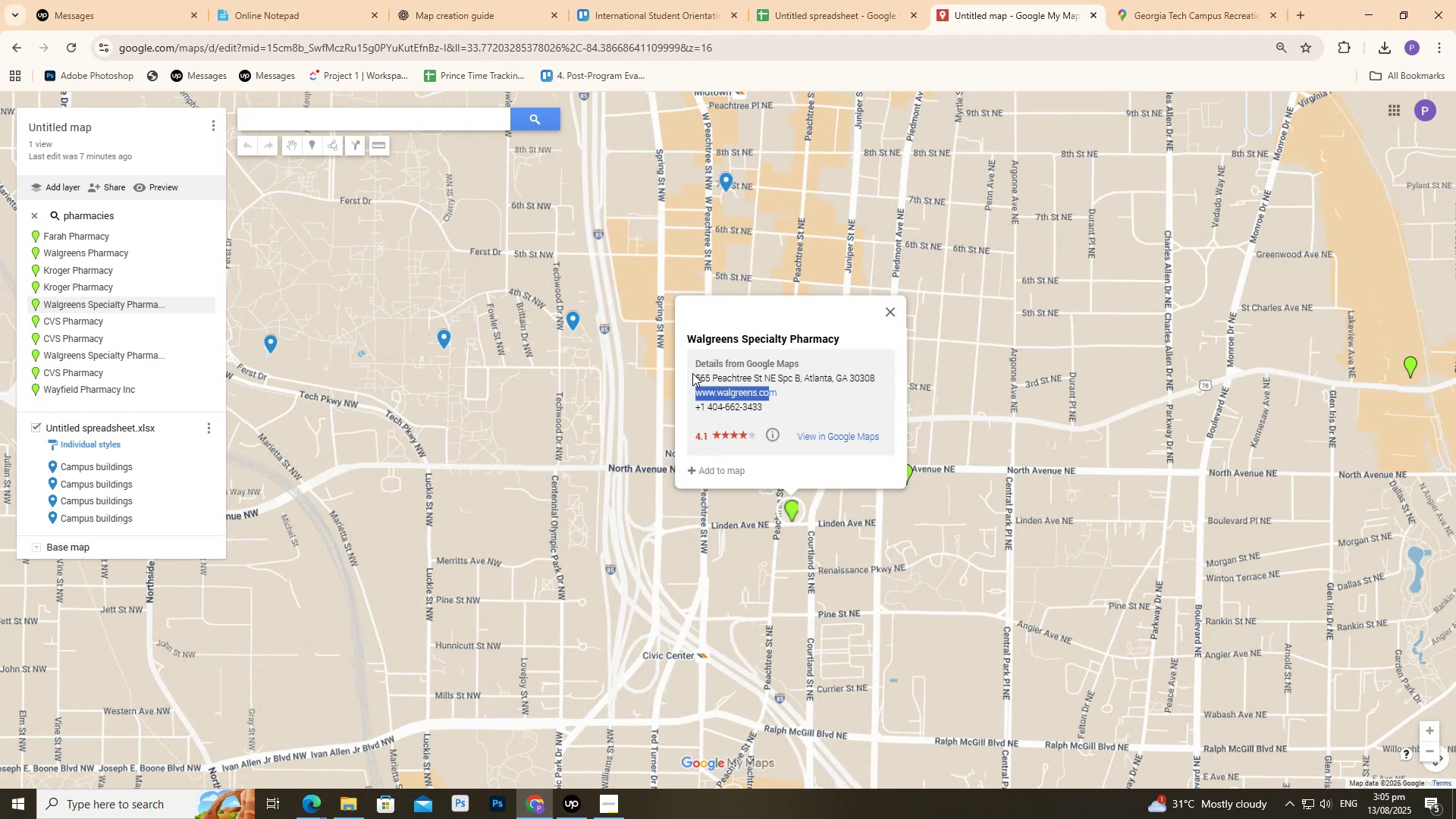 
left_click([695, 374])
 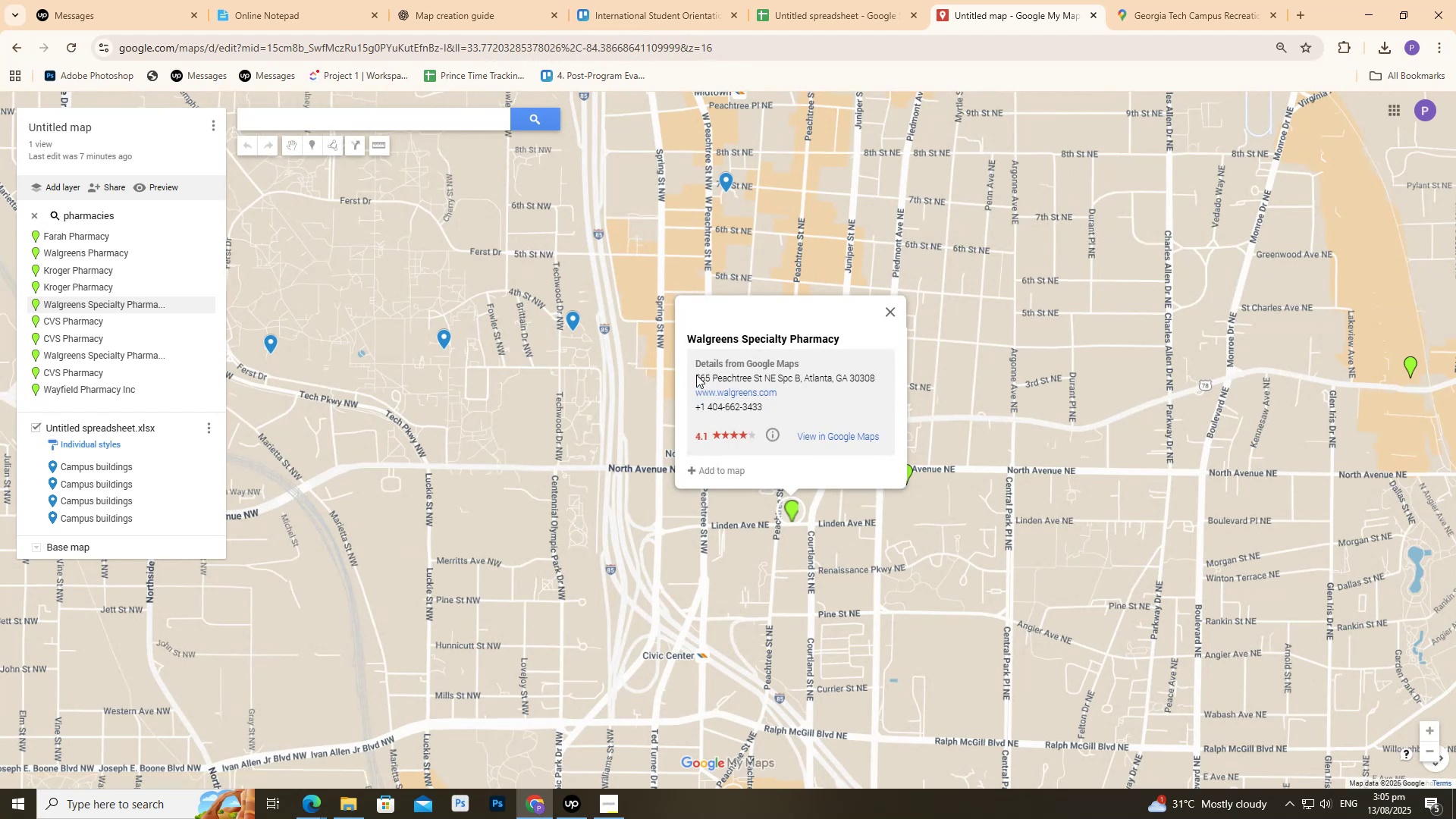 
left_click_drag(start_coordinate=[699, 375], to_coordinate=[877, 383])
 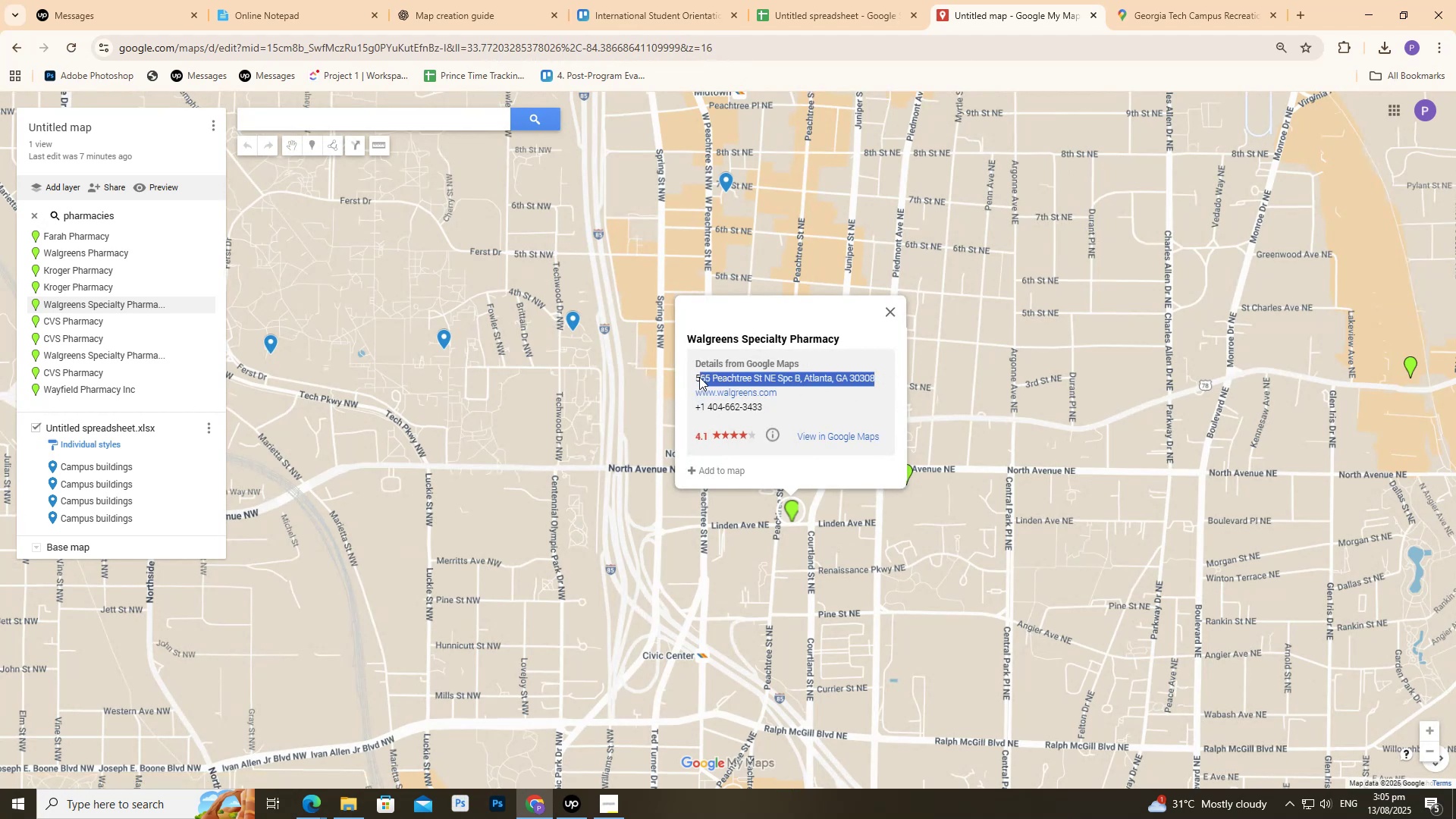 
left_click_drag(start_coordinate=[696, 377], to_coordinate=[907, 381])
 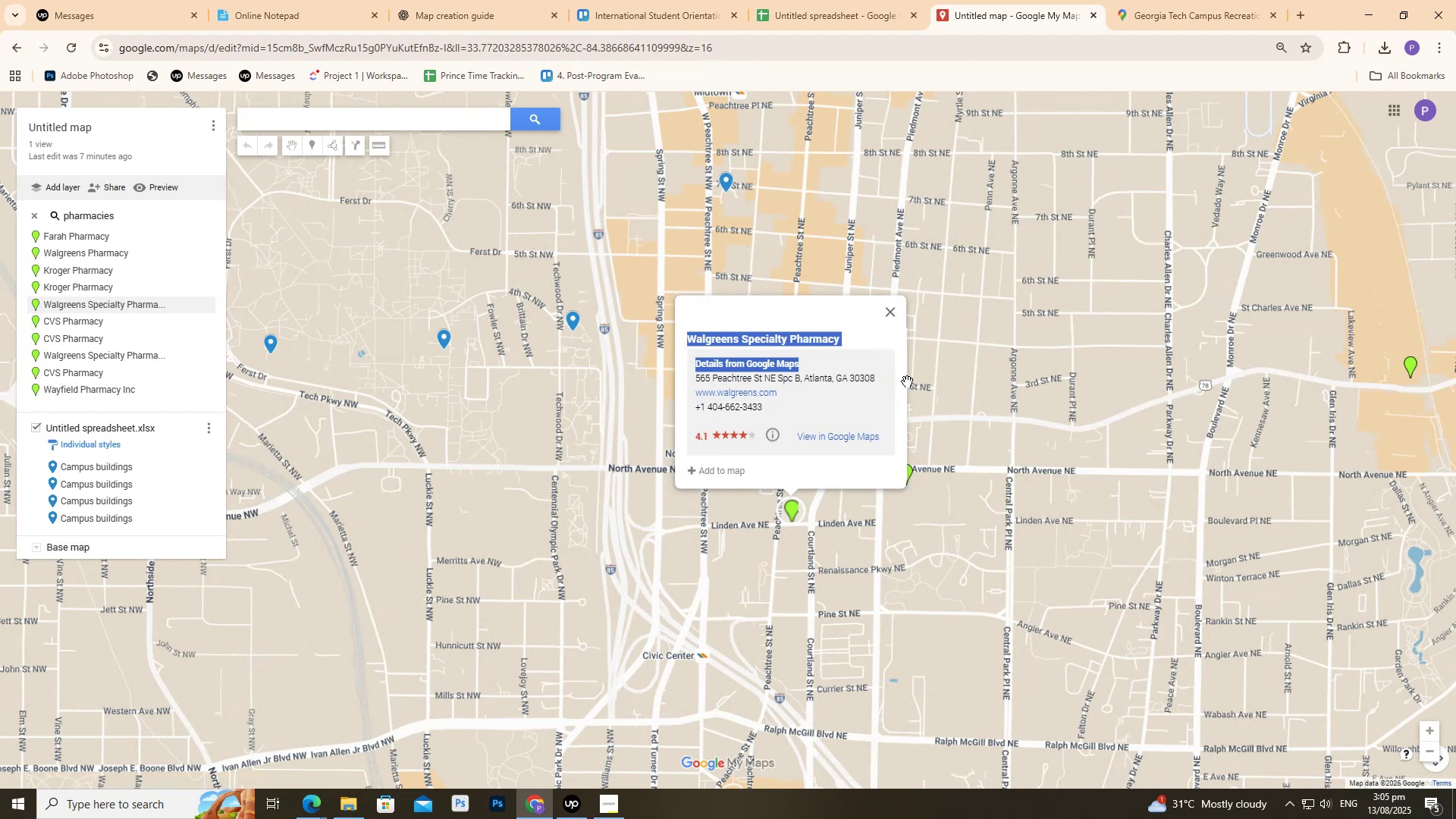 
key(Control+C)
 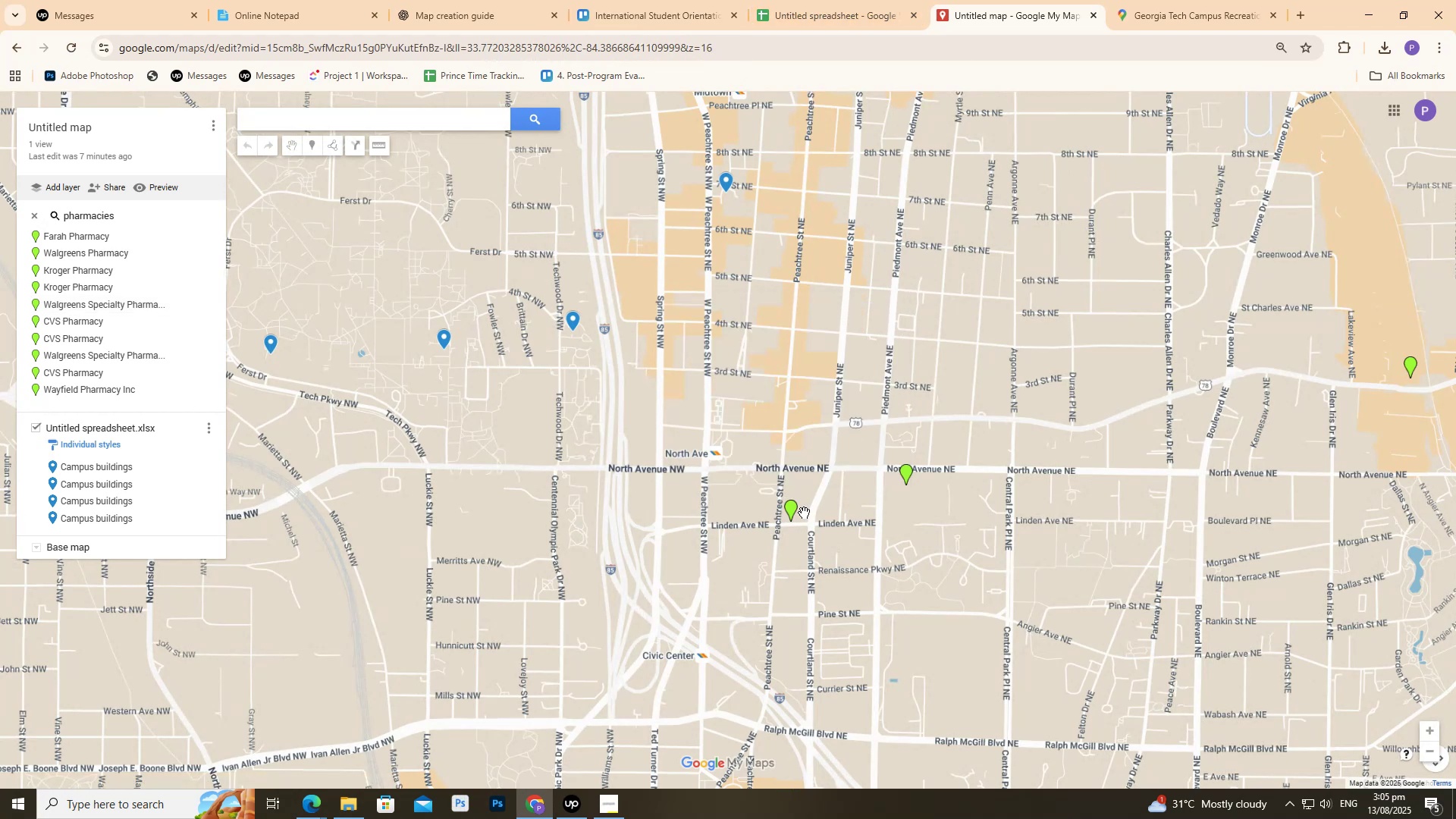 
left_click([795, 516])
 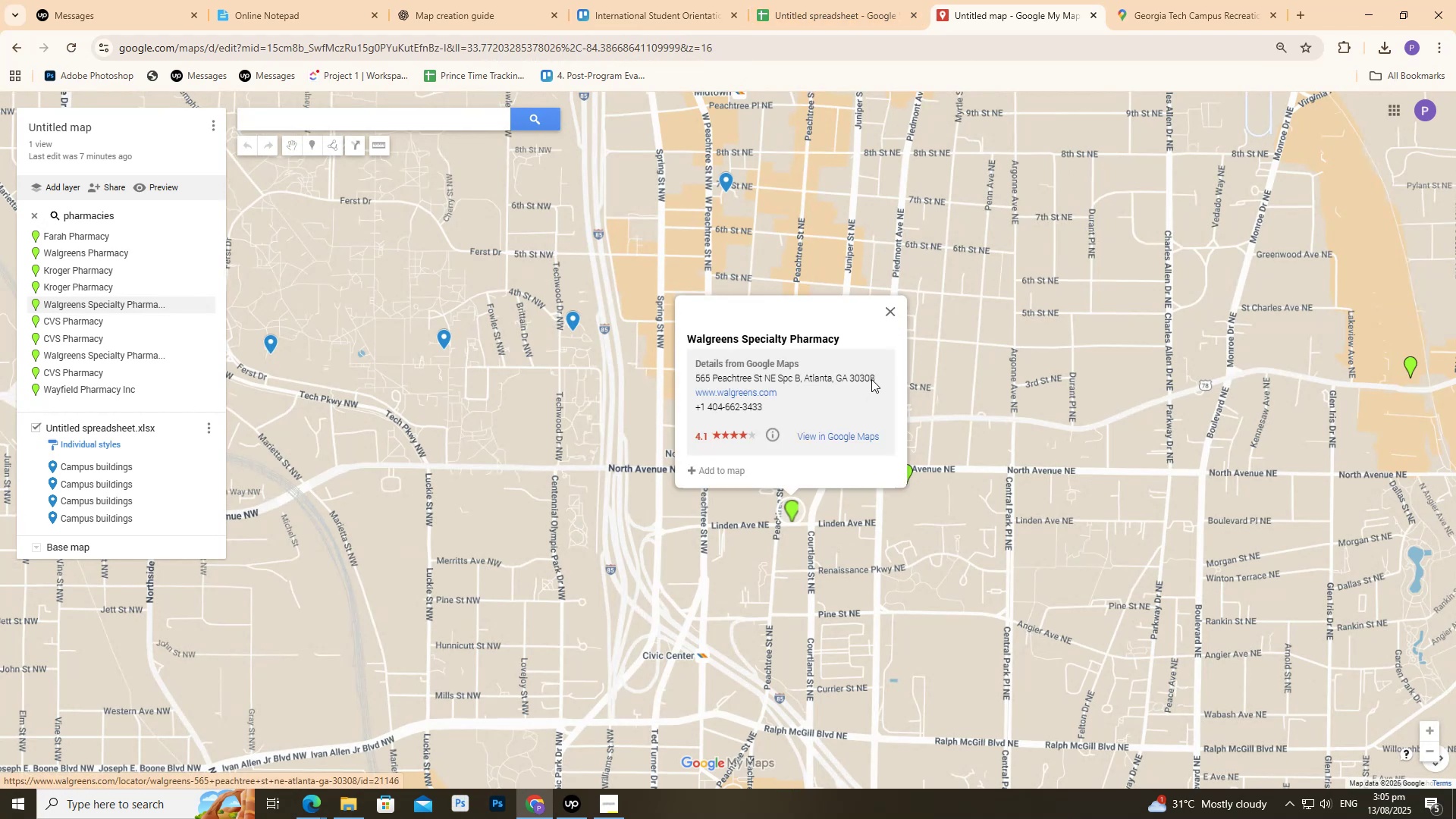 
left_click_drag(start_coordinate=[873, 378], to_coordinate=[677, 384])
 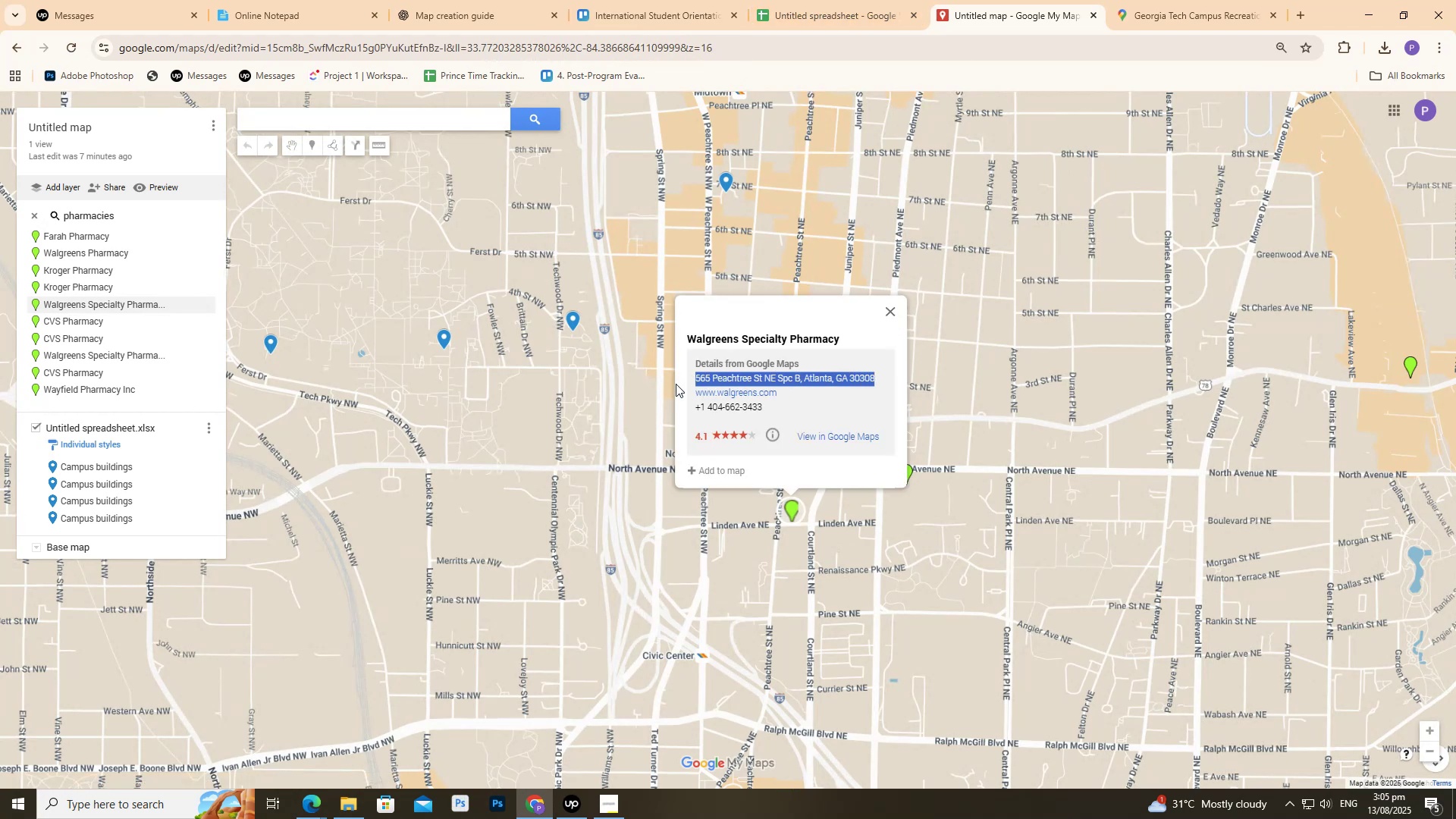 
key(Control+C)
 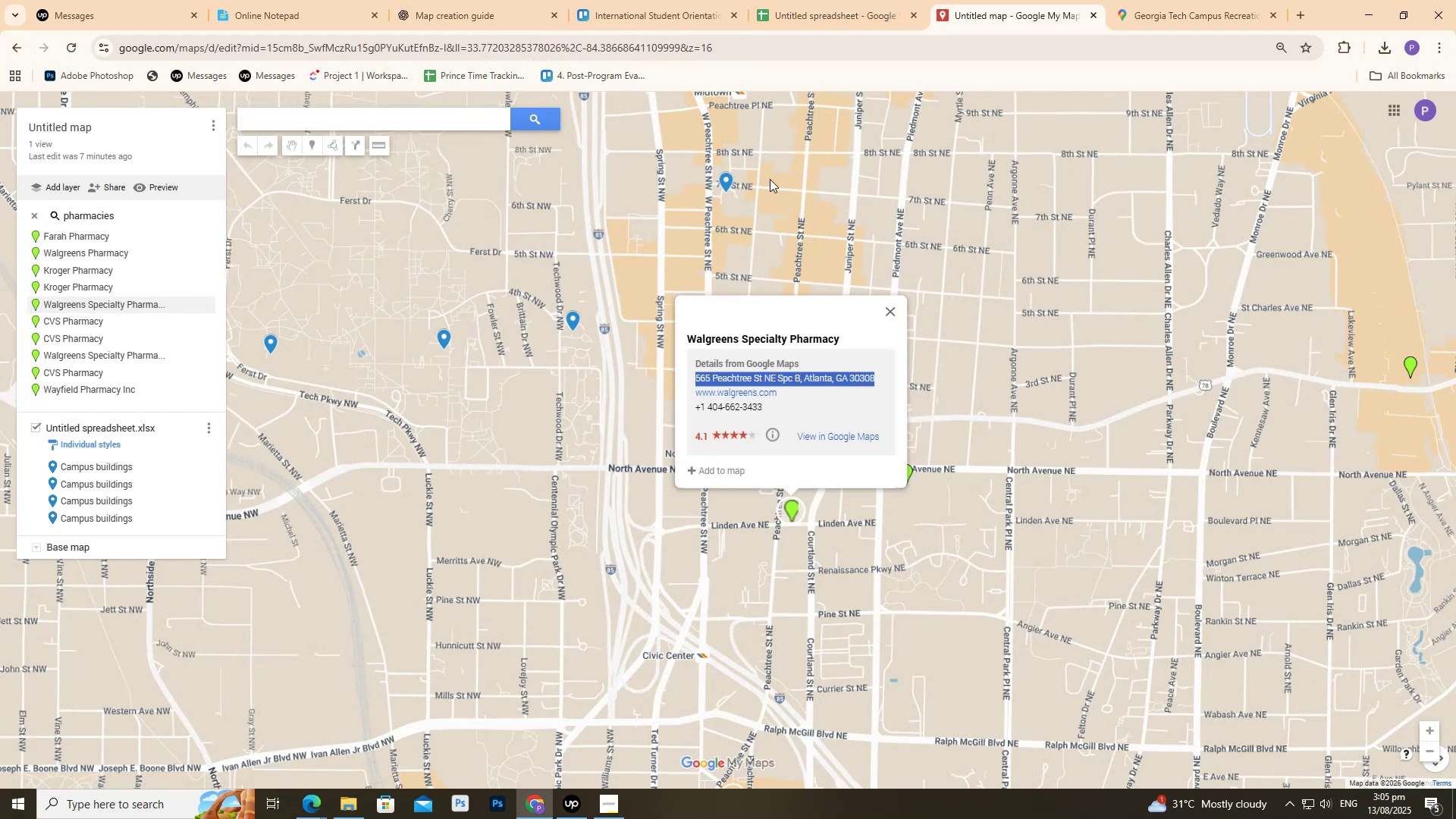 
key(Control+C)
 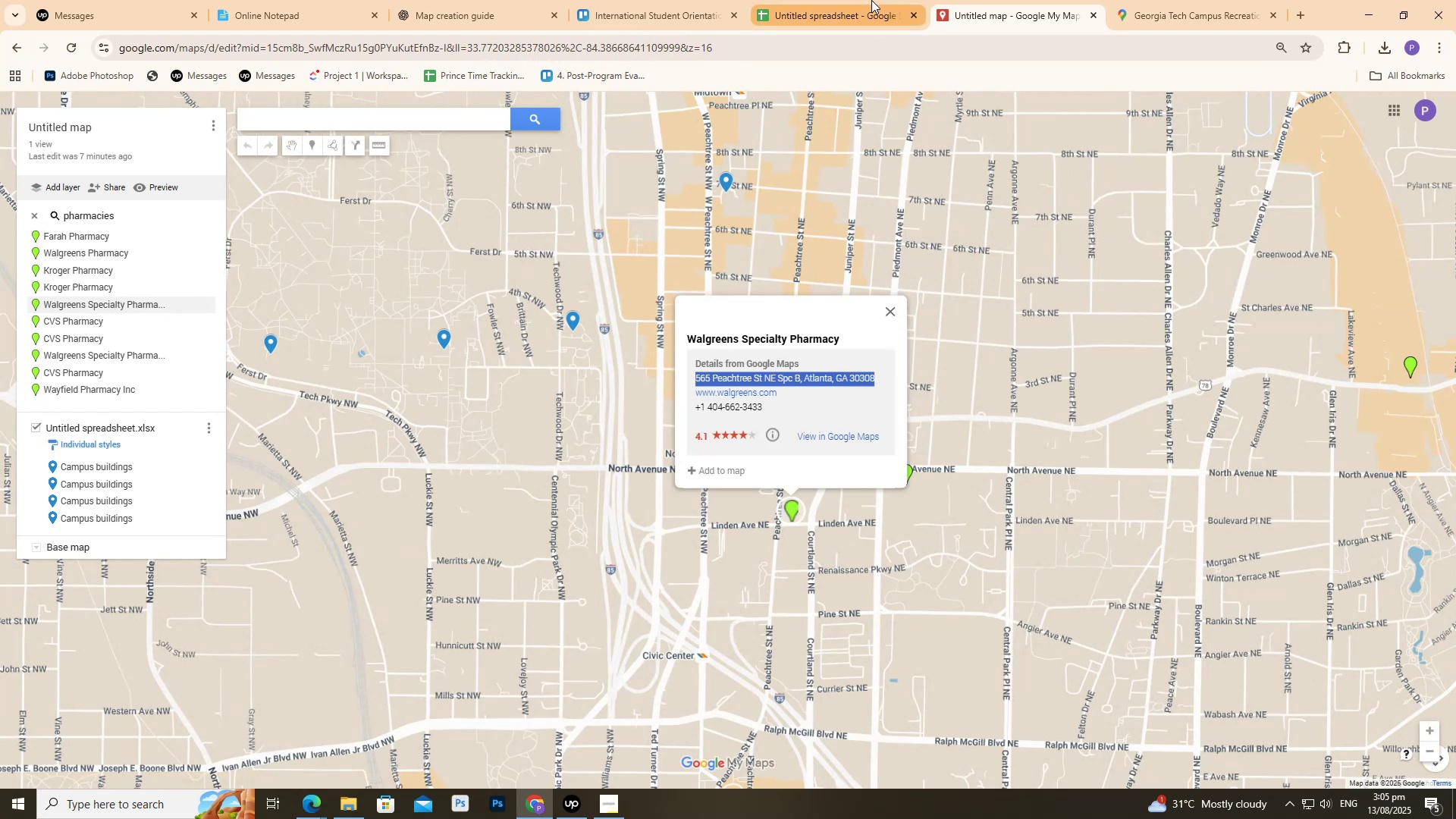 
left_click([871, 0])
 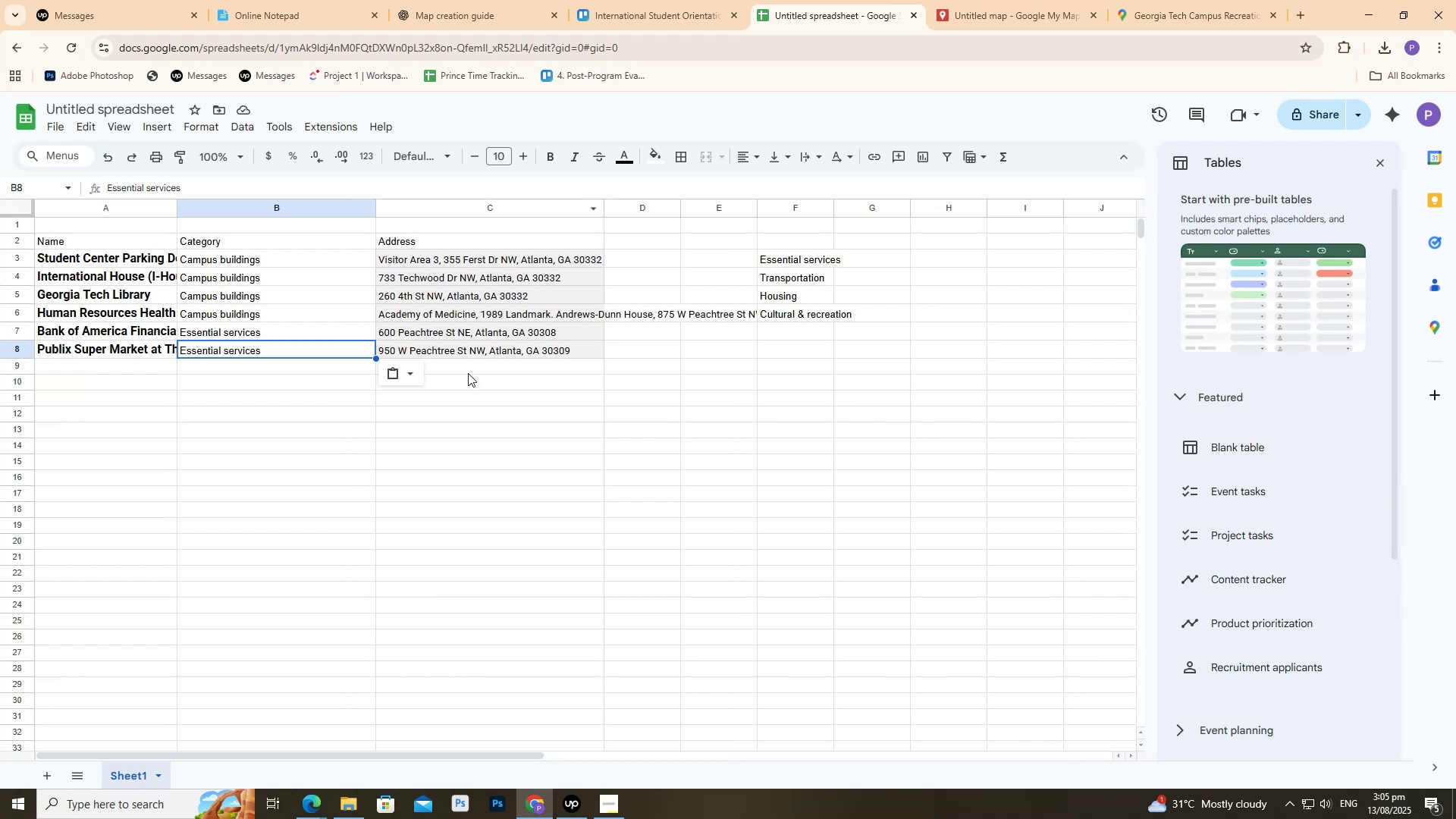 
key(Control+V)
 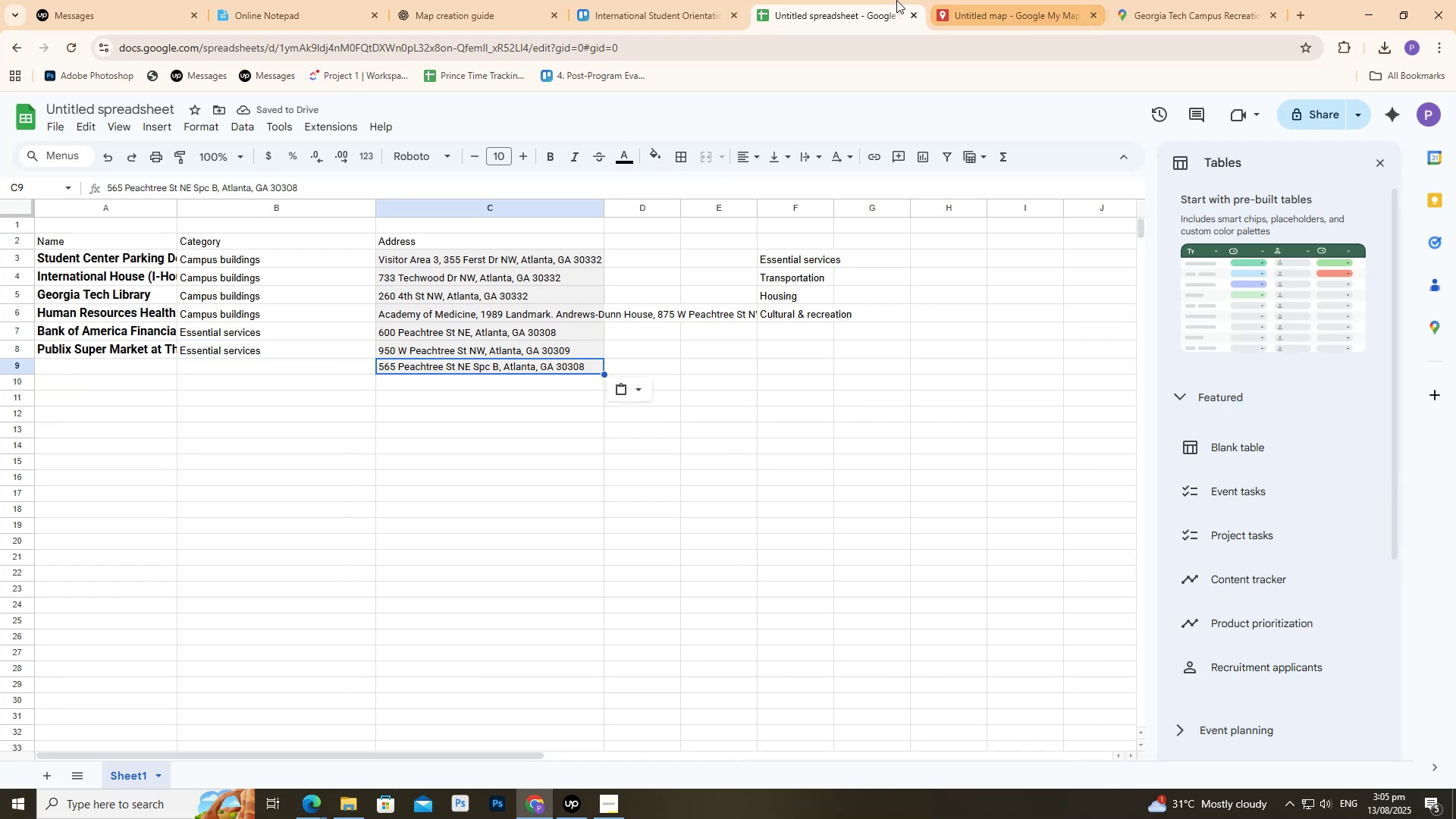 
left_click_drag(start_coordinate=[854, 337], to_coordinate=[682, 336])
 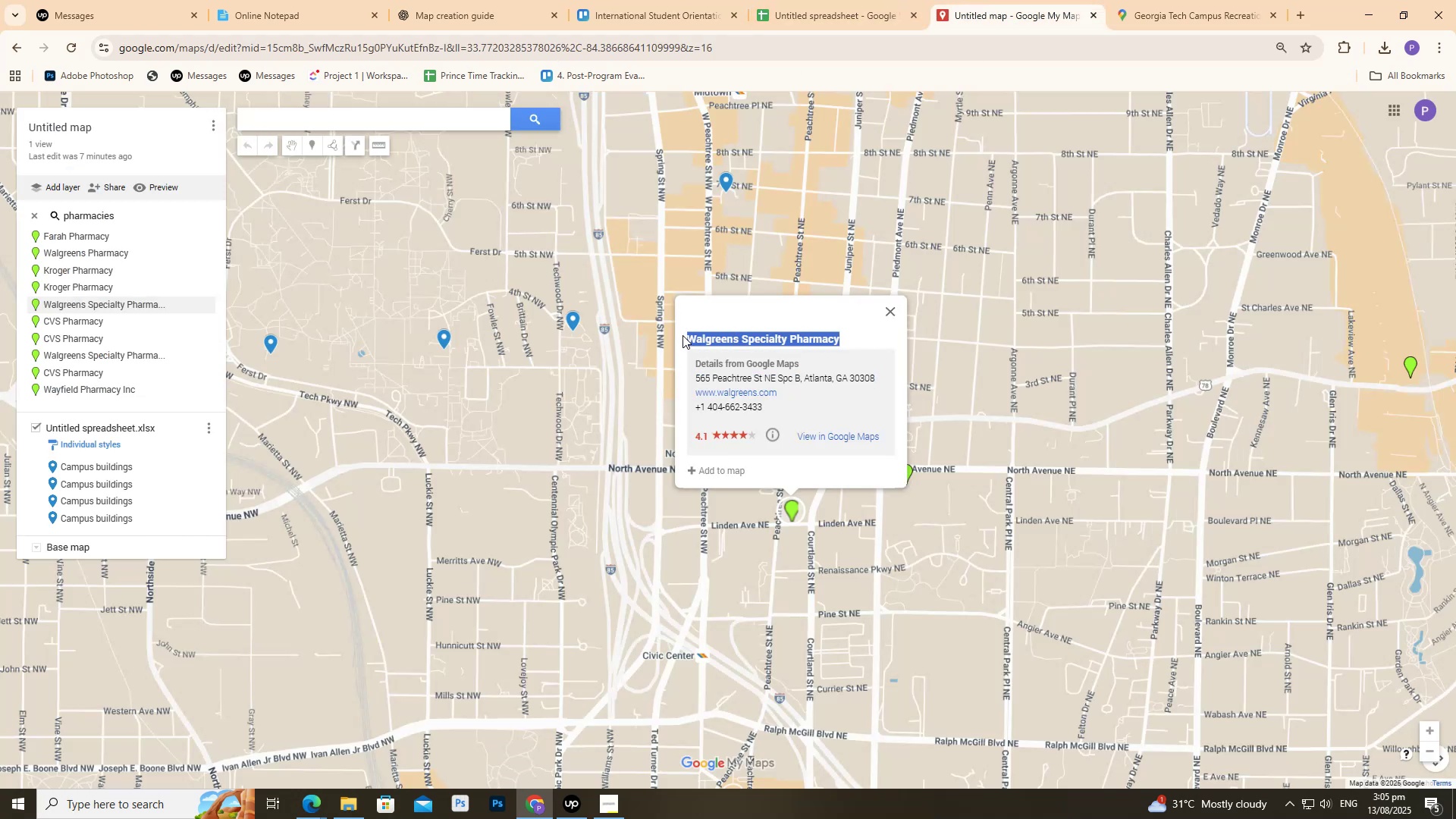 
key(Control+C)
 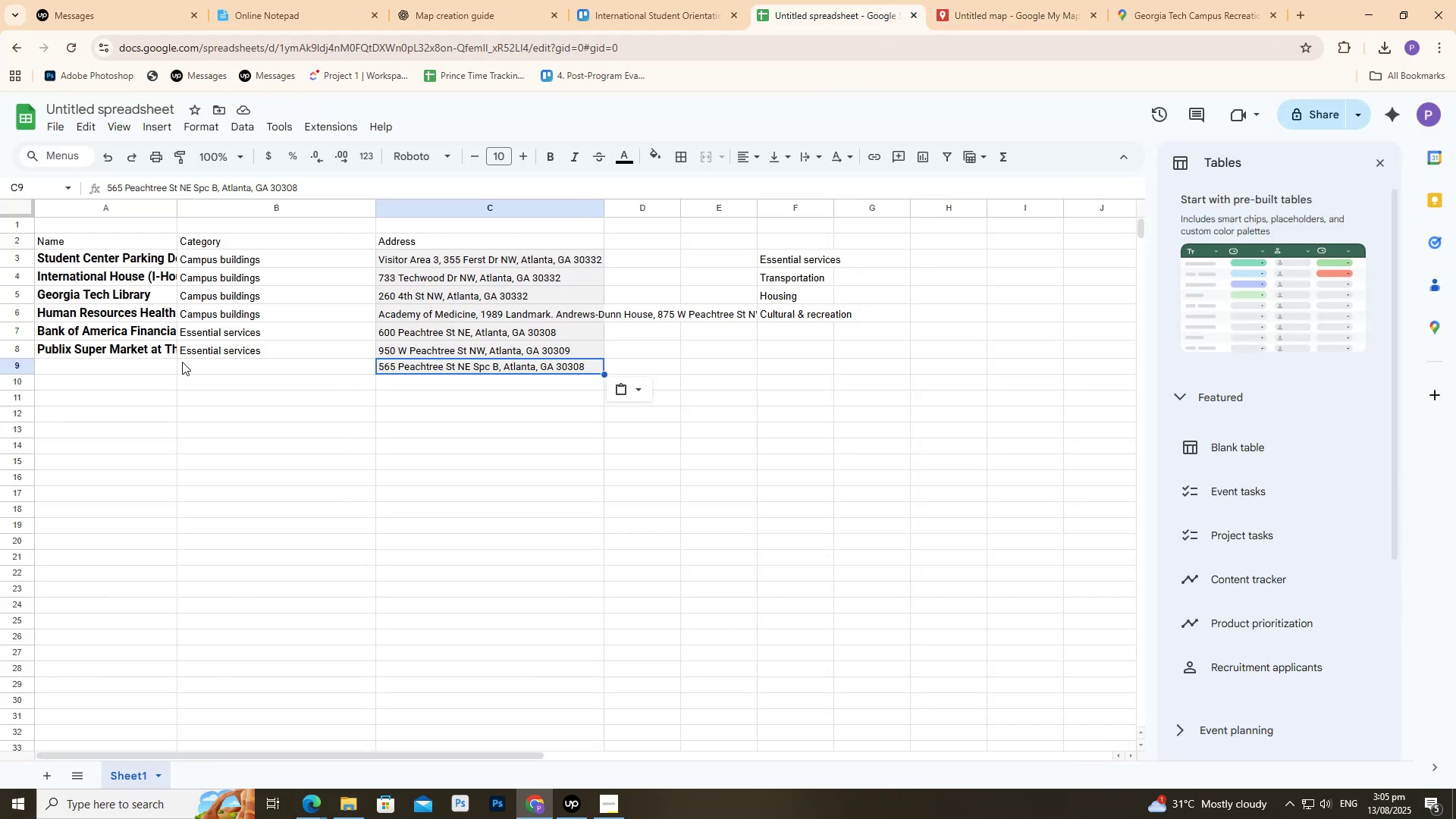 
left_click([162, 361])
 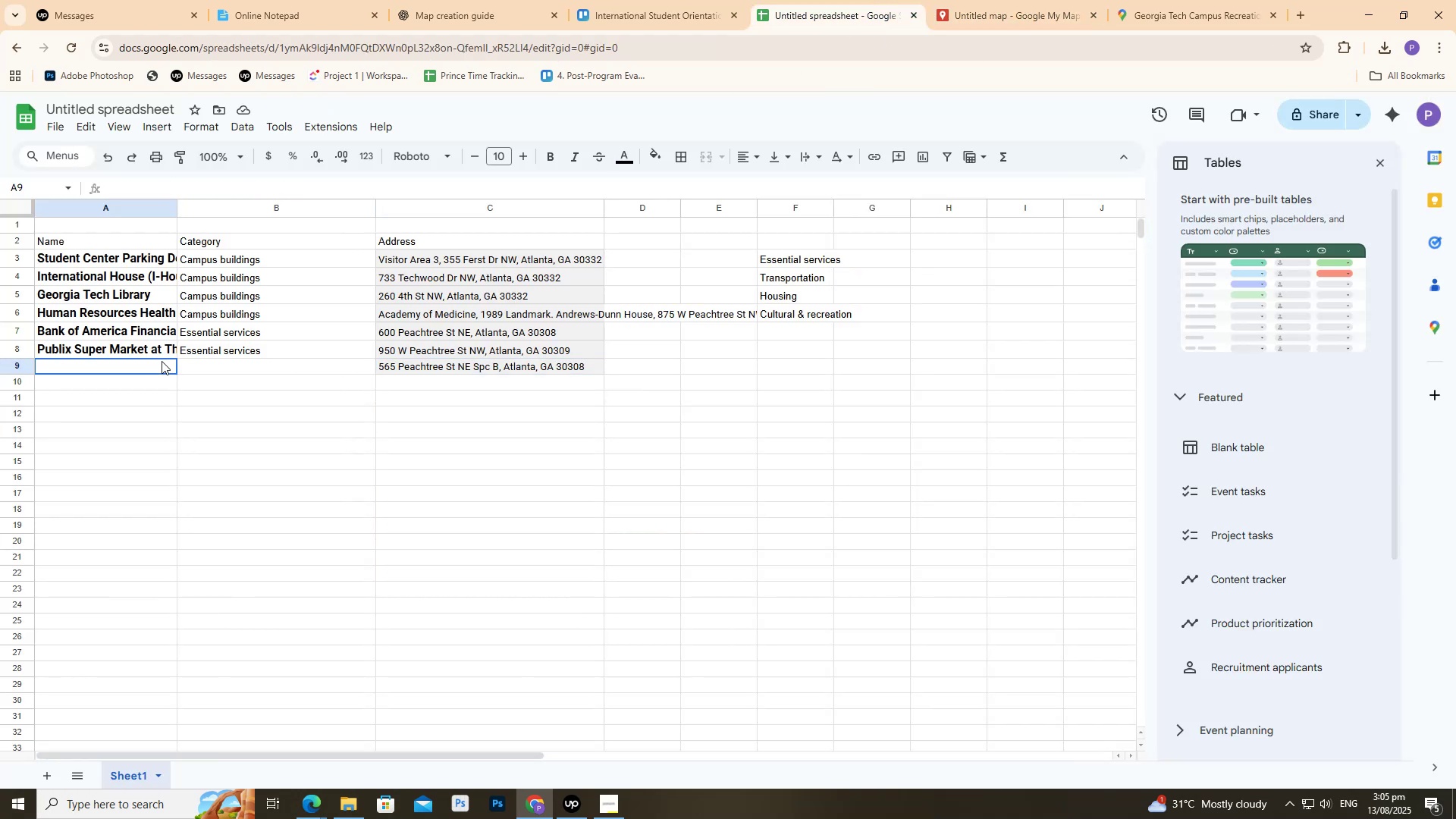 
key(Control+V)
 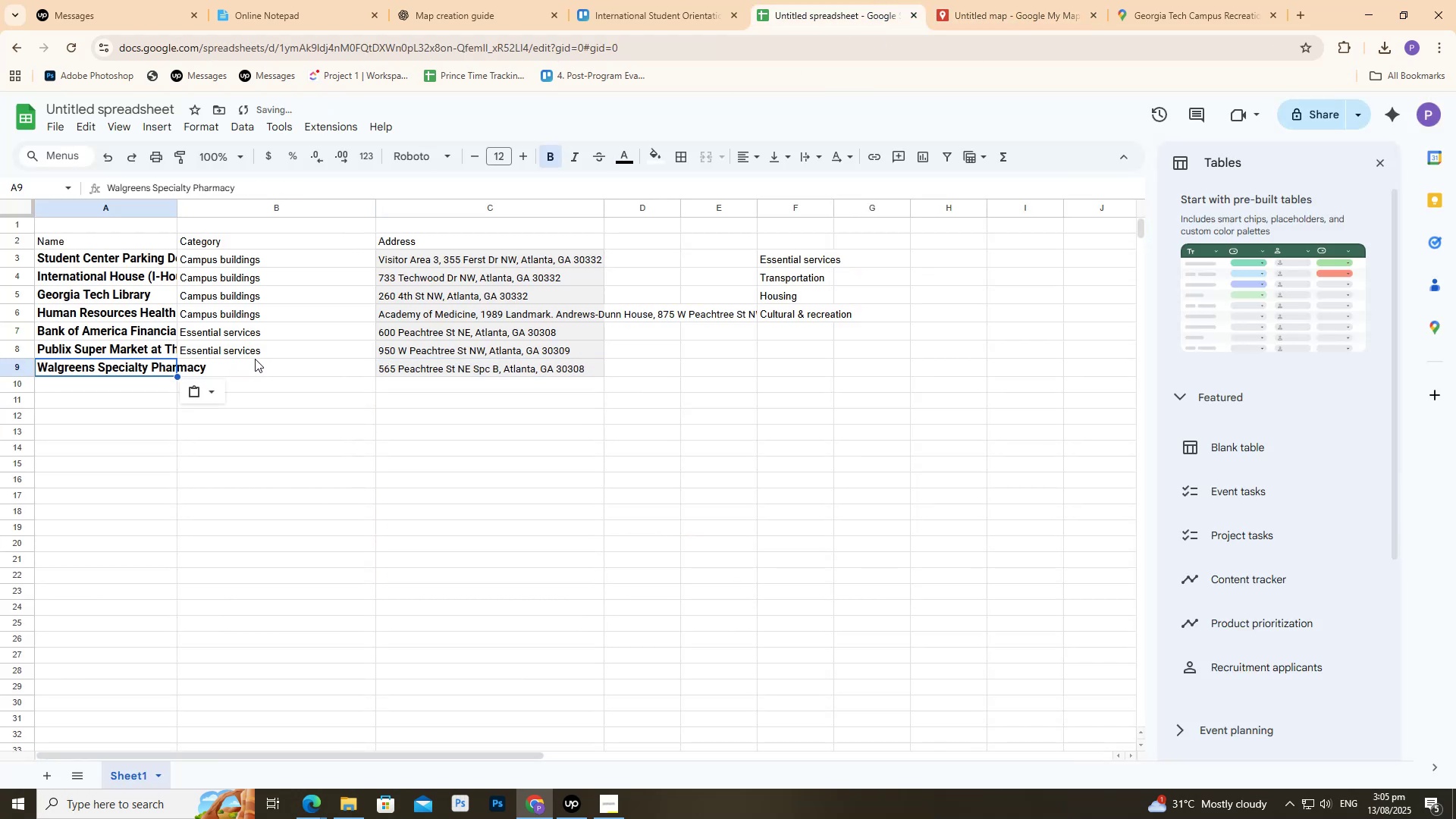 
key(Control+ControlLeft)
 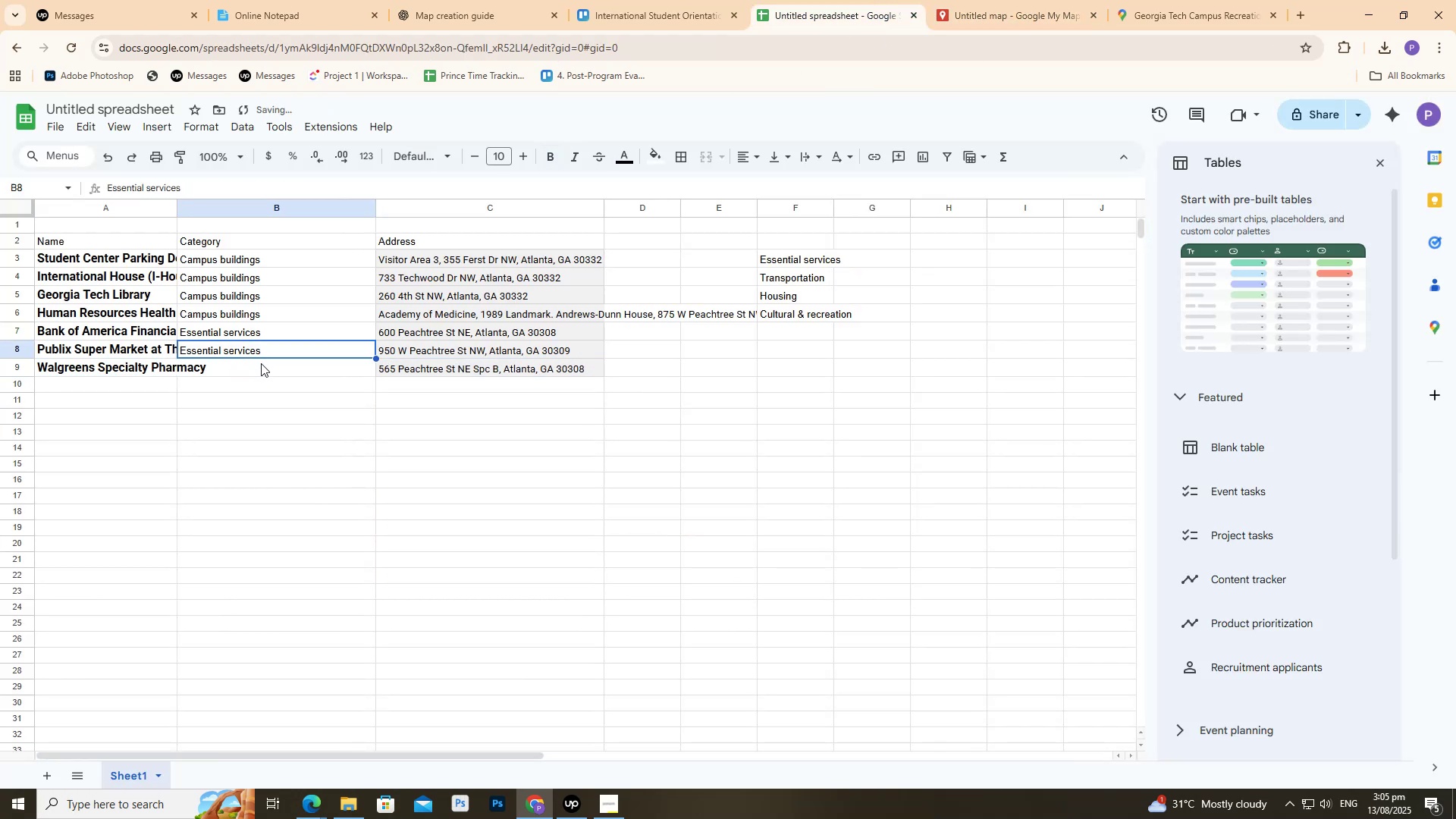 
key(Control+C)
 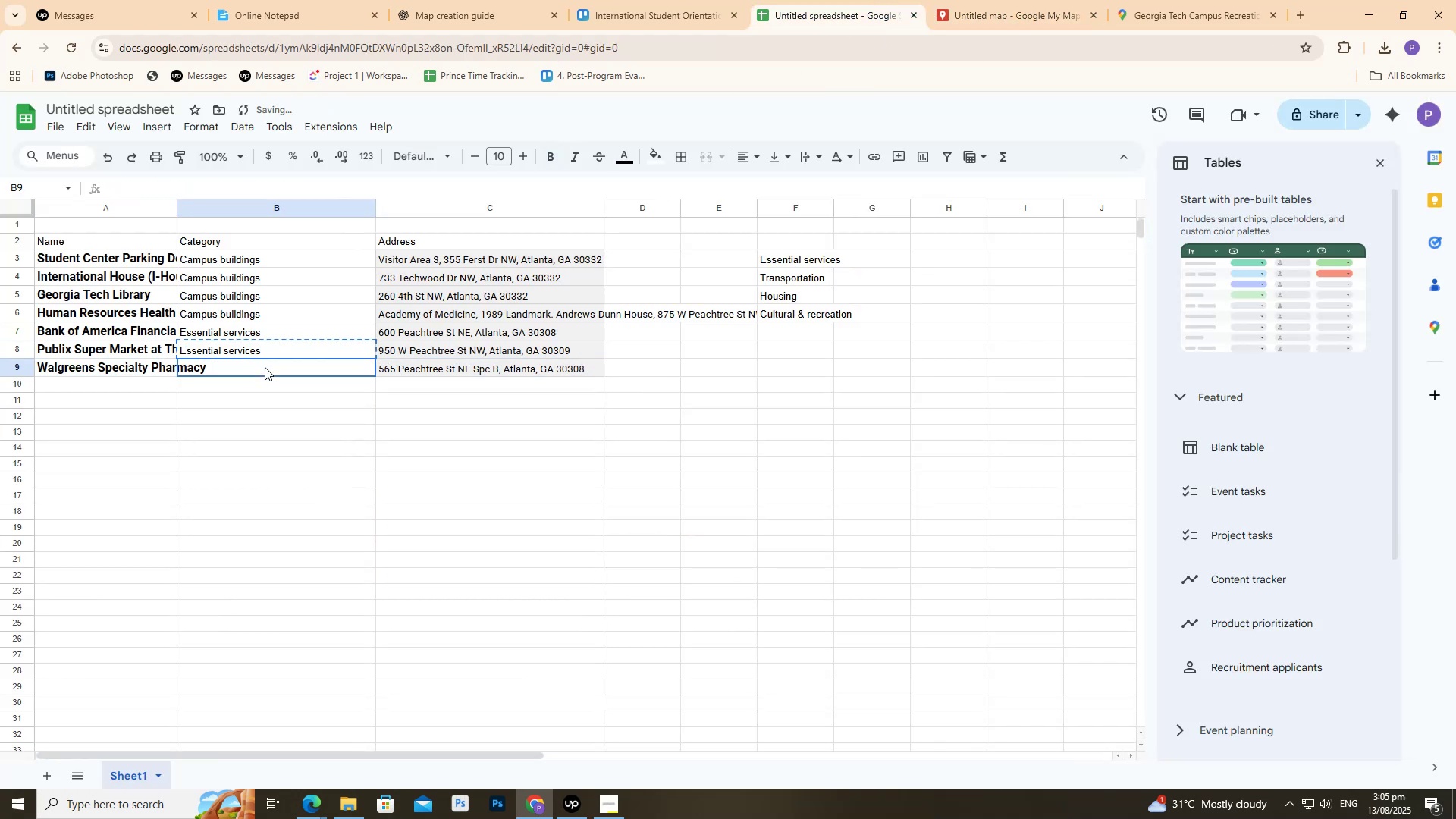 
double_click([265, 367])
 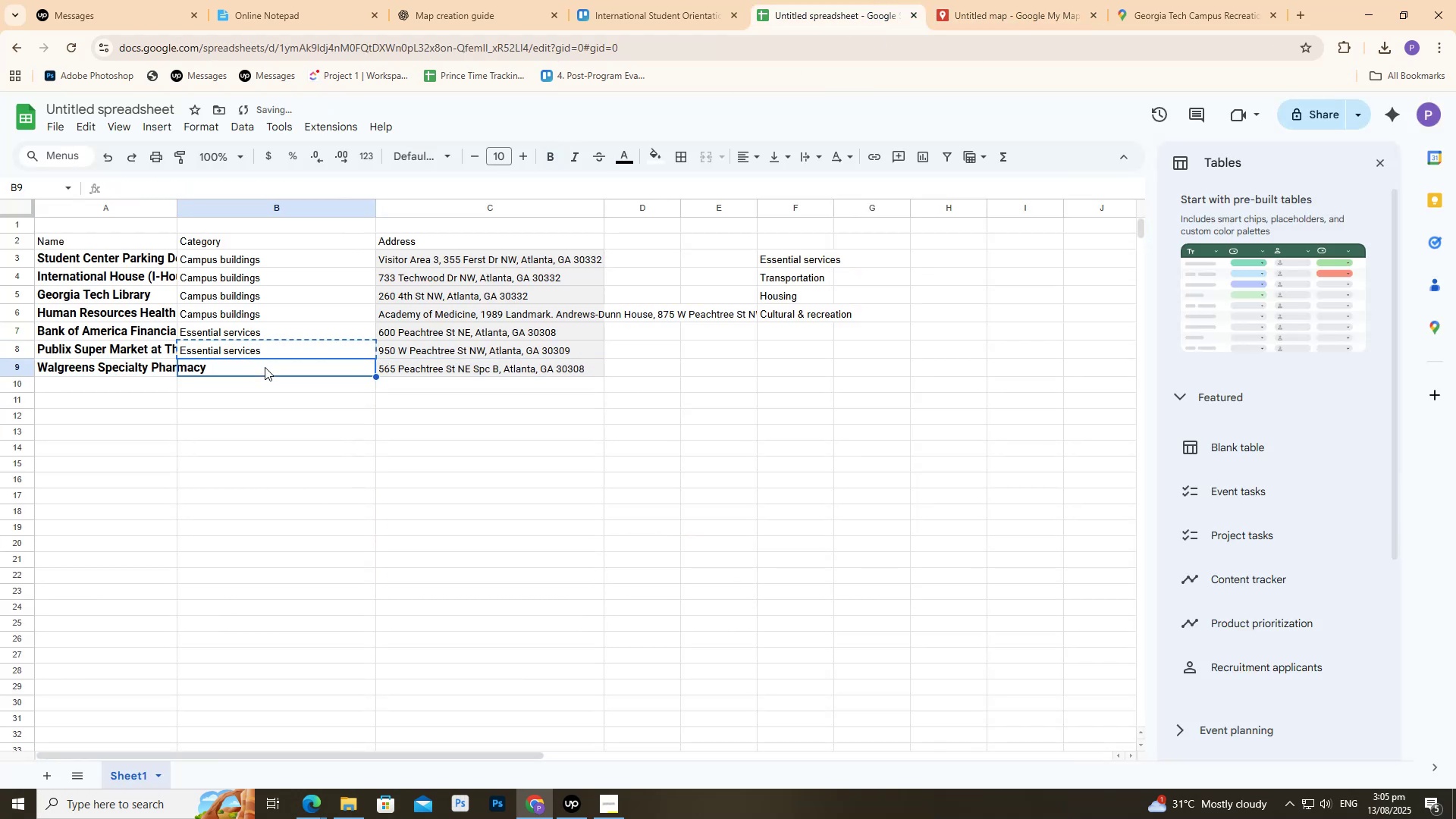 
key(Control+ControlLeft)
 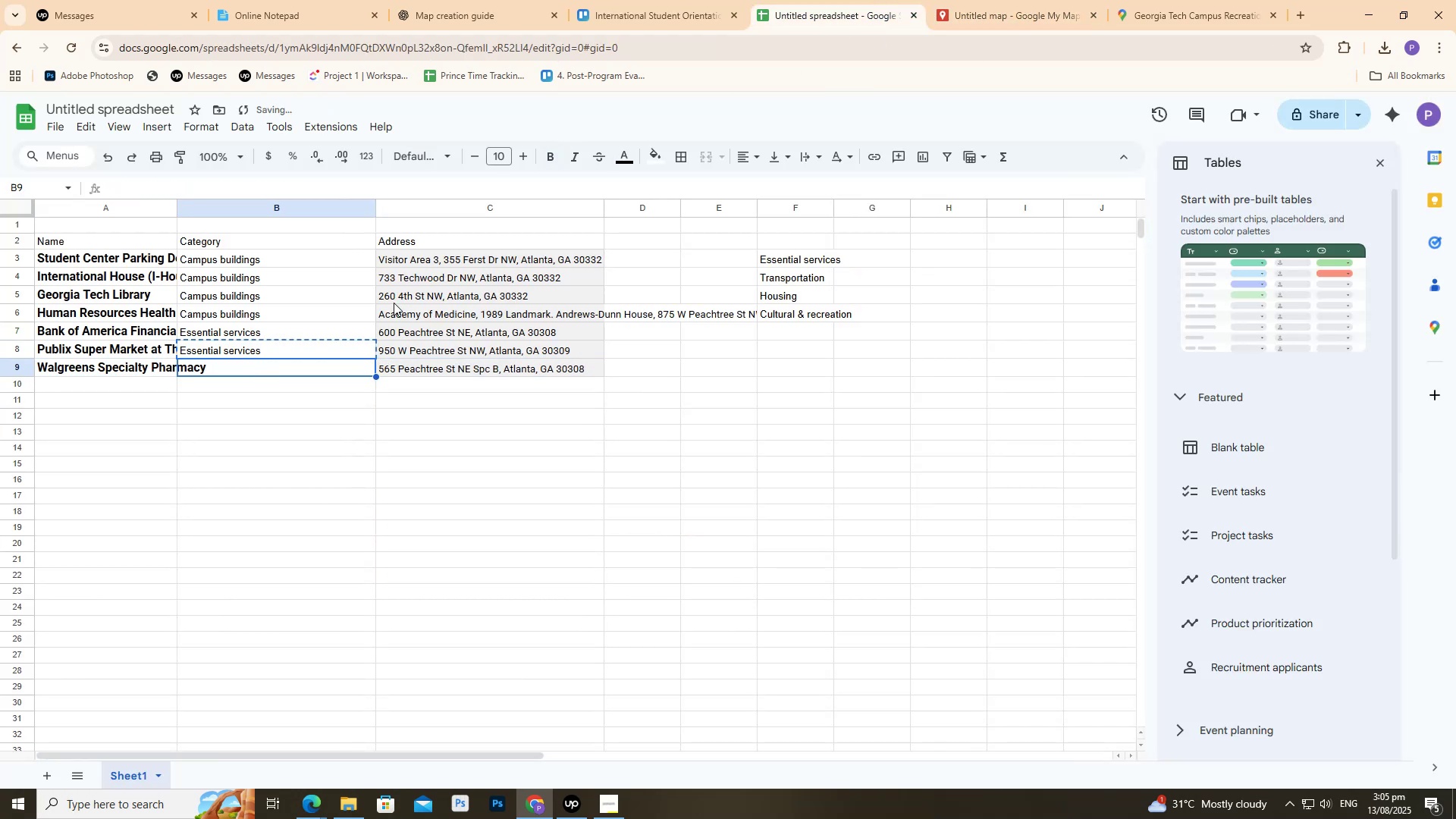 
key(Control+V)
 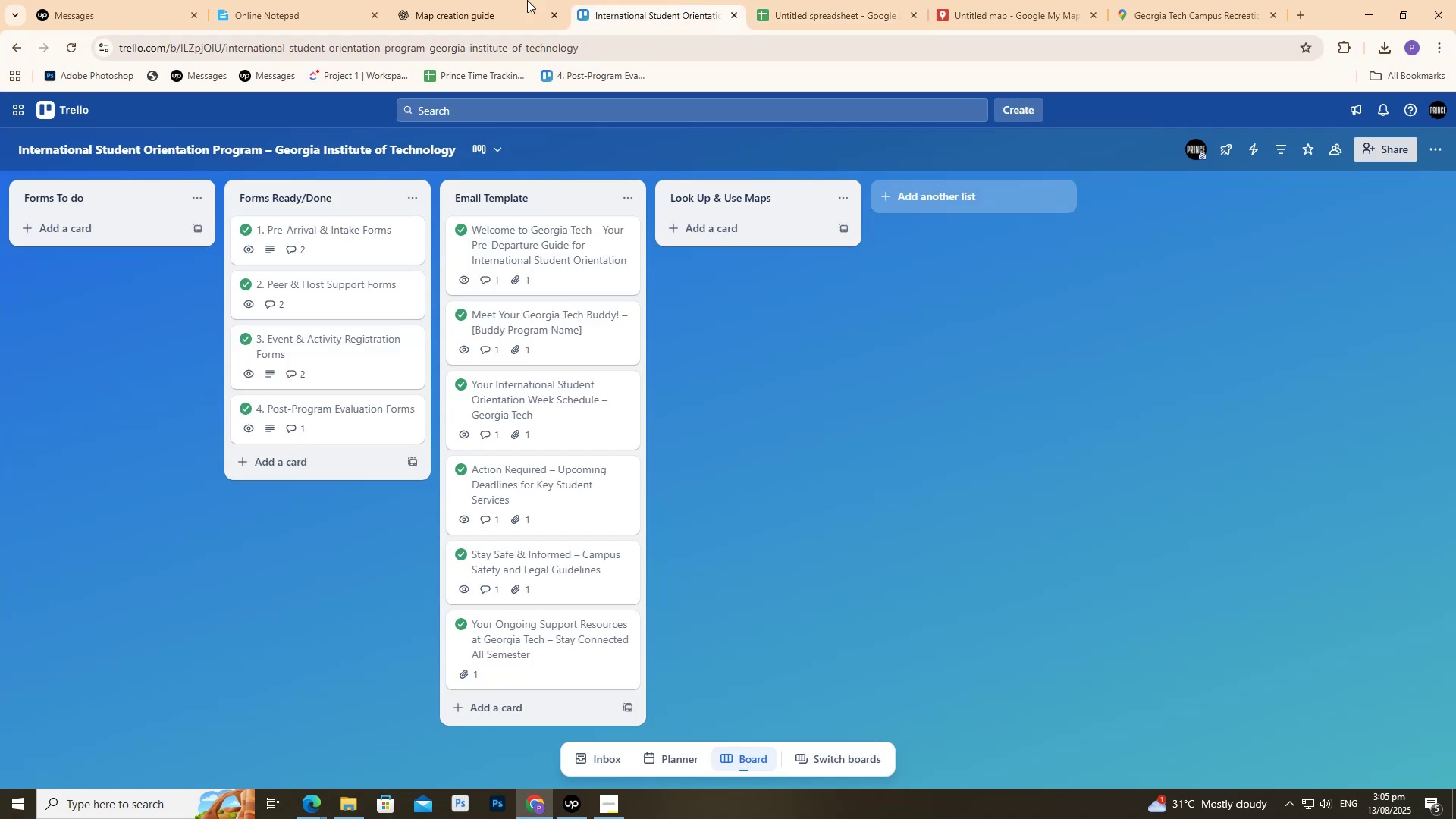 
double_click([502, 0])
 